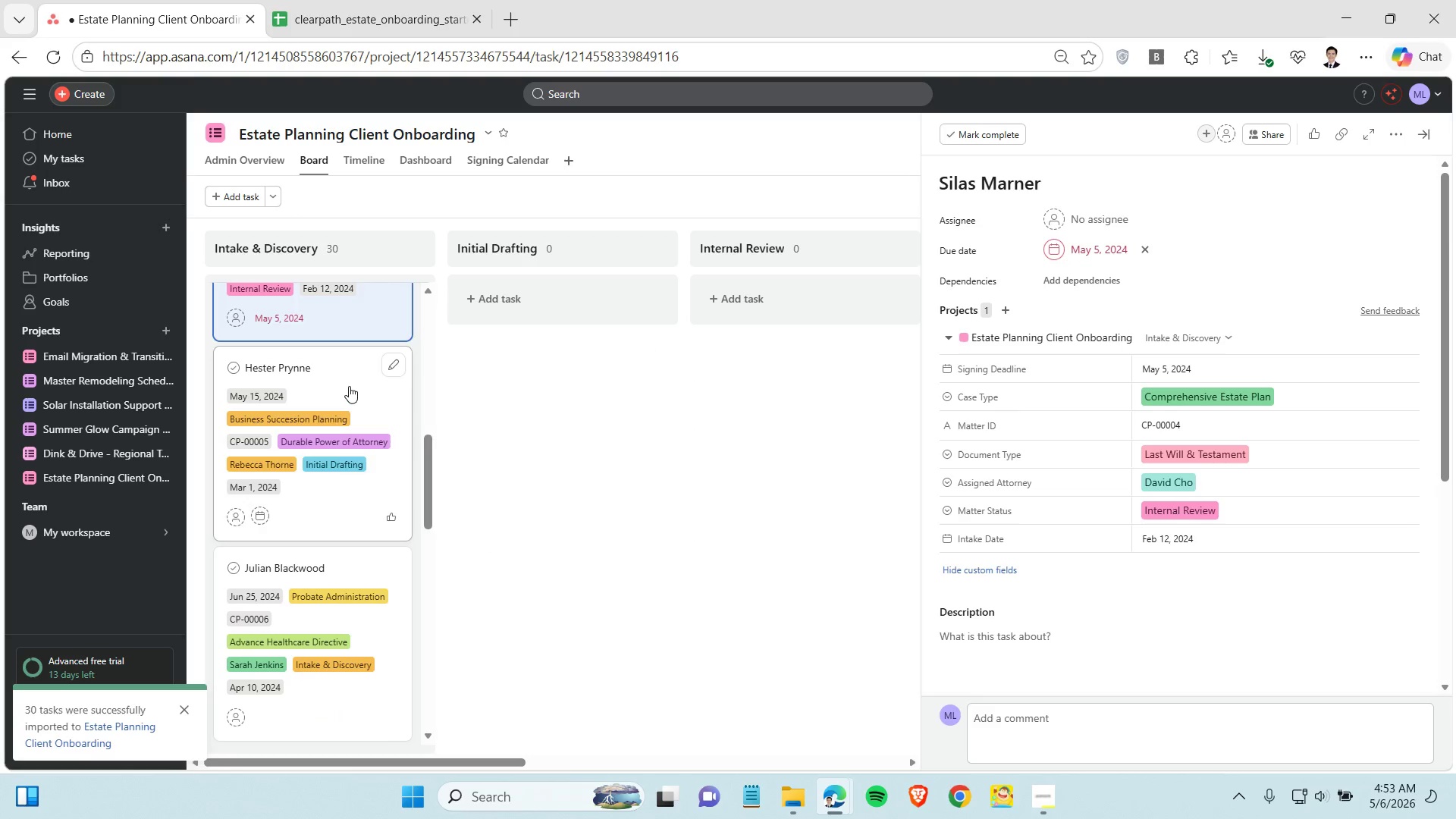 
left_click([348, 374])
 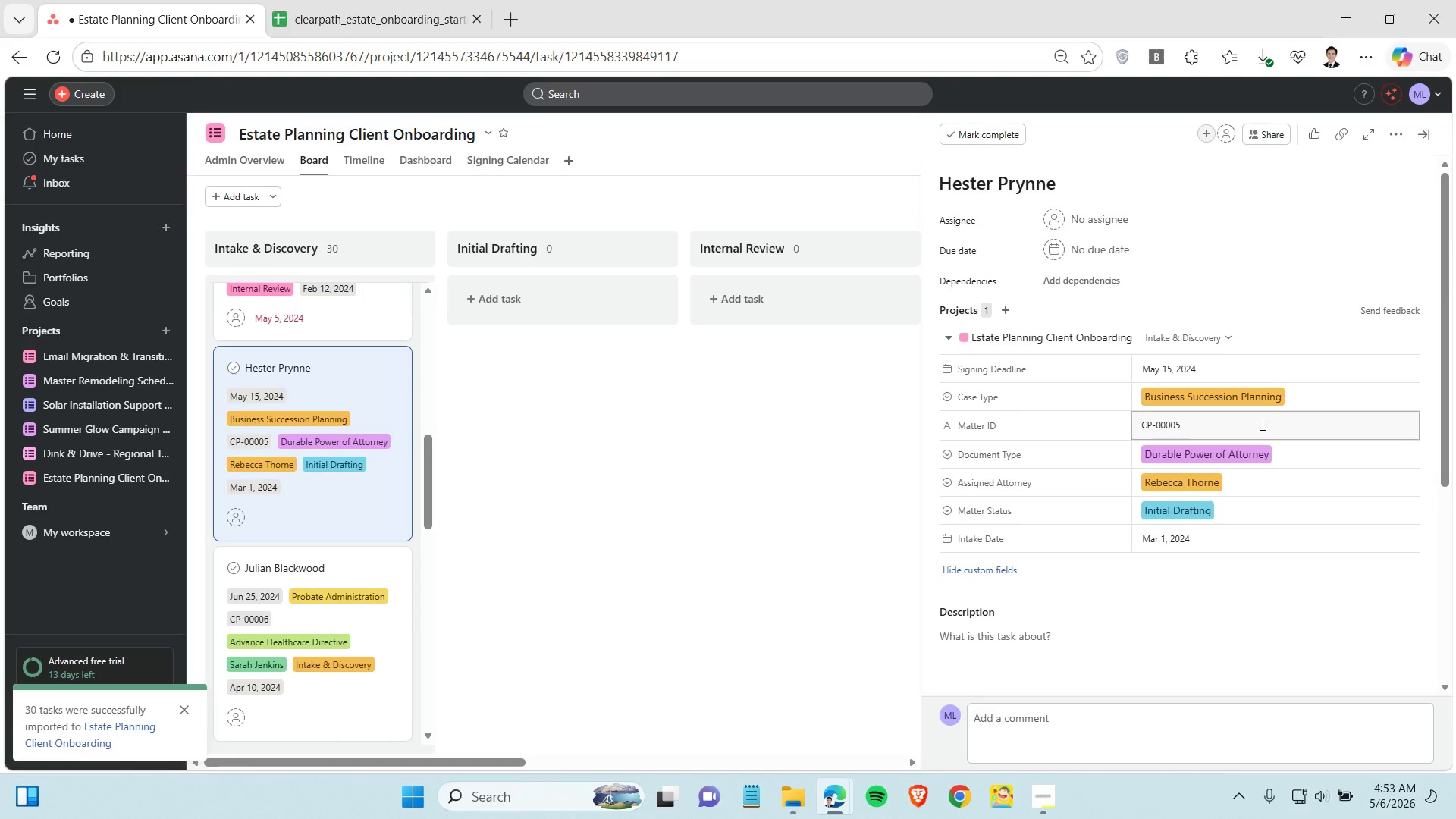 
left_click([1182, 367])
 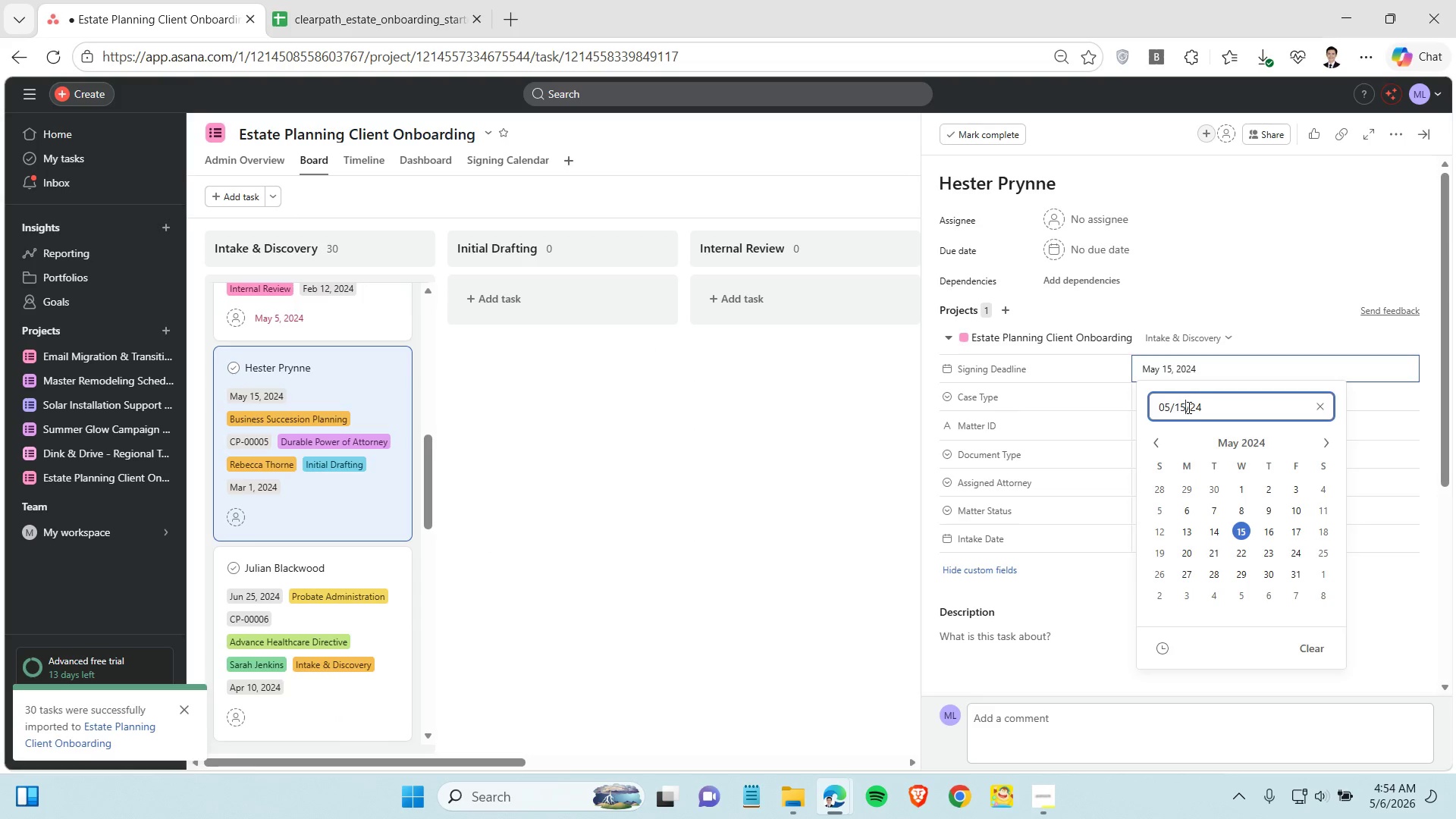 
double_click([1188, 407])
 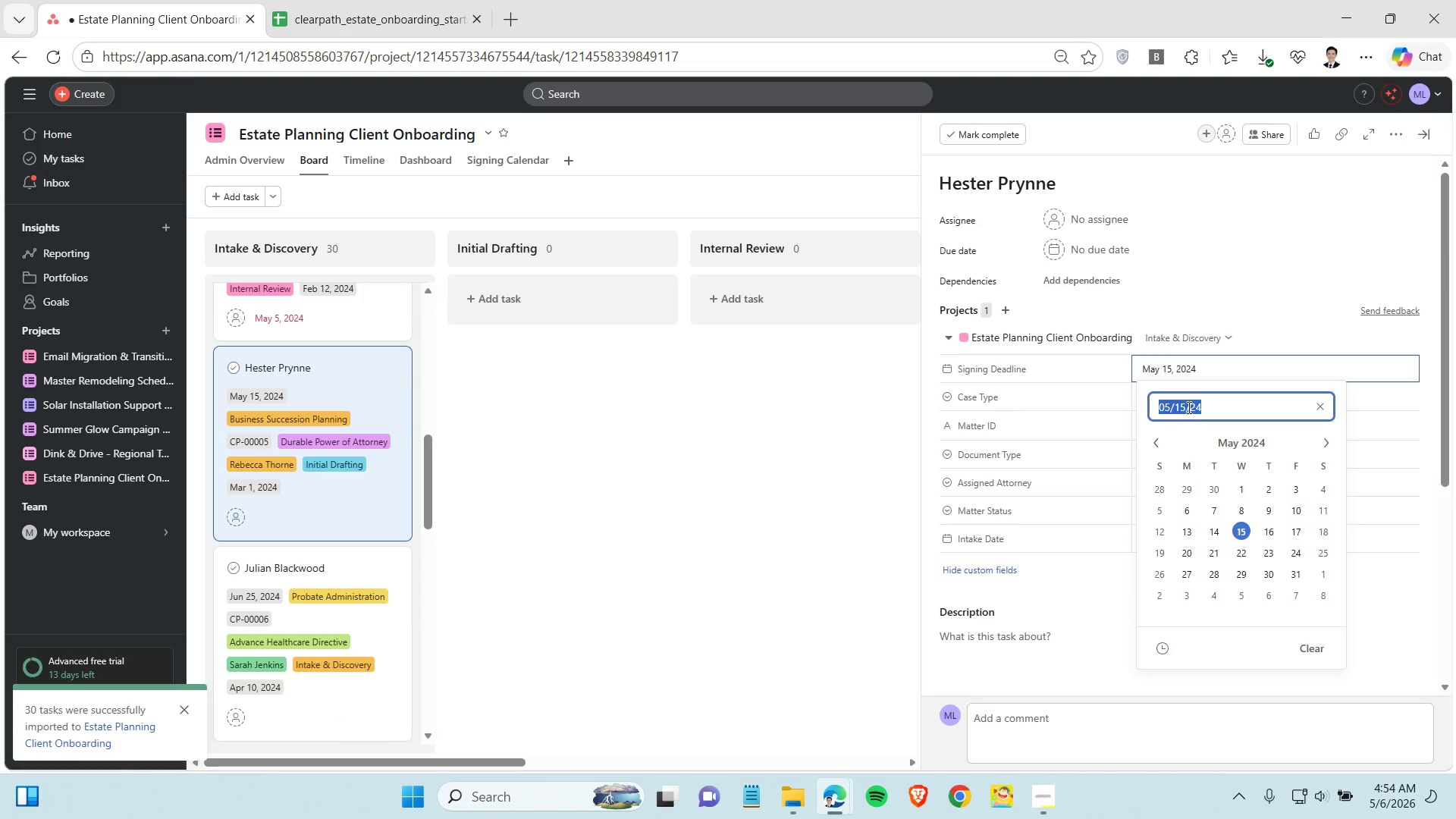 
triple_click([1188, 407])
 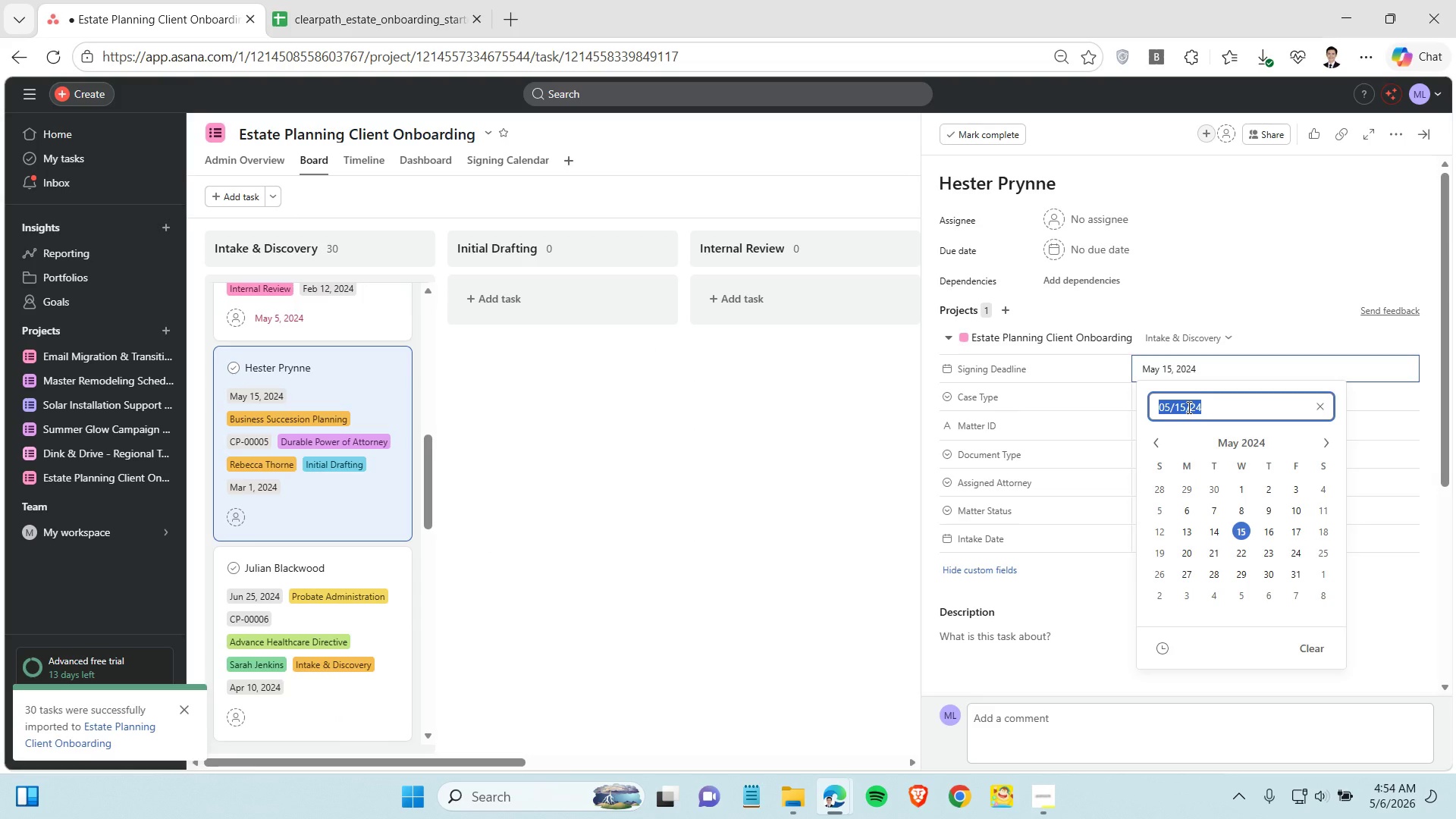 
key(Control+C)
 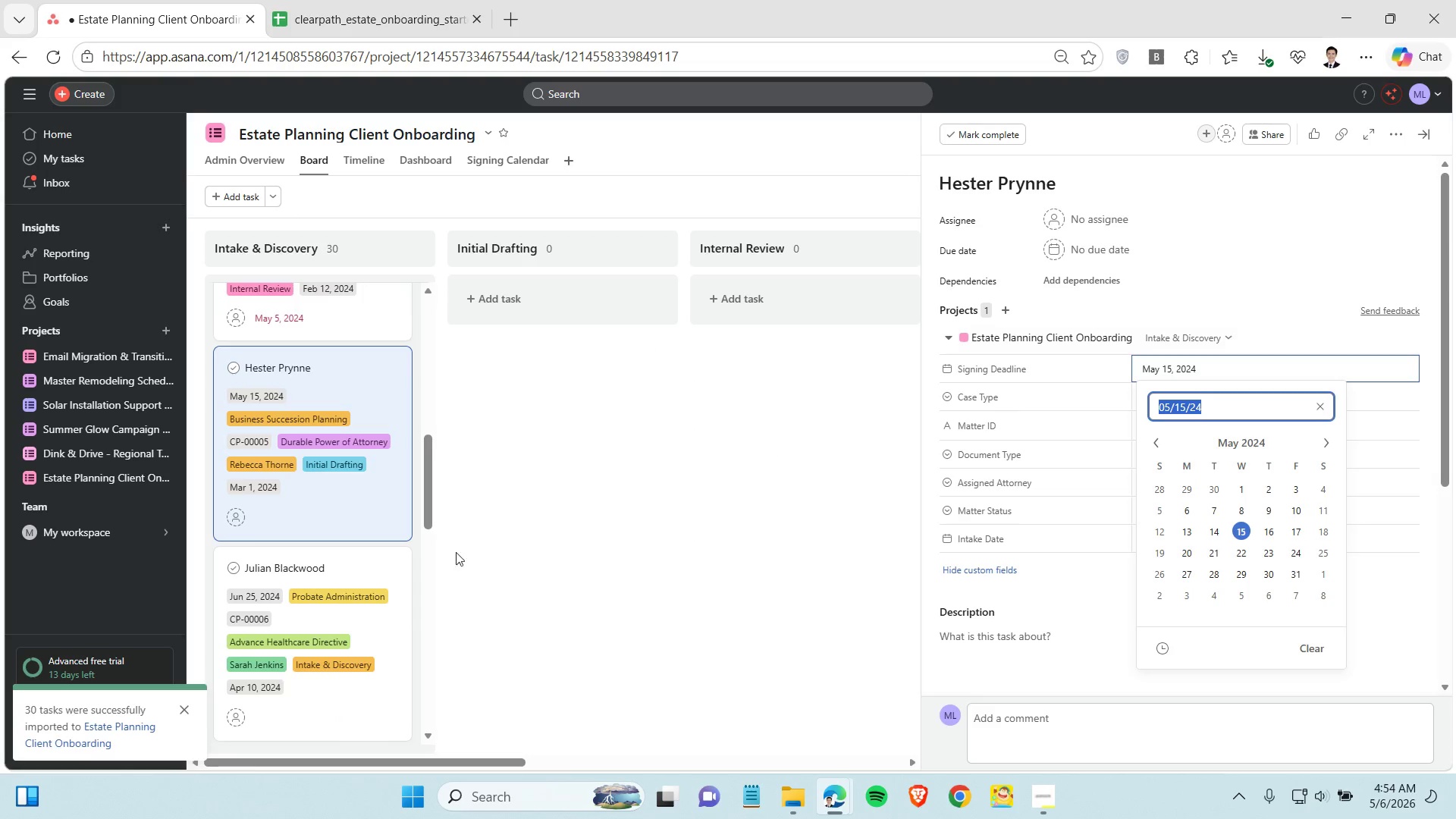 
mouse_move([275, 513])
 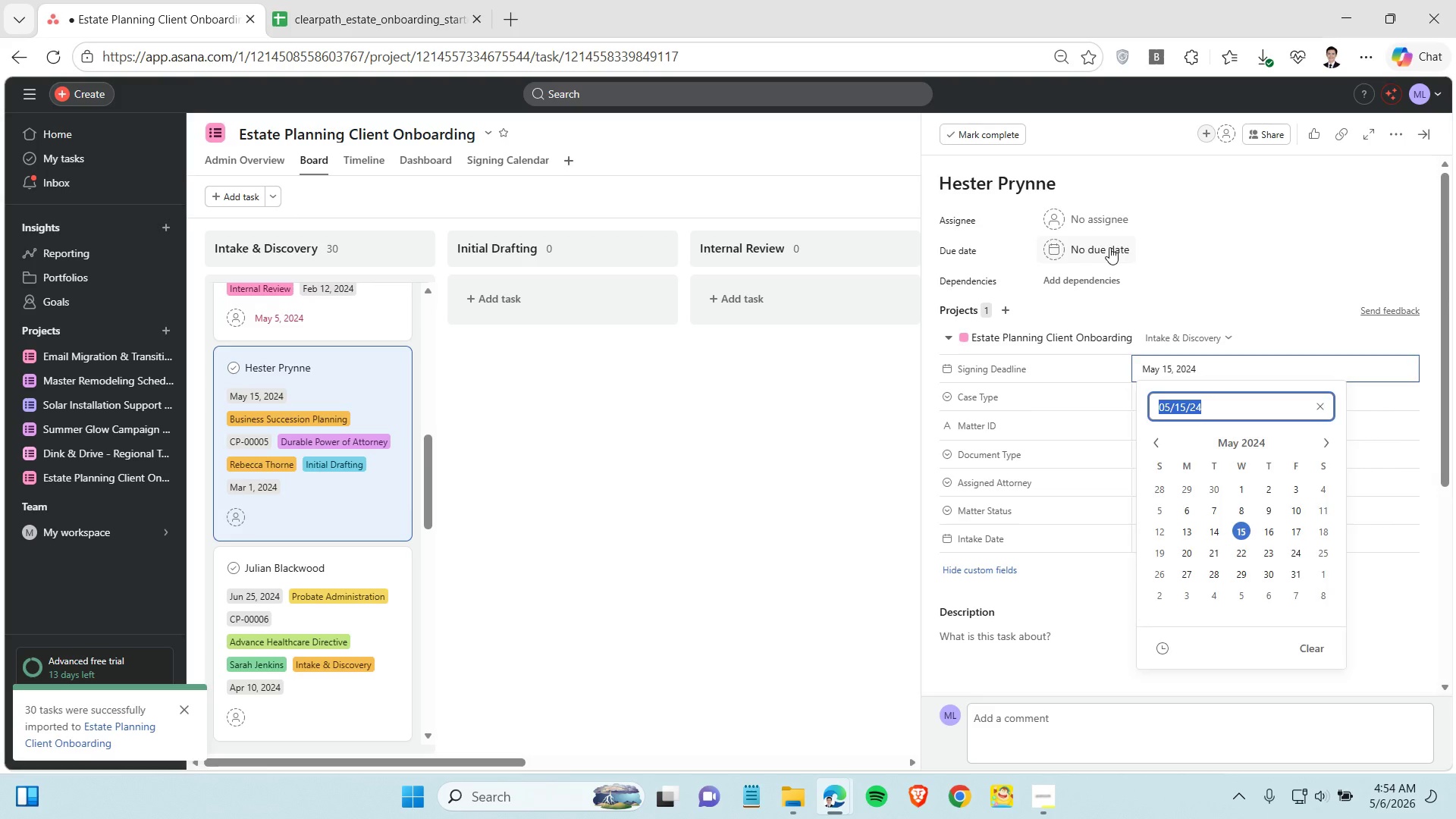 
left_click([1109, 247])
 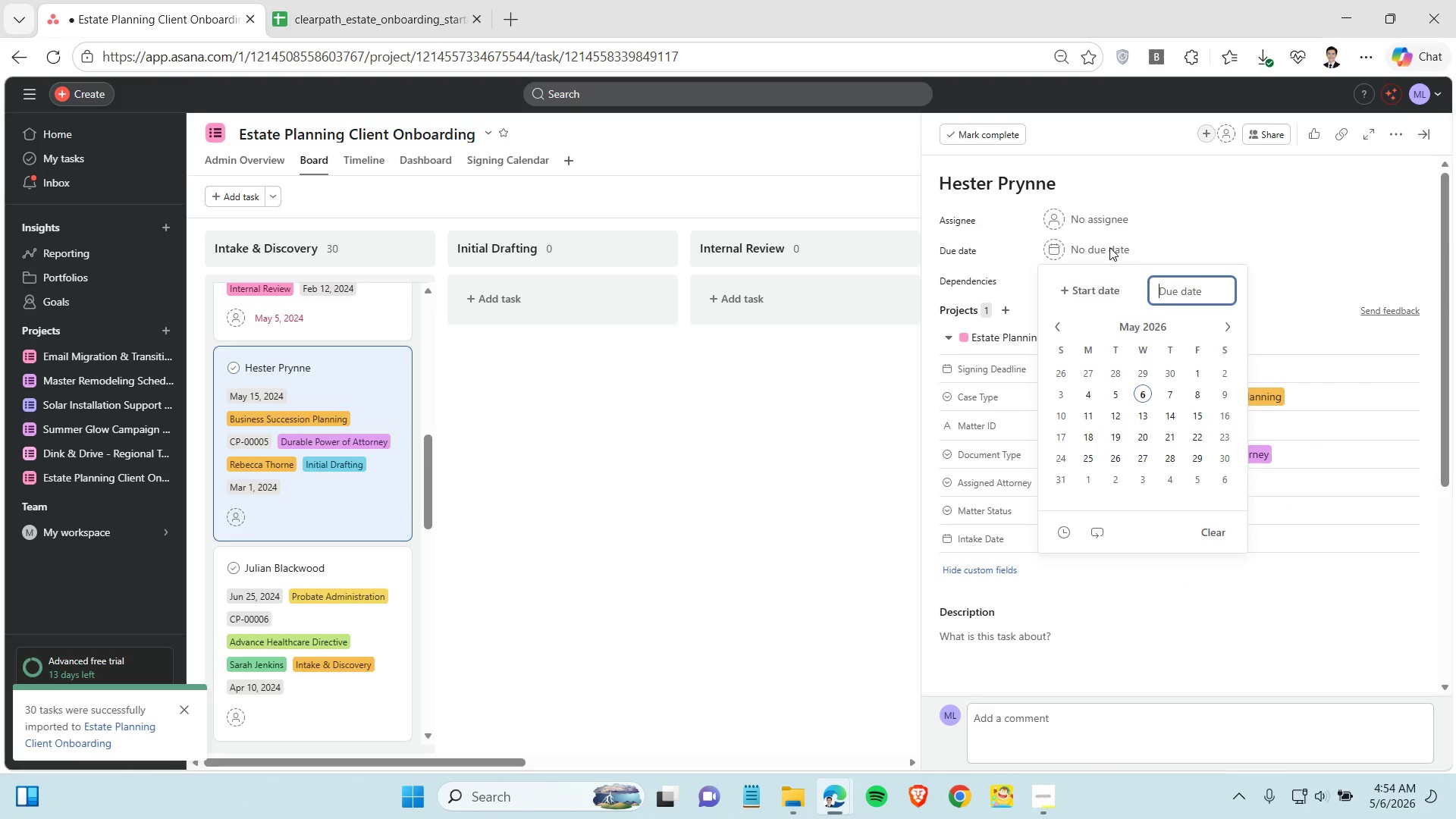 
key(Control+V)
 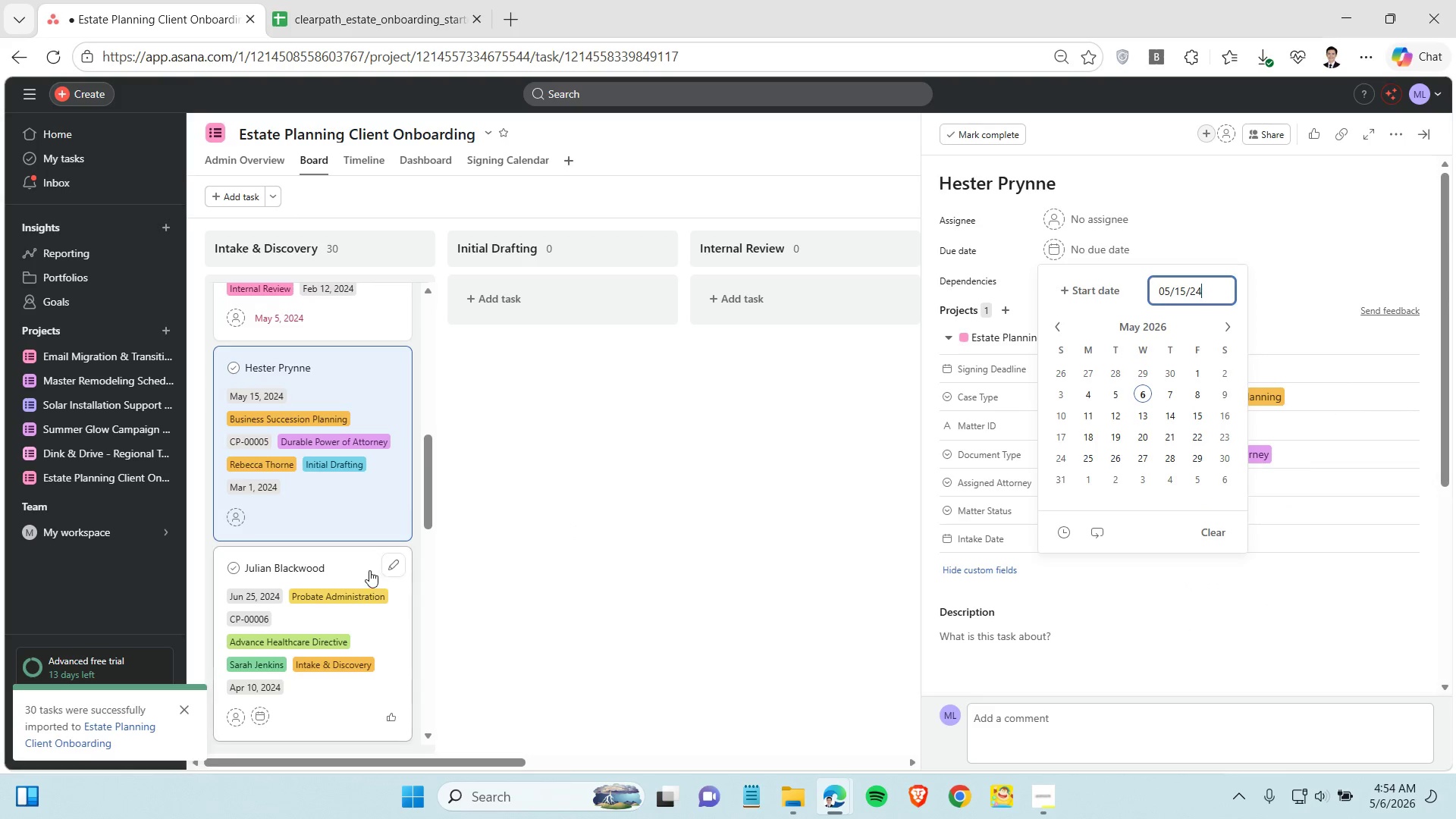 
left_click([369, 570])
 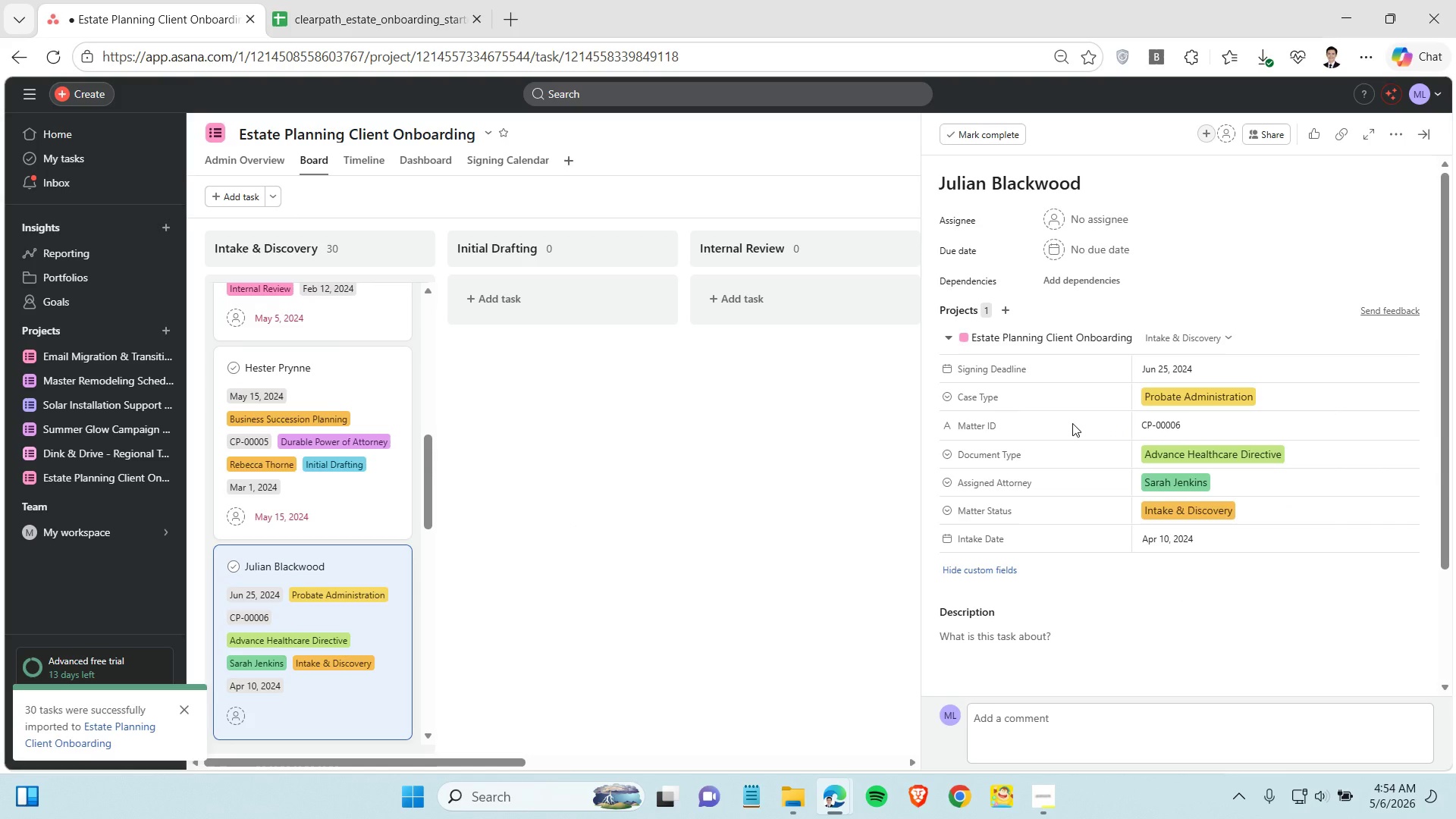 
left_click([1177, 372])
 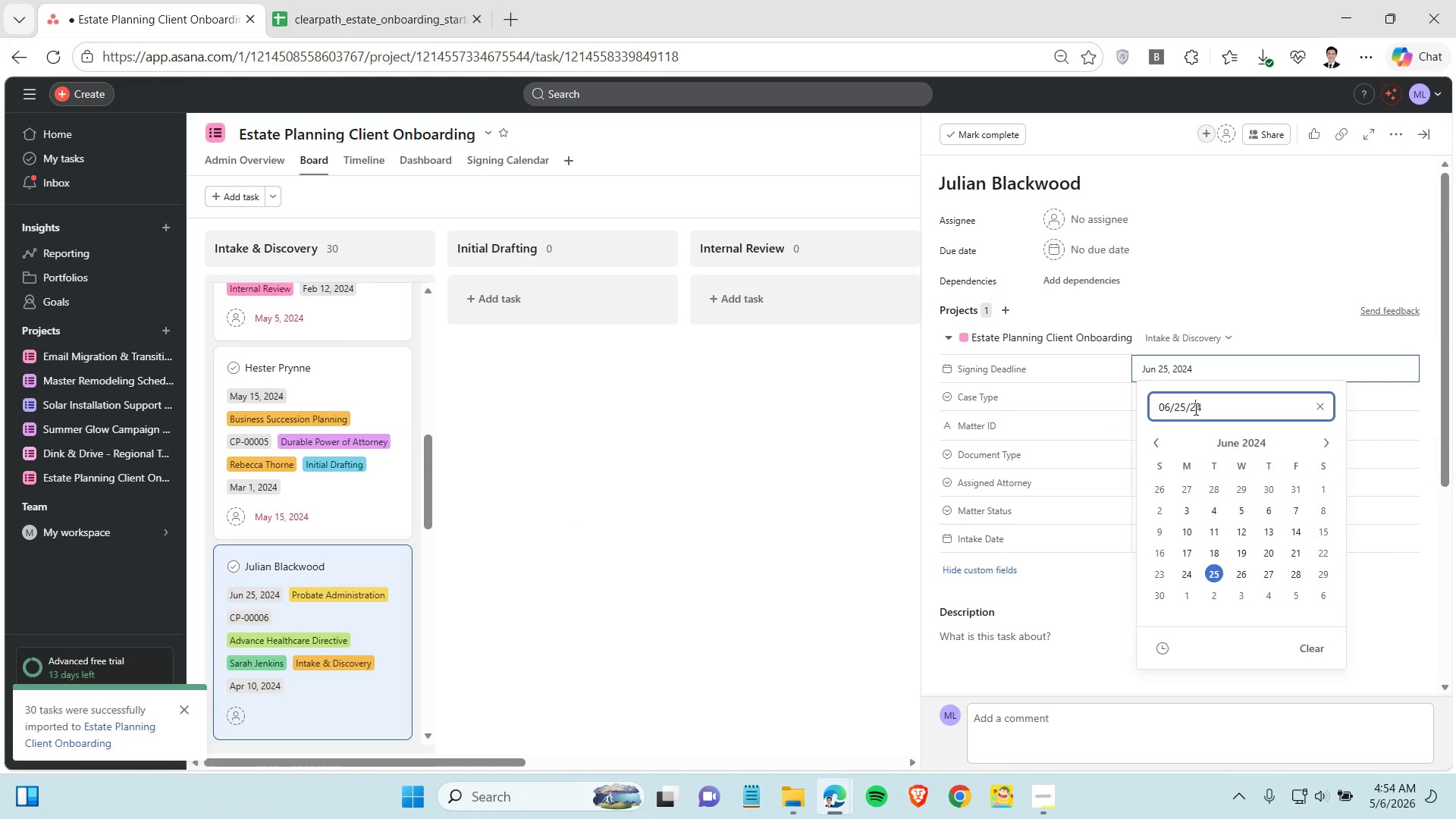 
double_click([1194, 409])
 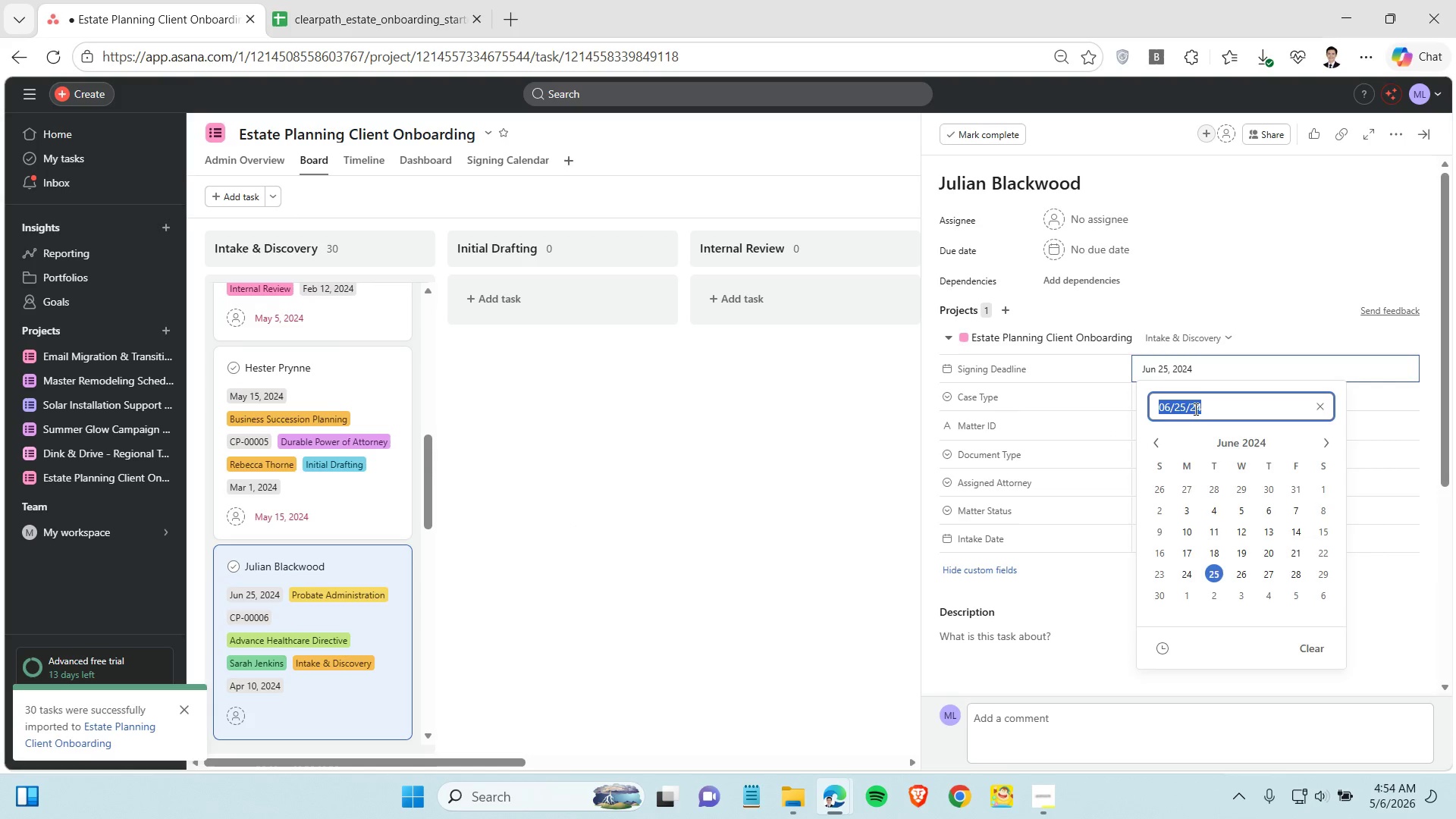 
triple_click([1194, 409])
 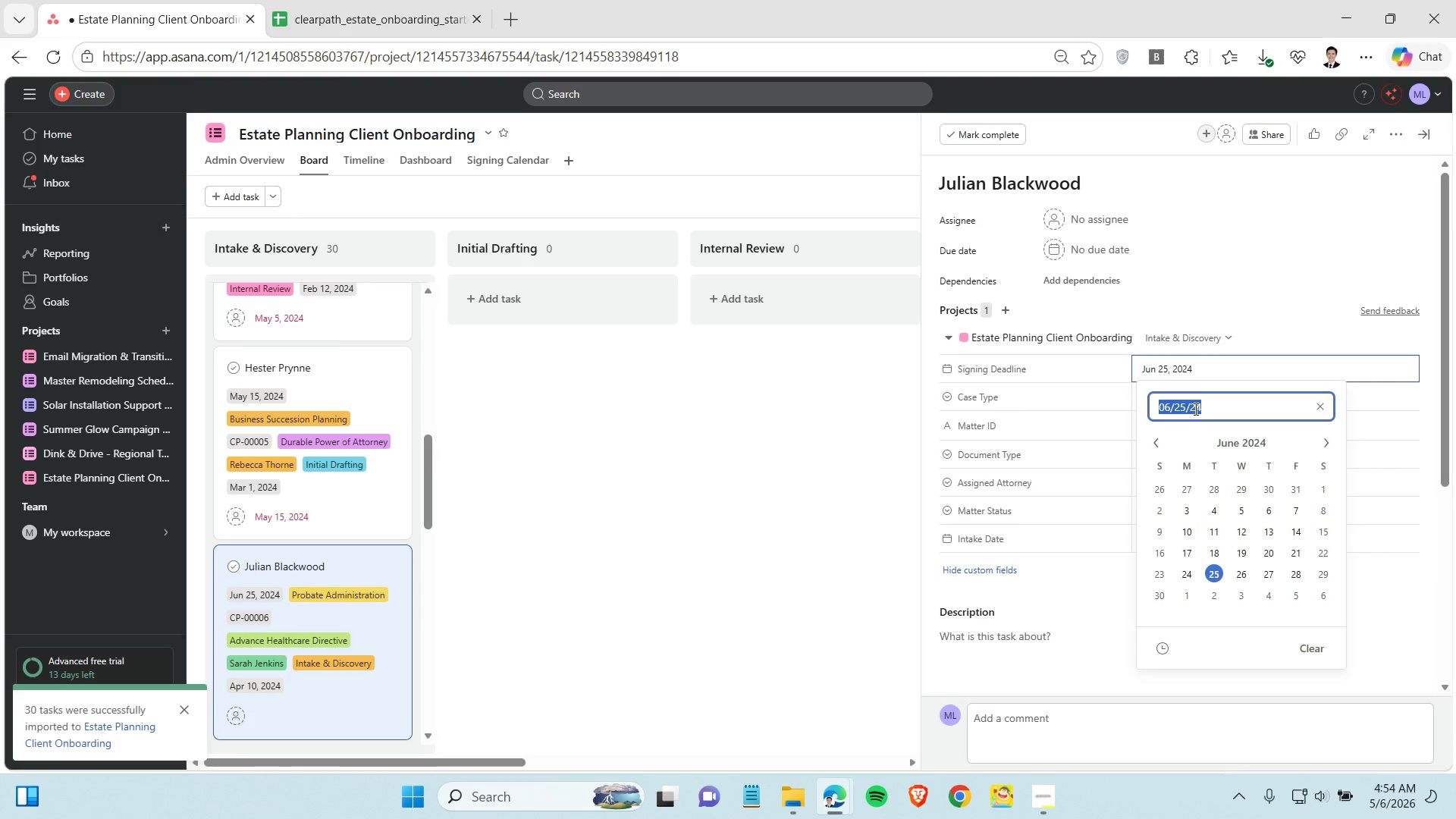 
key(Control+C)
 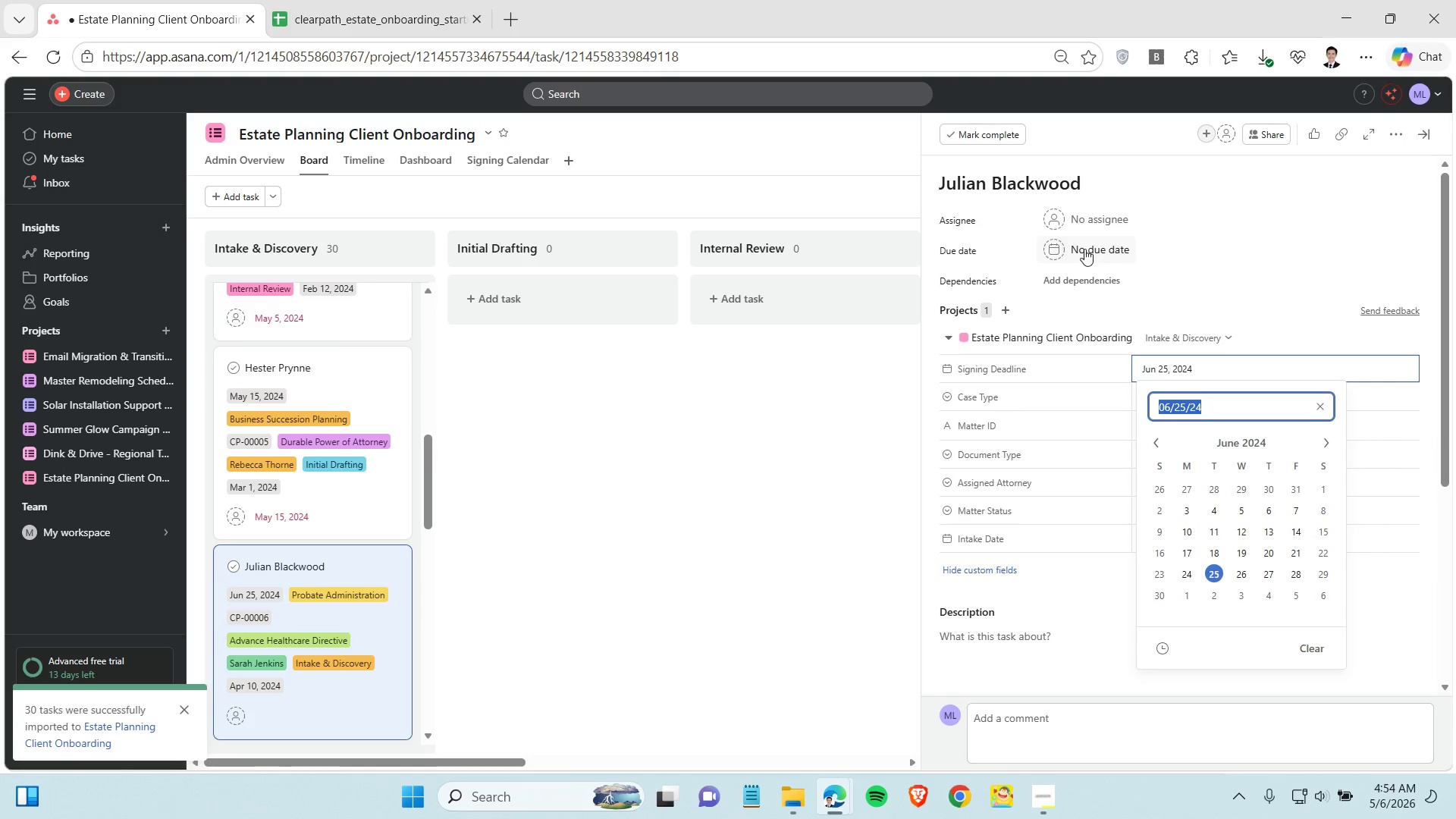 
left_click([1084, 249])
 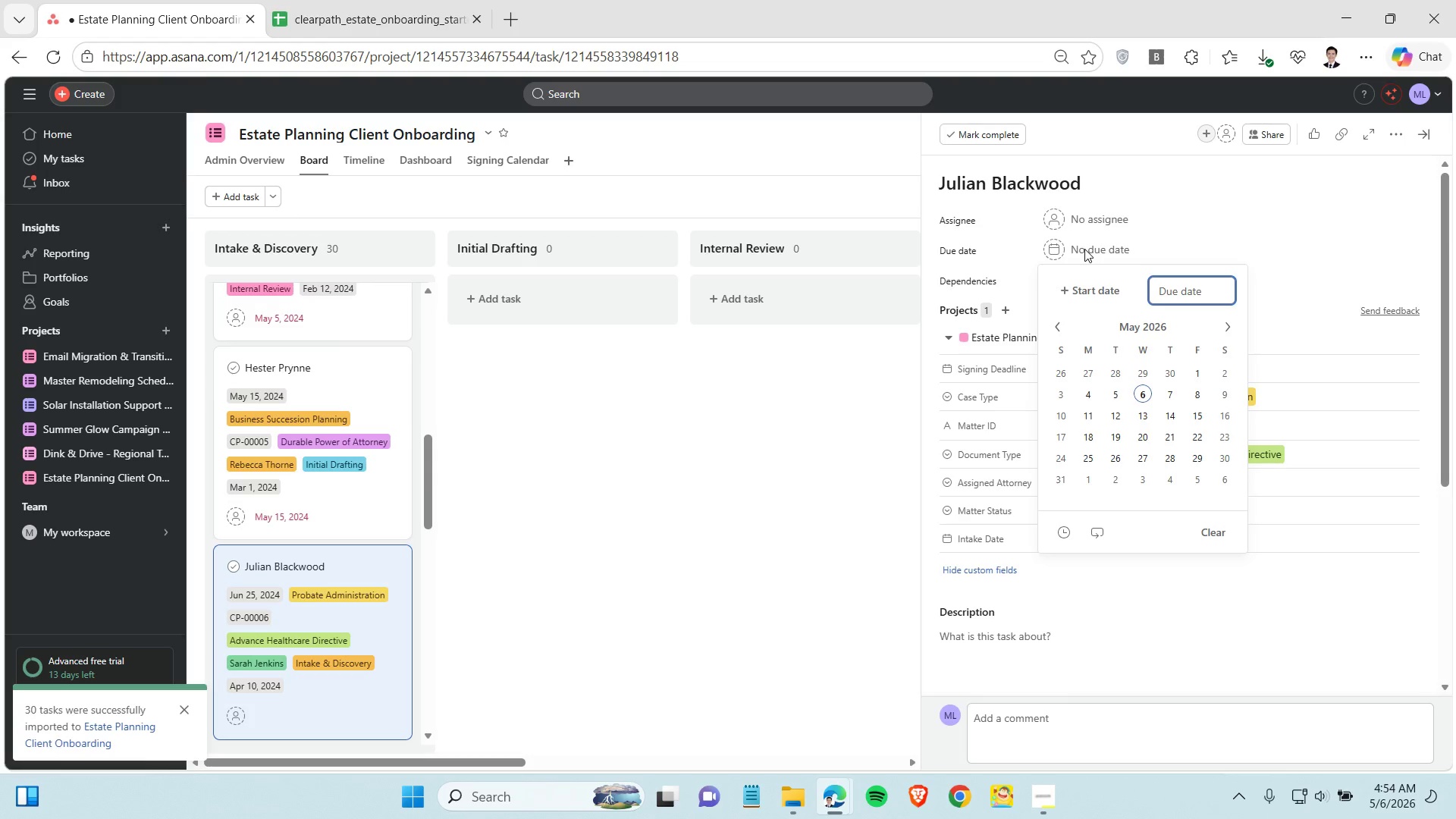 
key(Control+V)
 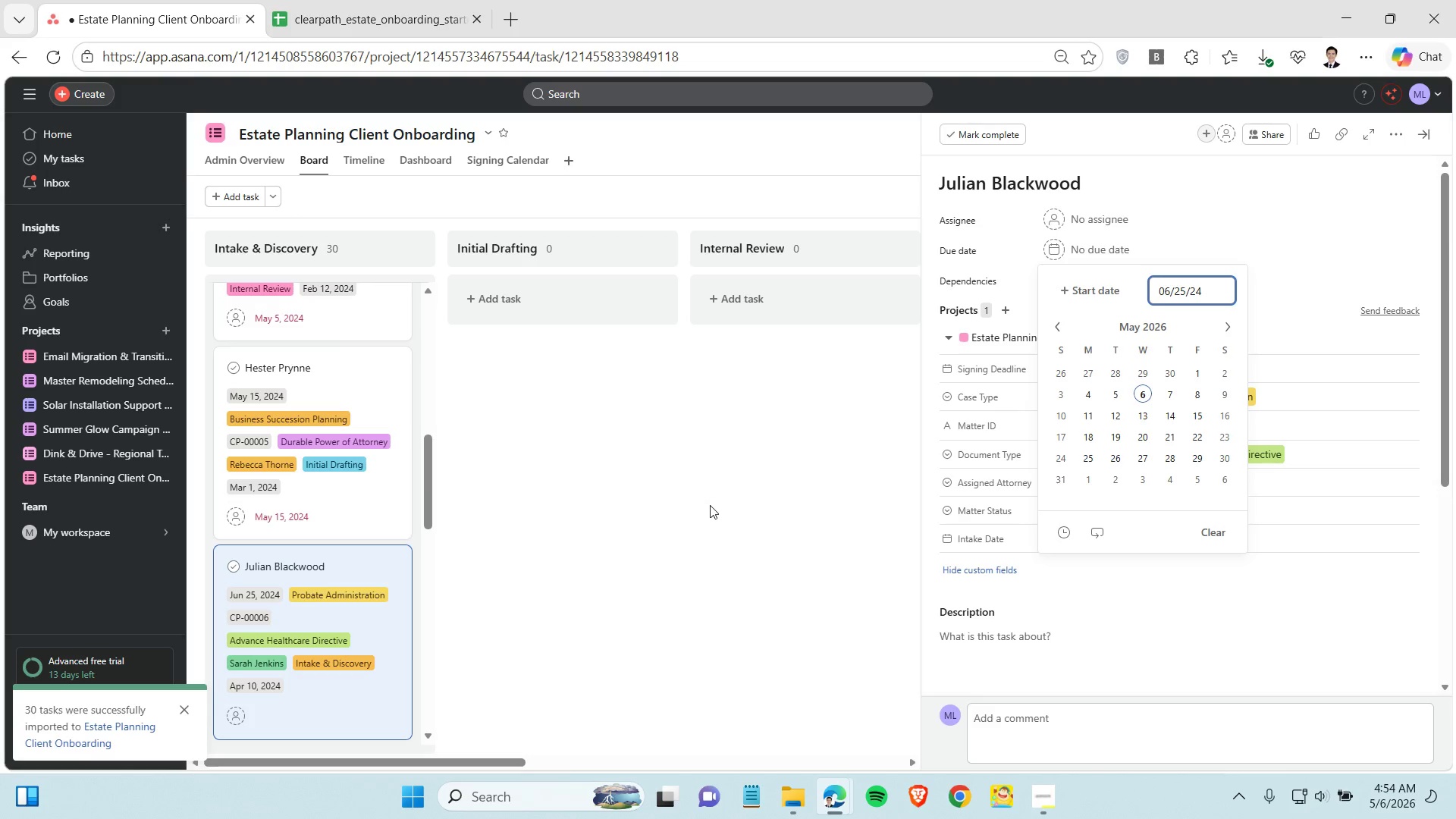 
left_click([710, 505])
 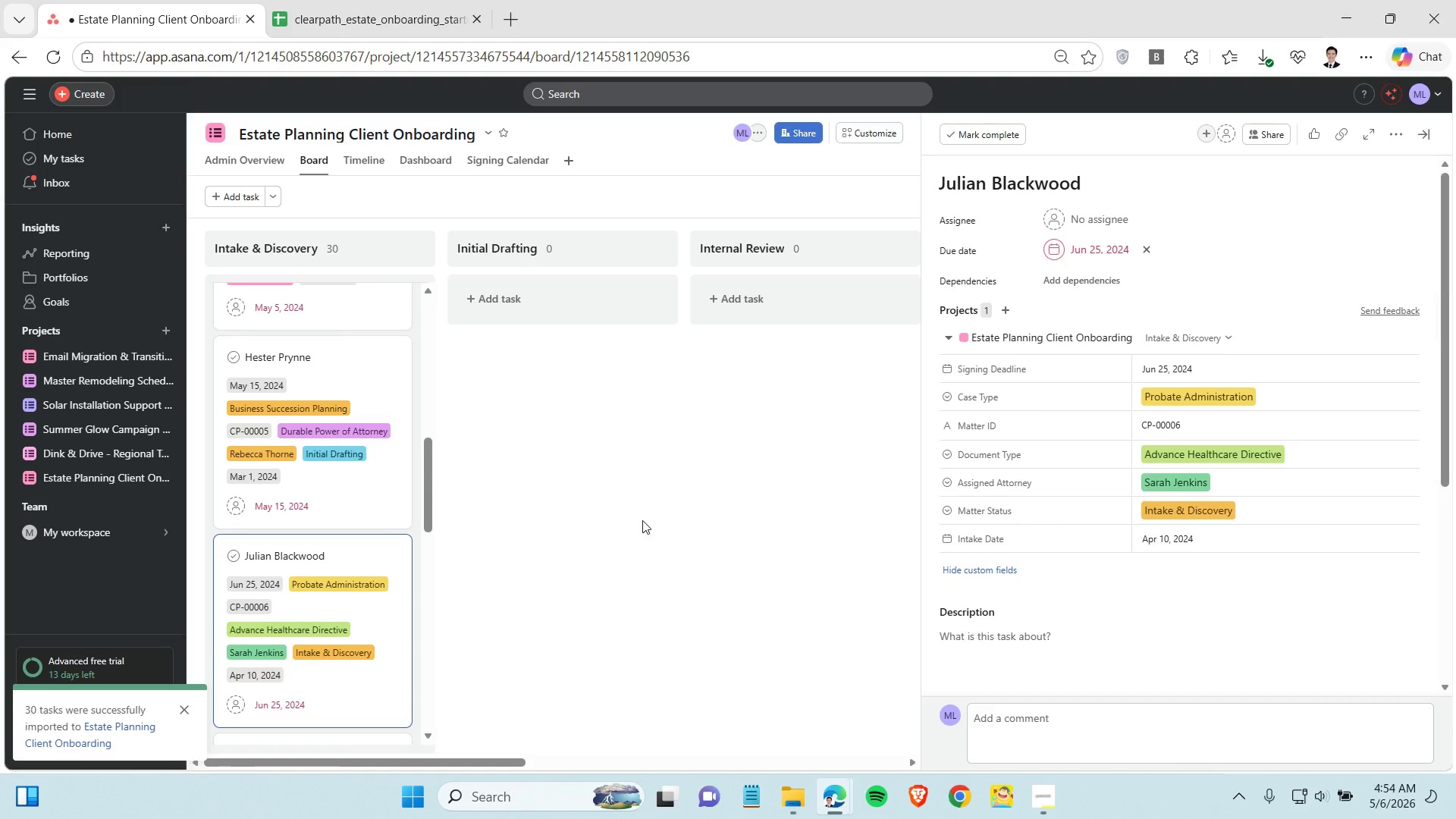 
scroll: coordinate [363, 481], scroll_direction: down, amount: 8.0
 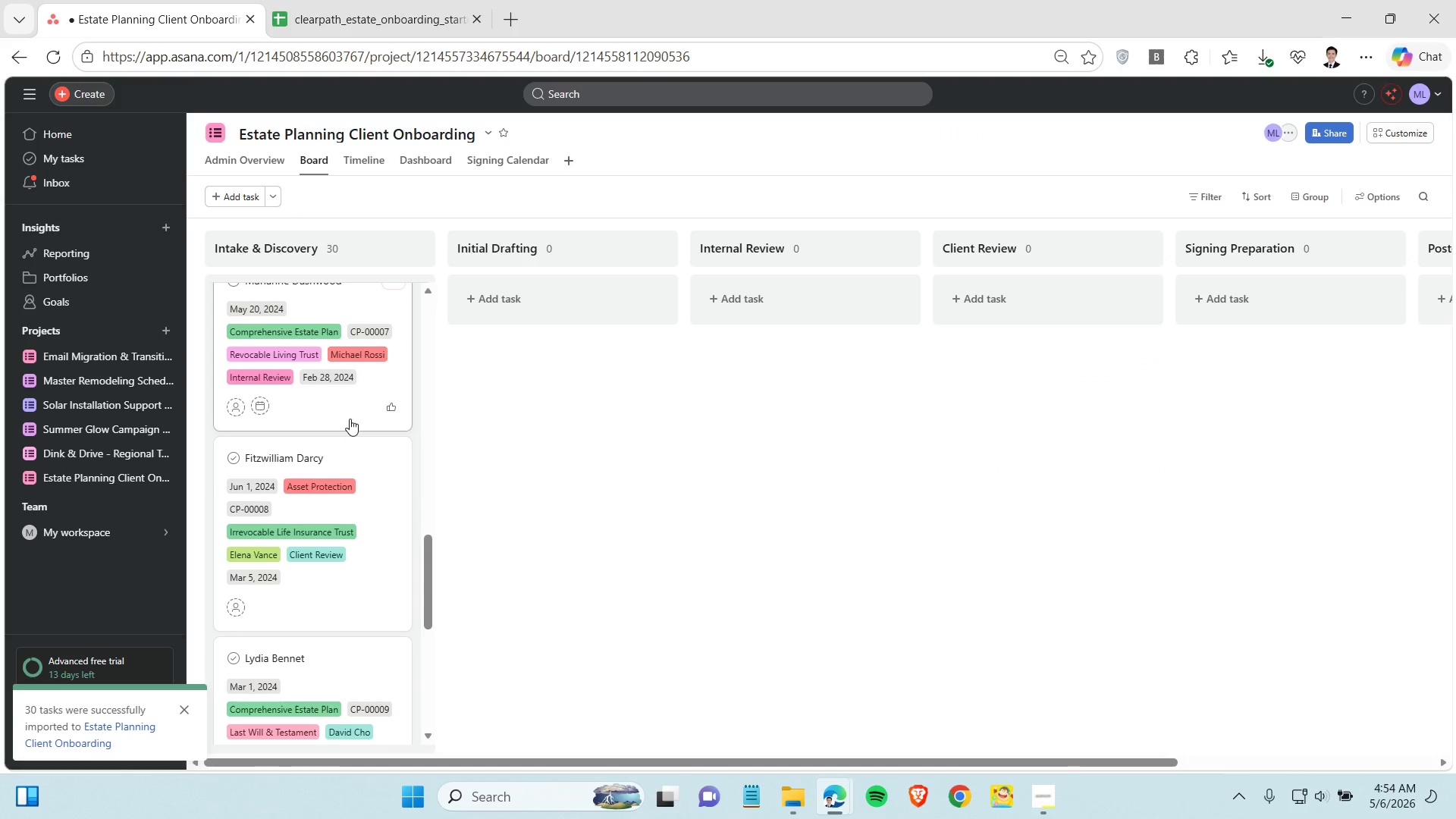 
scroll: coordinate [350, 419], scroll_direction: up, amount: 1.0
 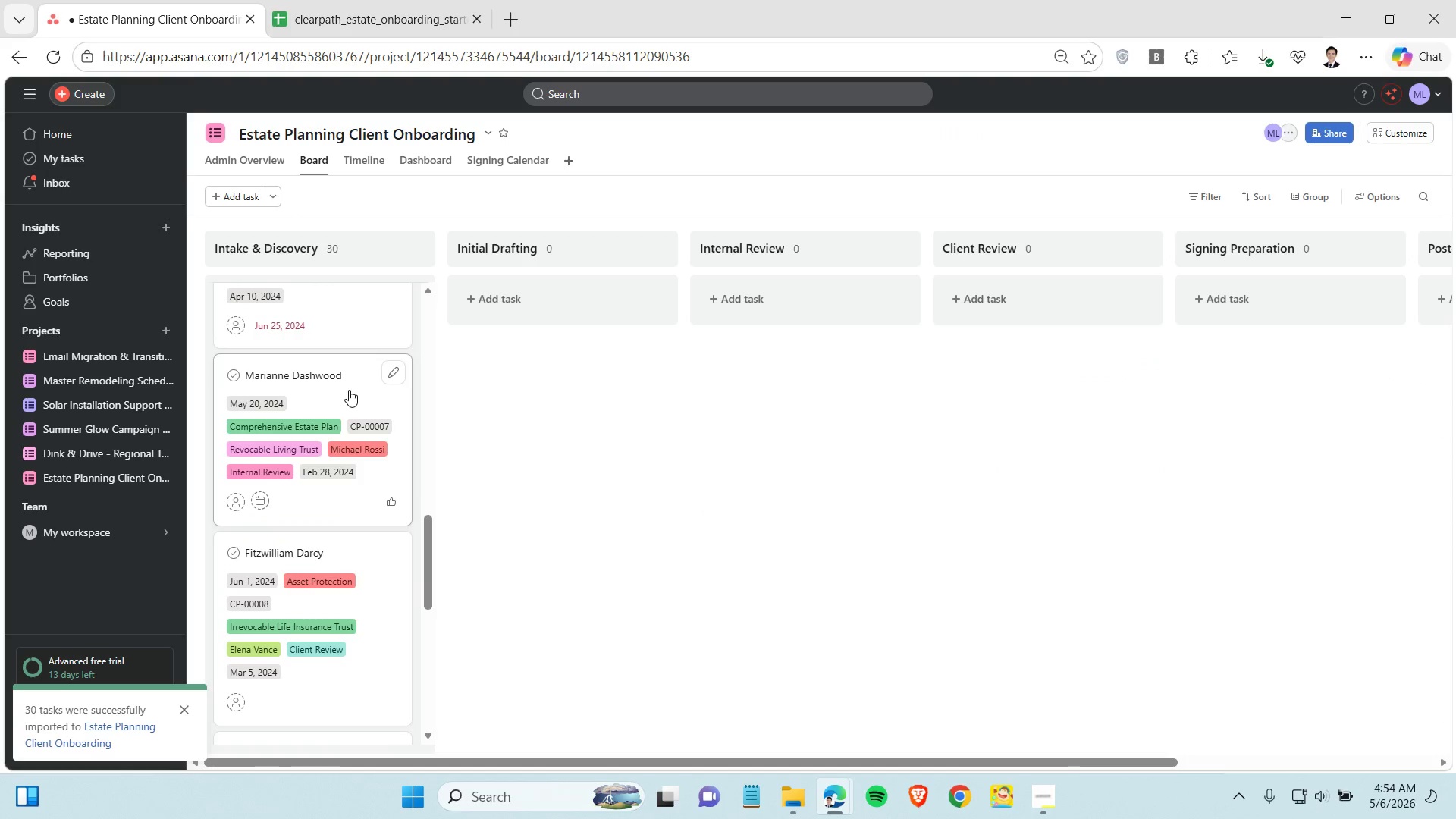 
left_click([349, 390])
 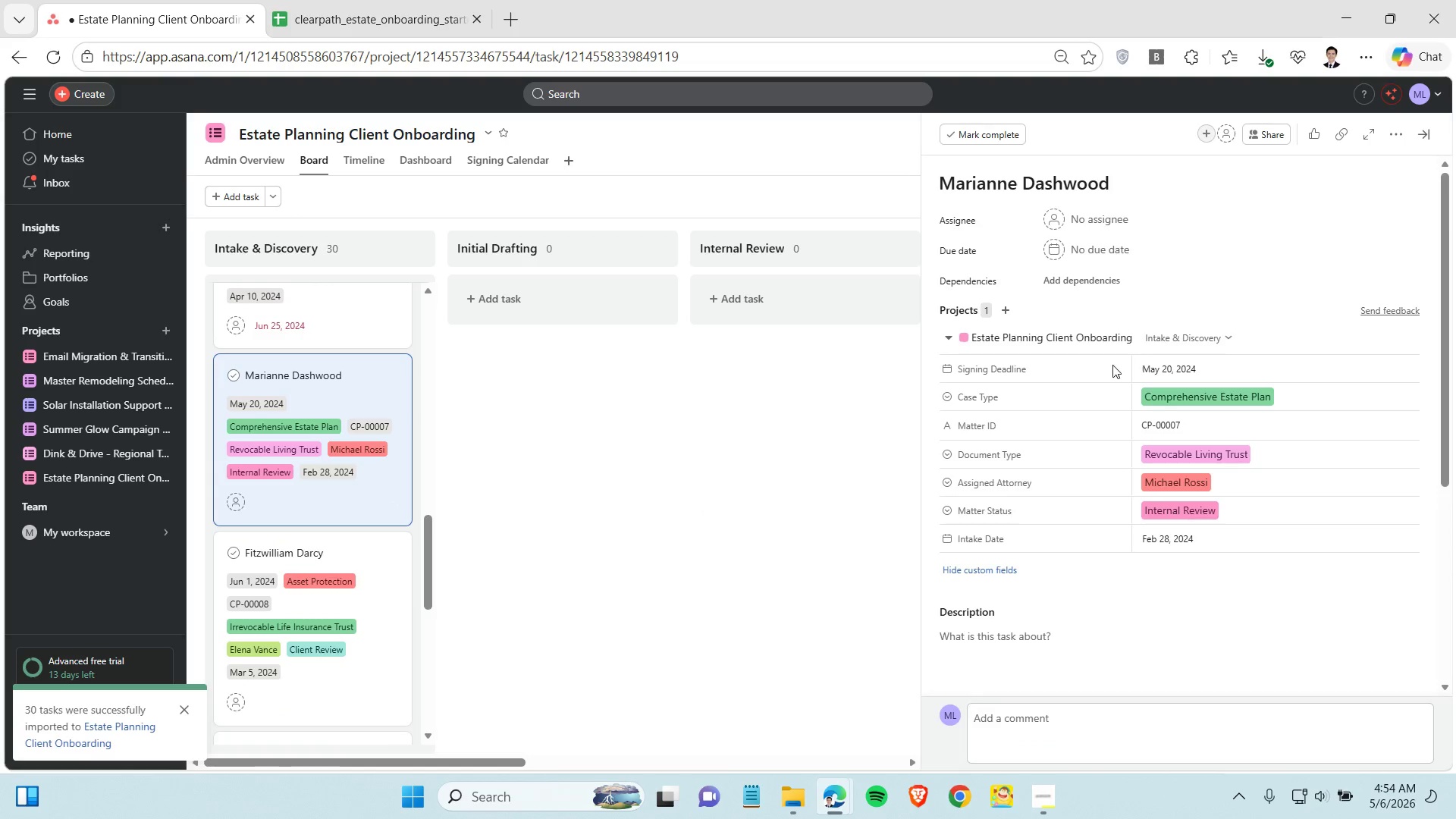 
left_click([1174, 366])
 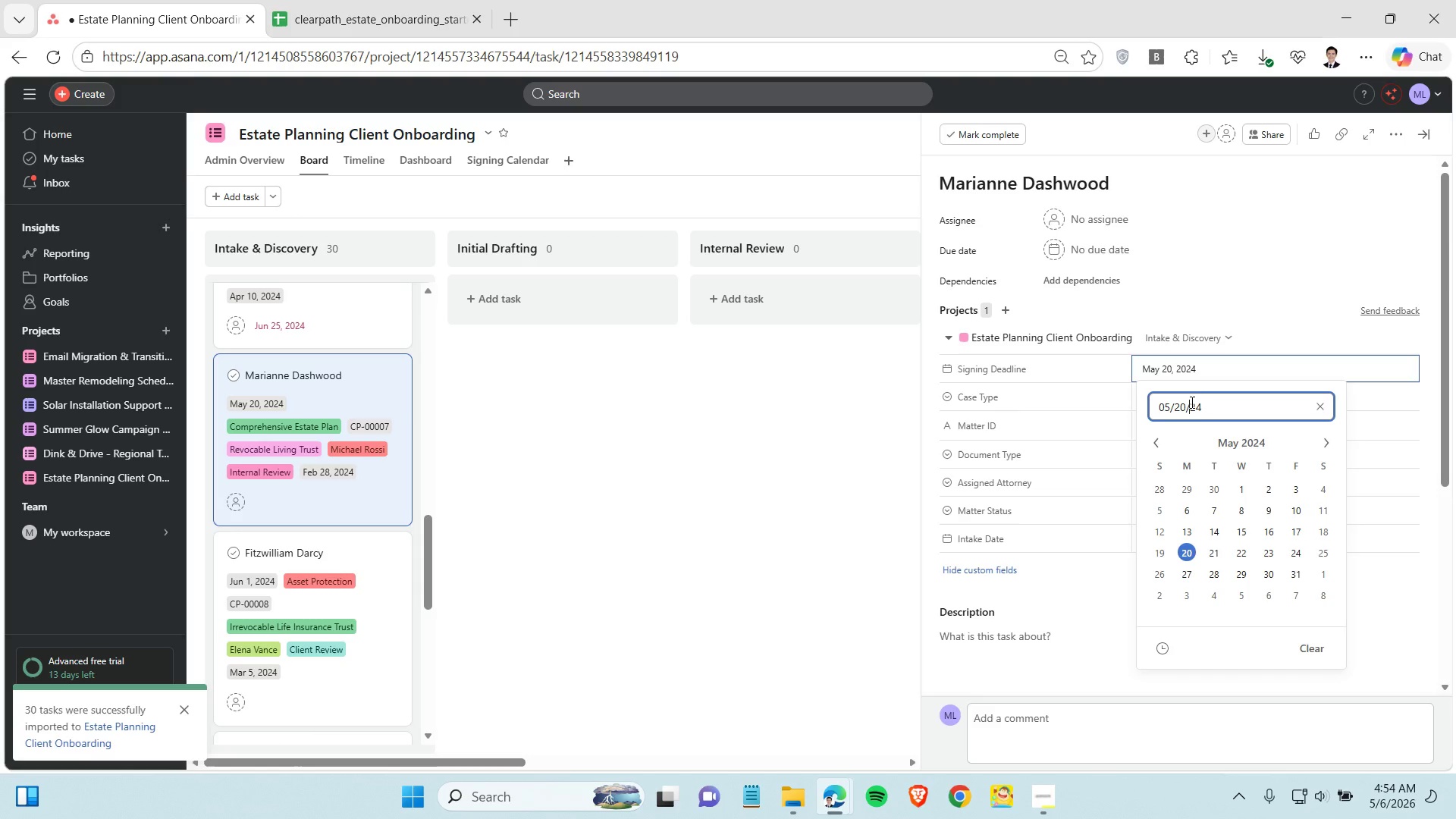 
double_click([1191, 402])
 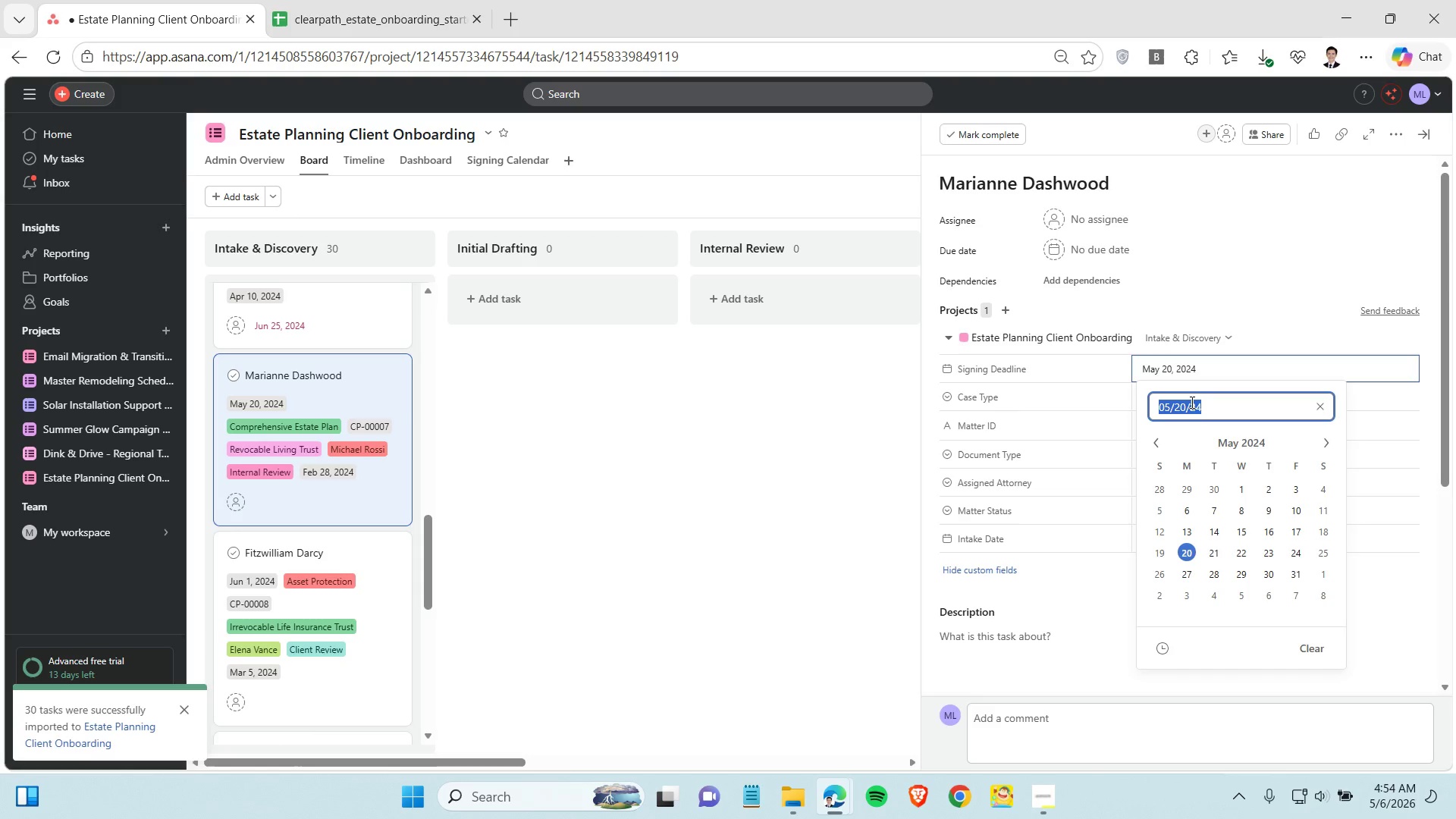 
triple_click([1191, 402])
 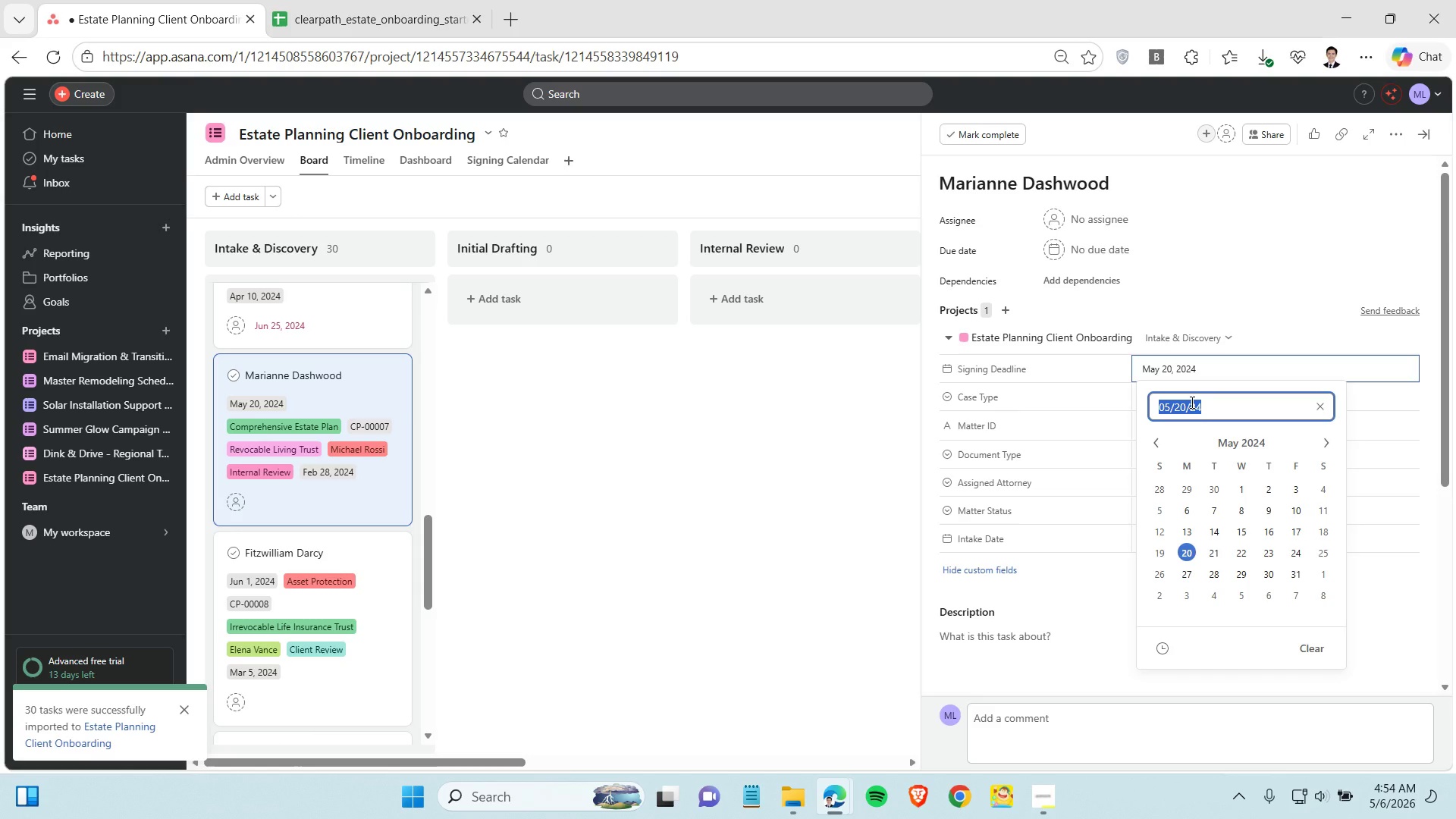 
key(Control+C)
 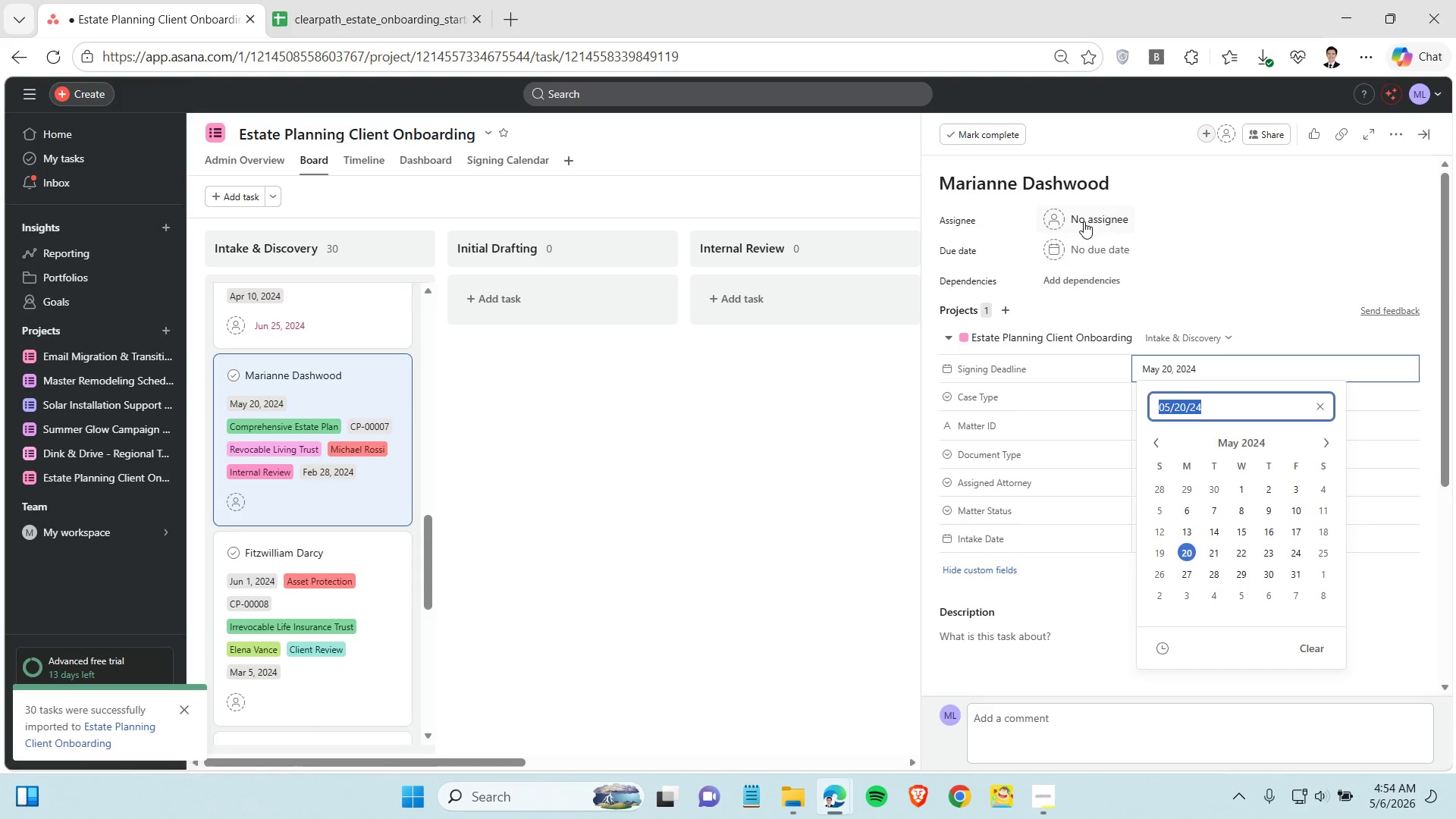 
mouse_move([1065, 247])
 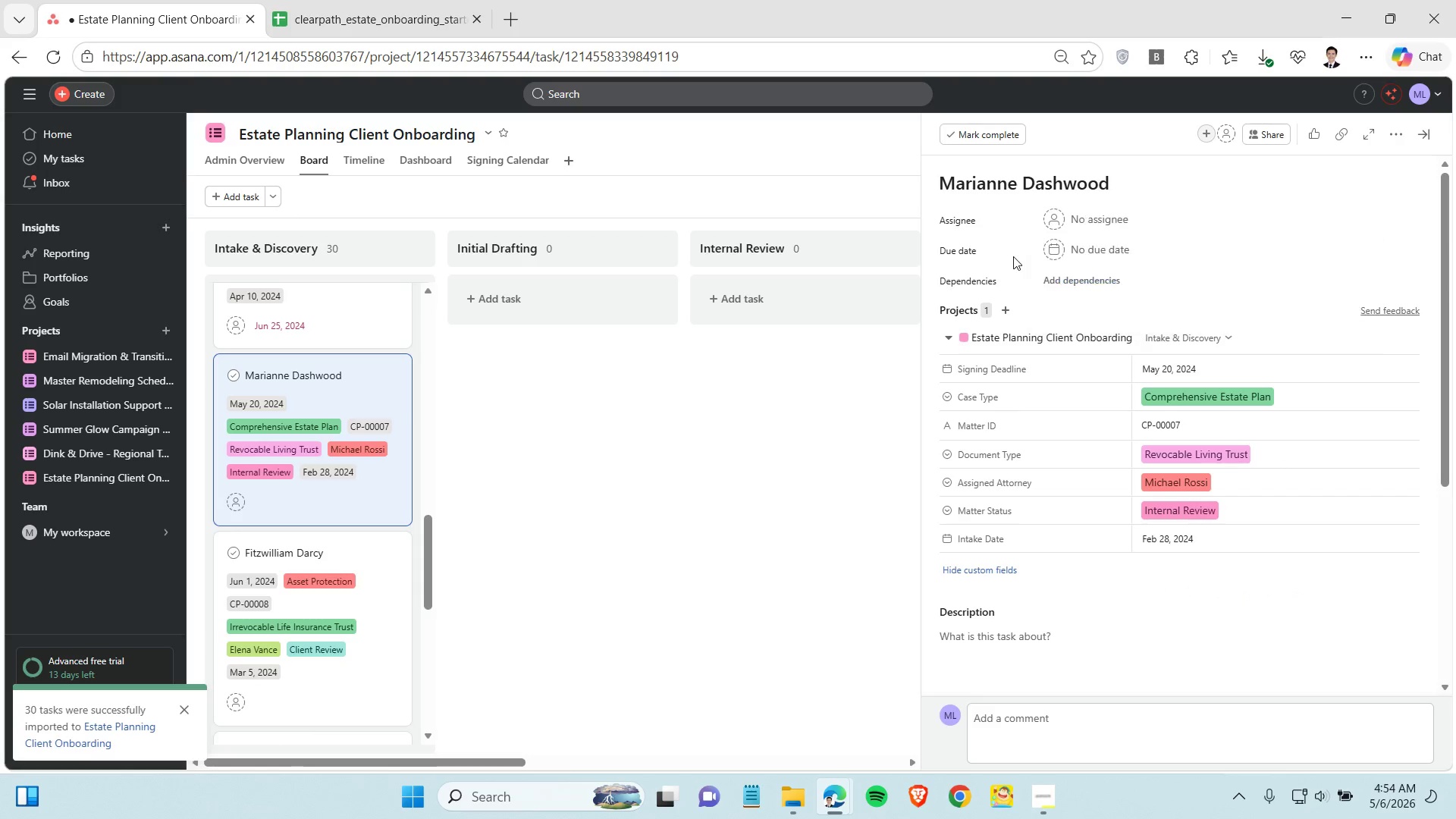 
left_click([1013, 256])
 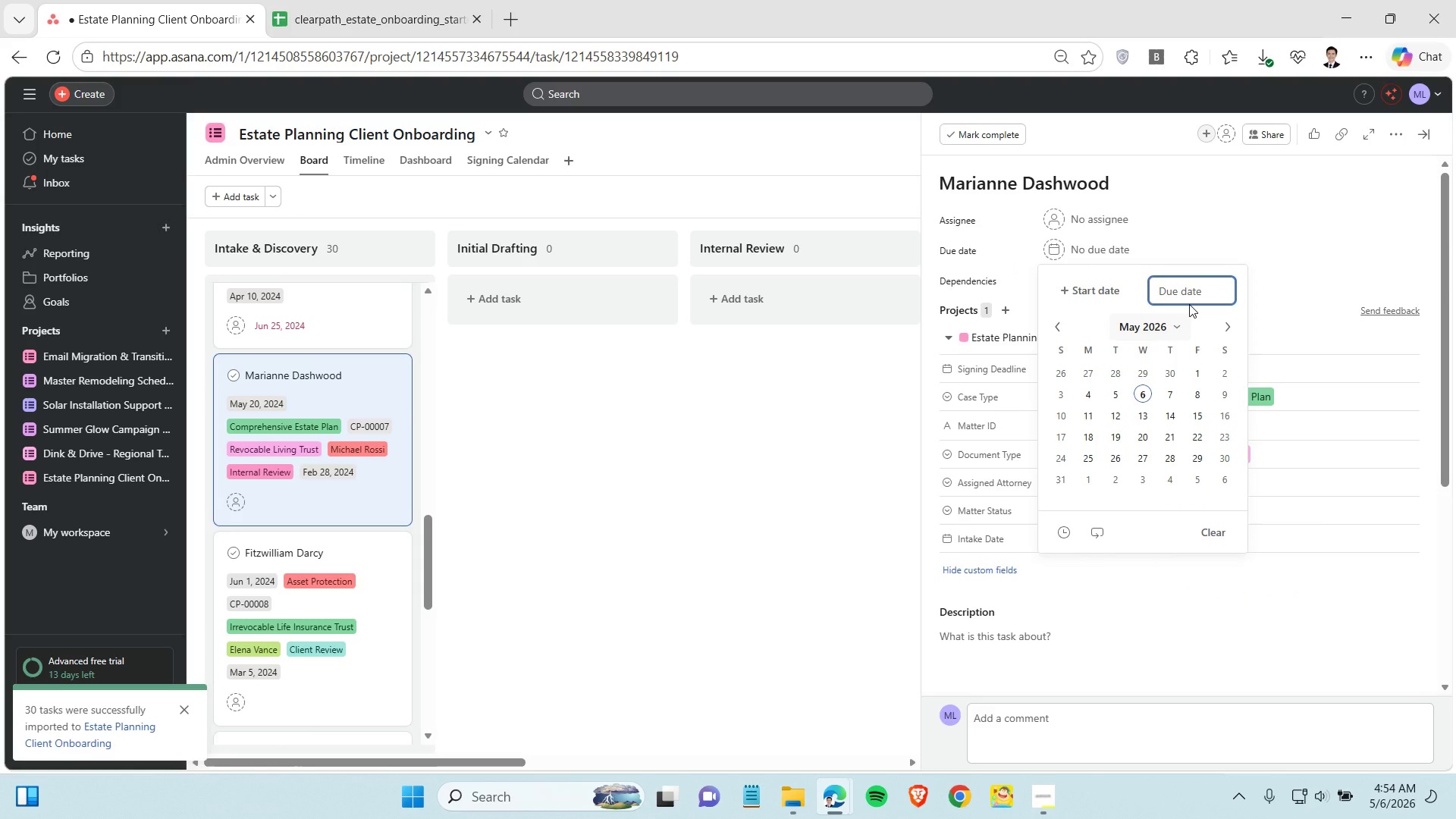 
key(Control+V)
 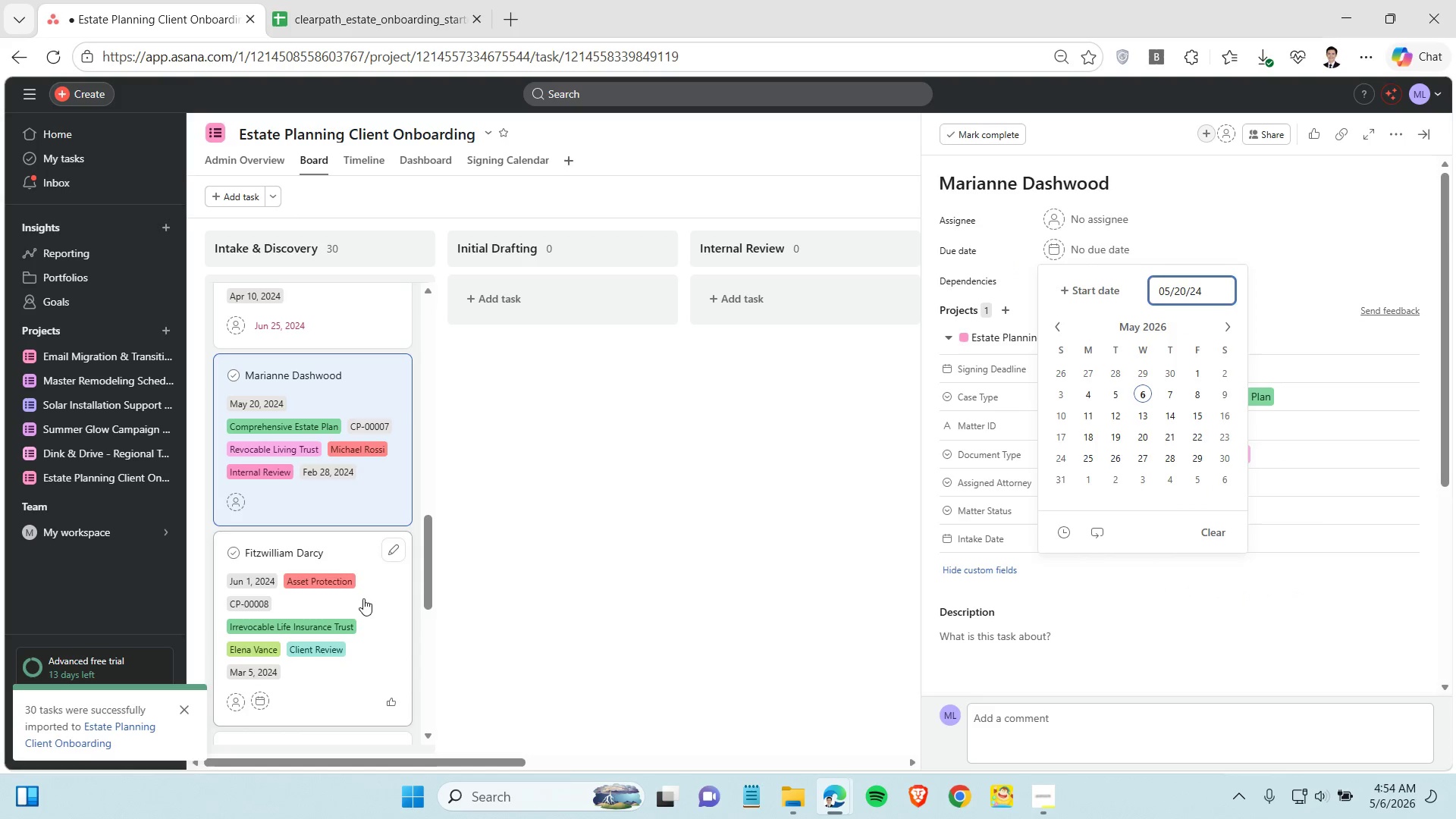 
left_click([361, 596])
 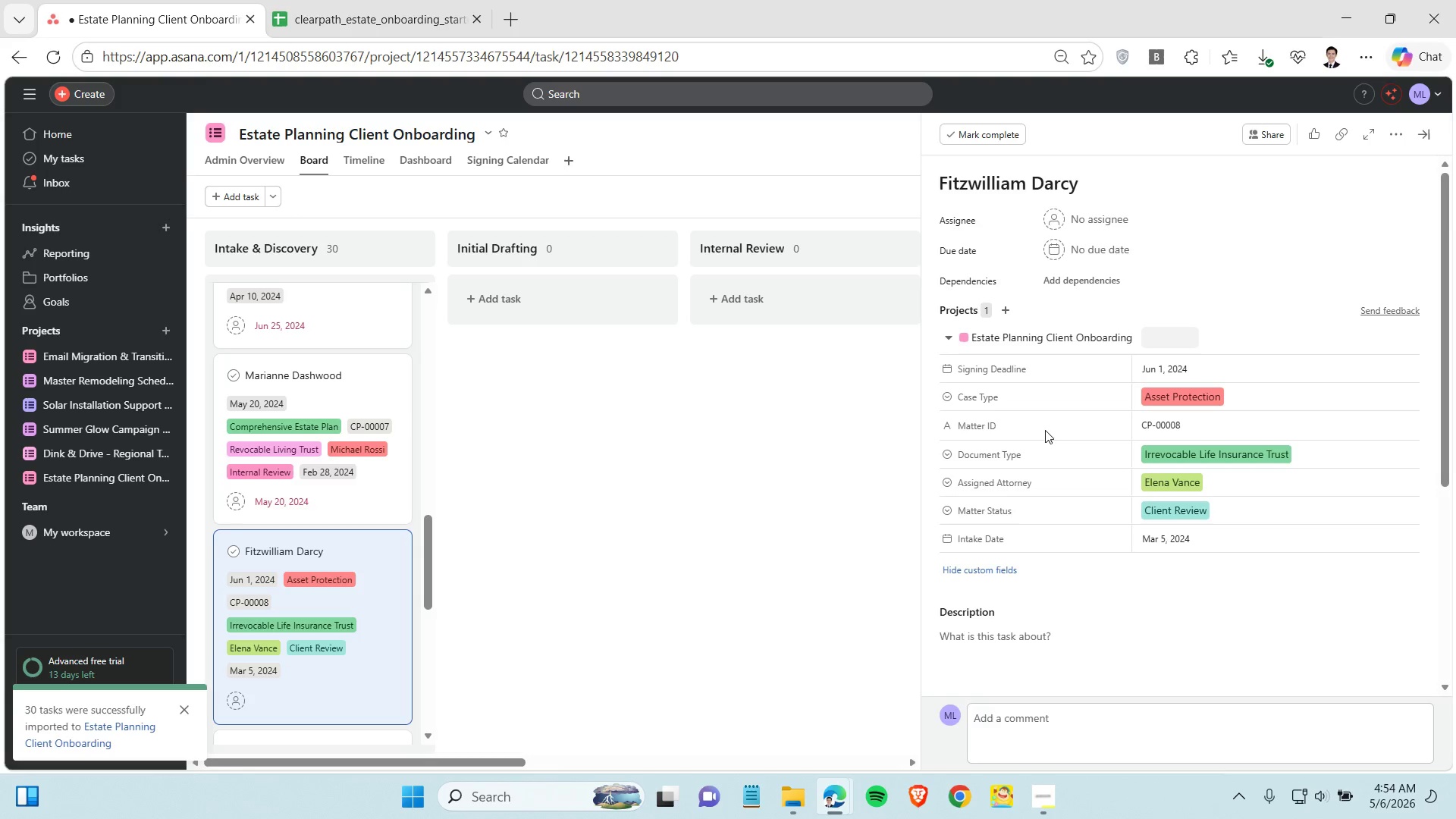 
left_click([1175, 369])
 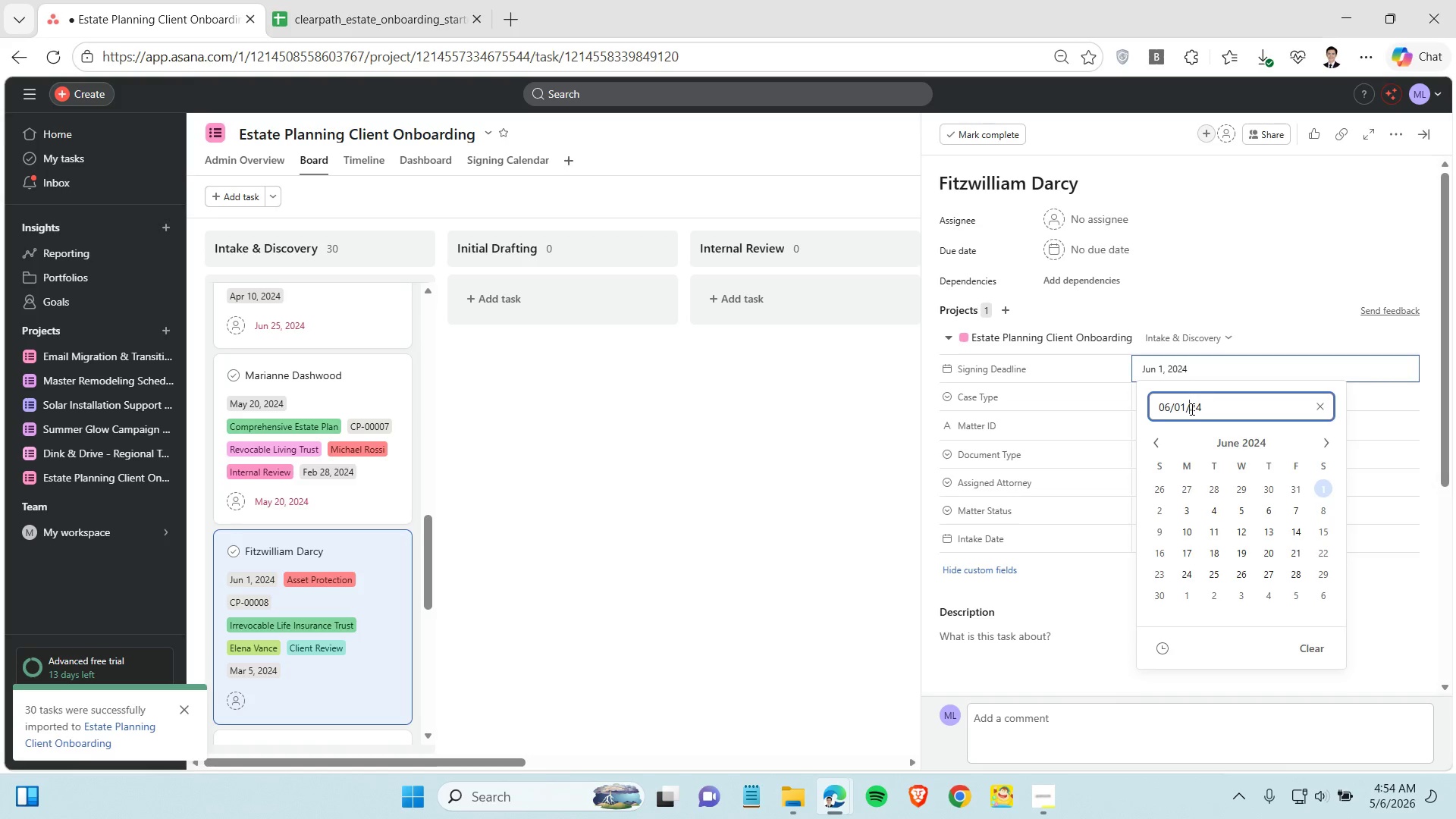 
double_click([1191, 409])
 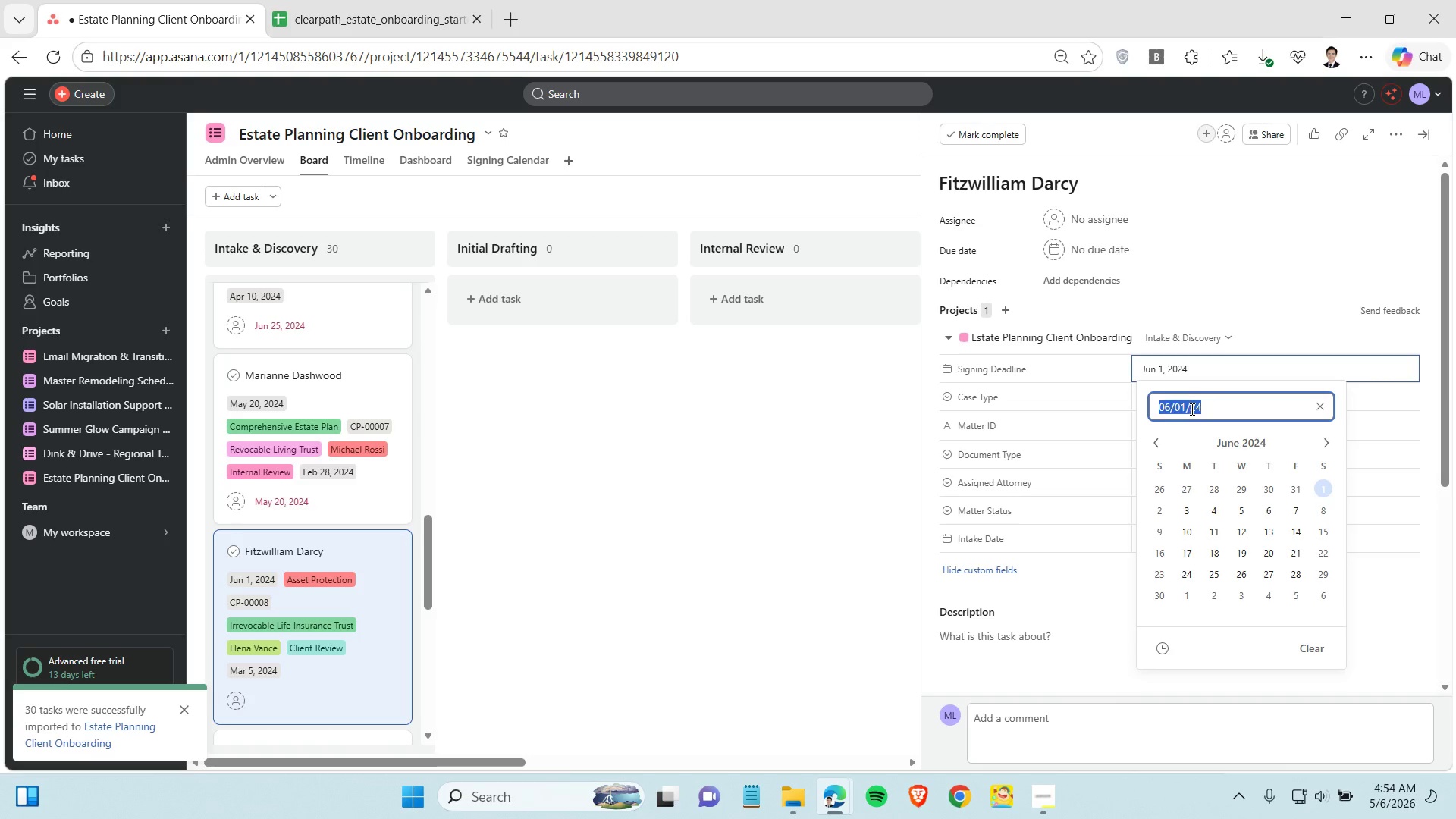 
triple_click([1191, 409])
 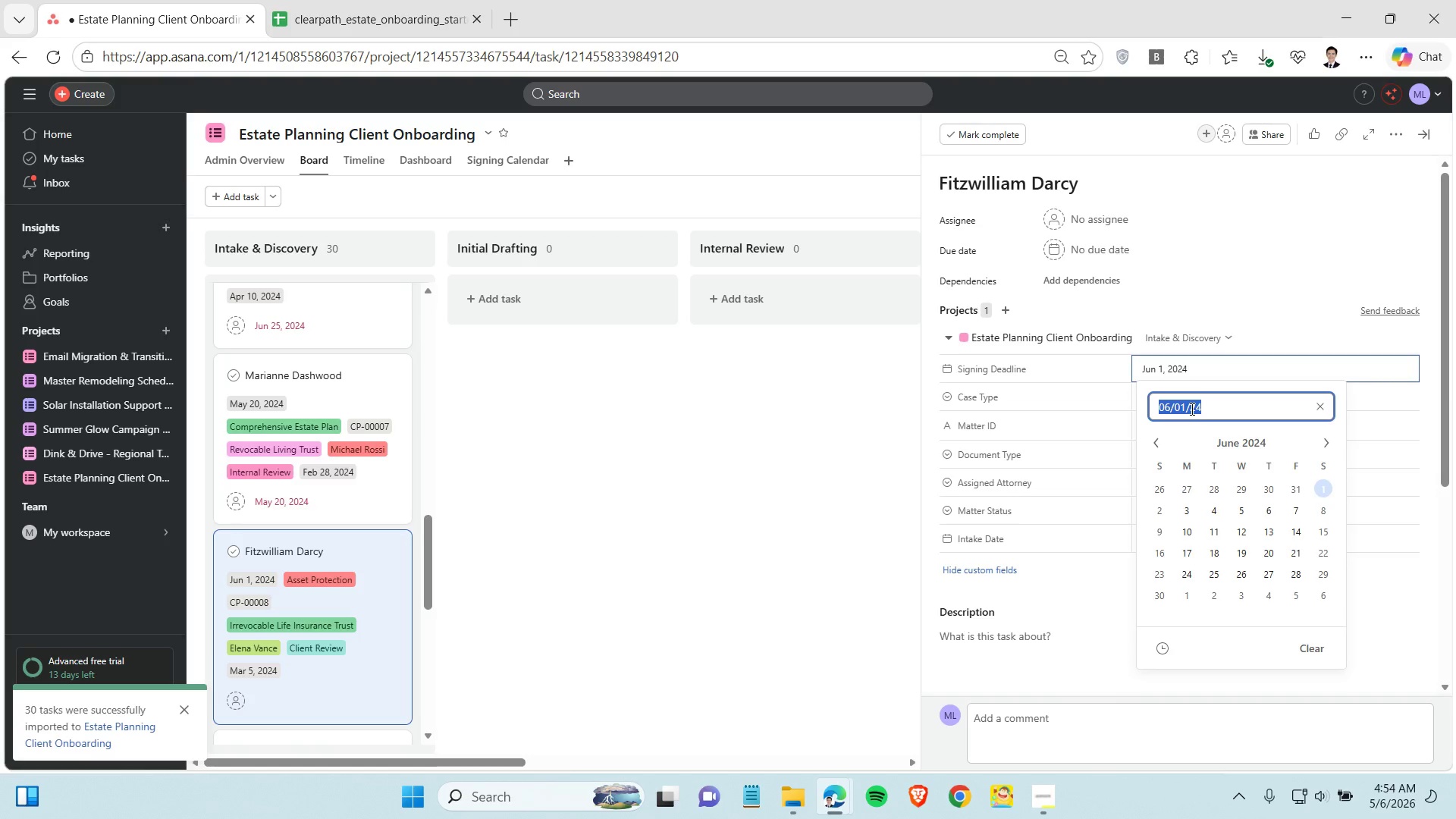 
key(Control+C)
 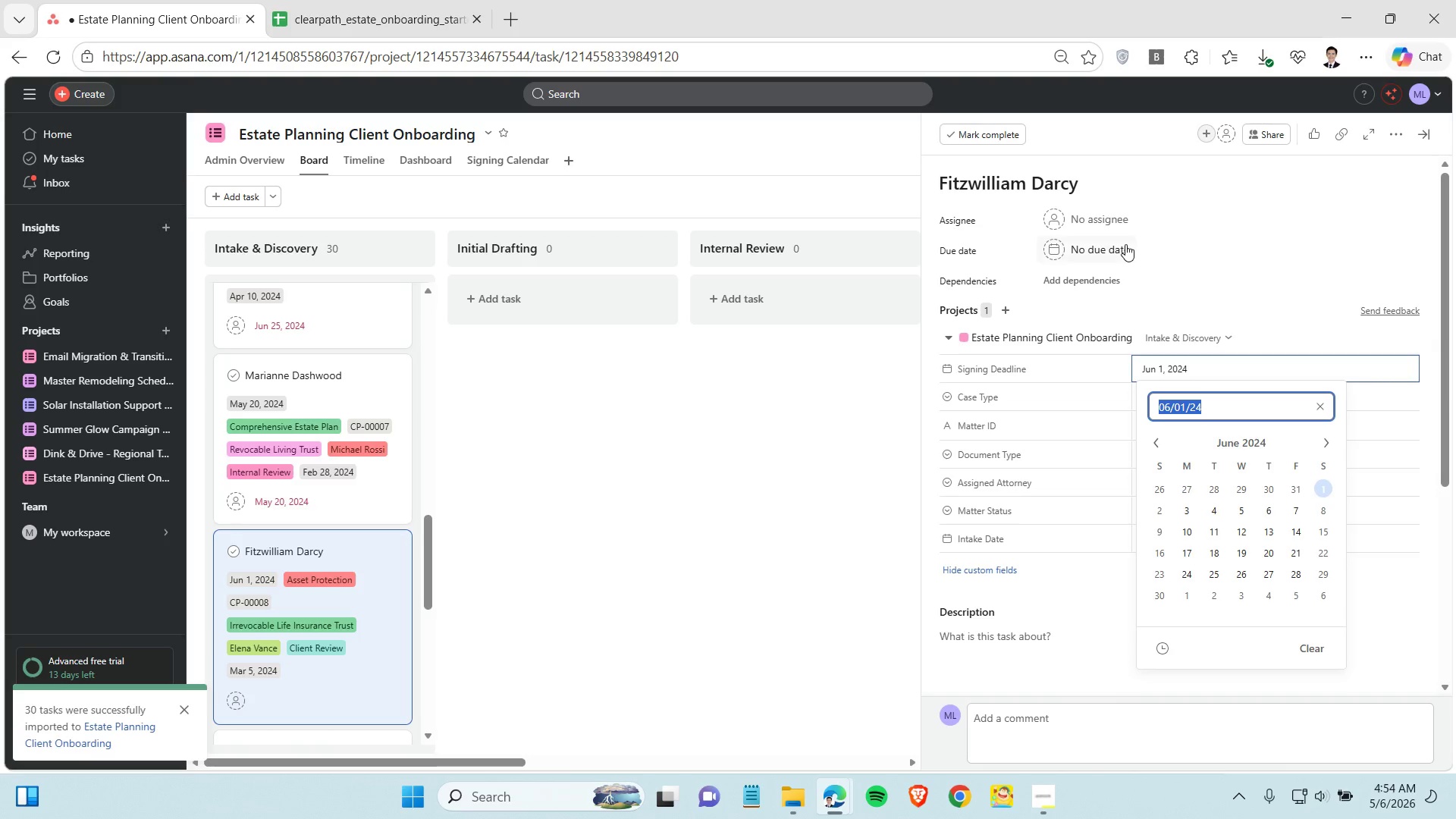 
left_click([1125, 244])
 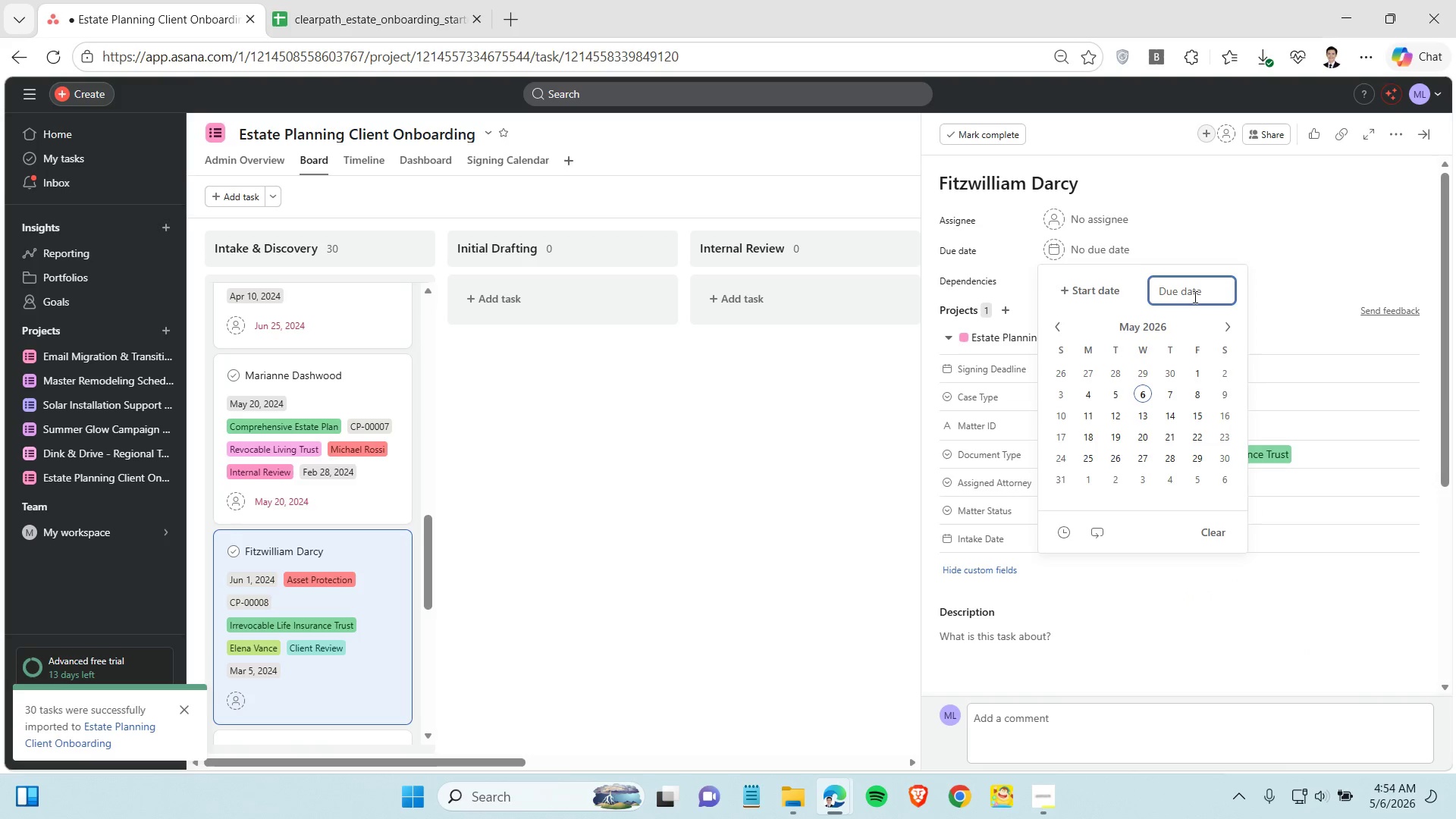 
left_click([1194, 297])
 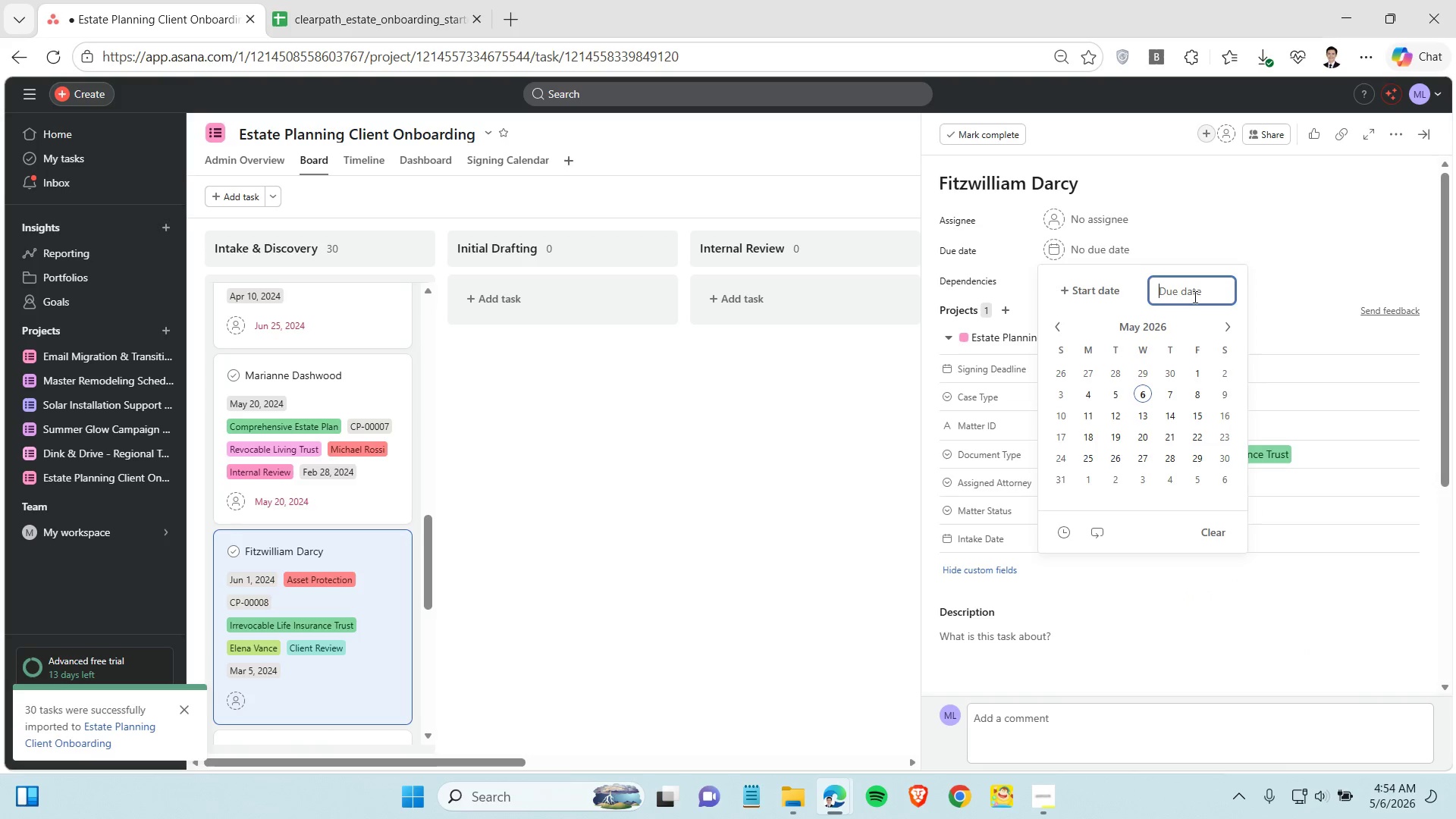 
key(Control+V)
 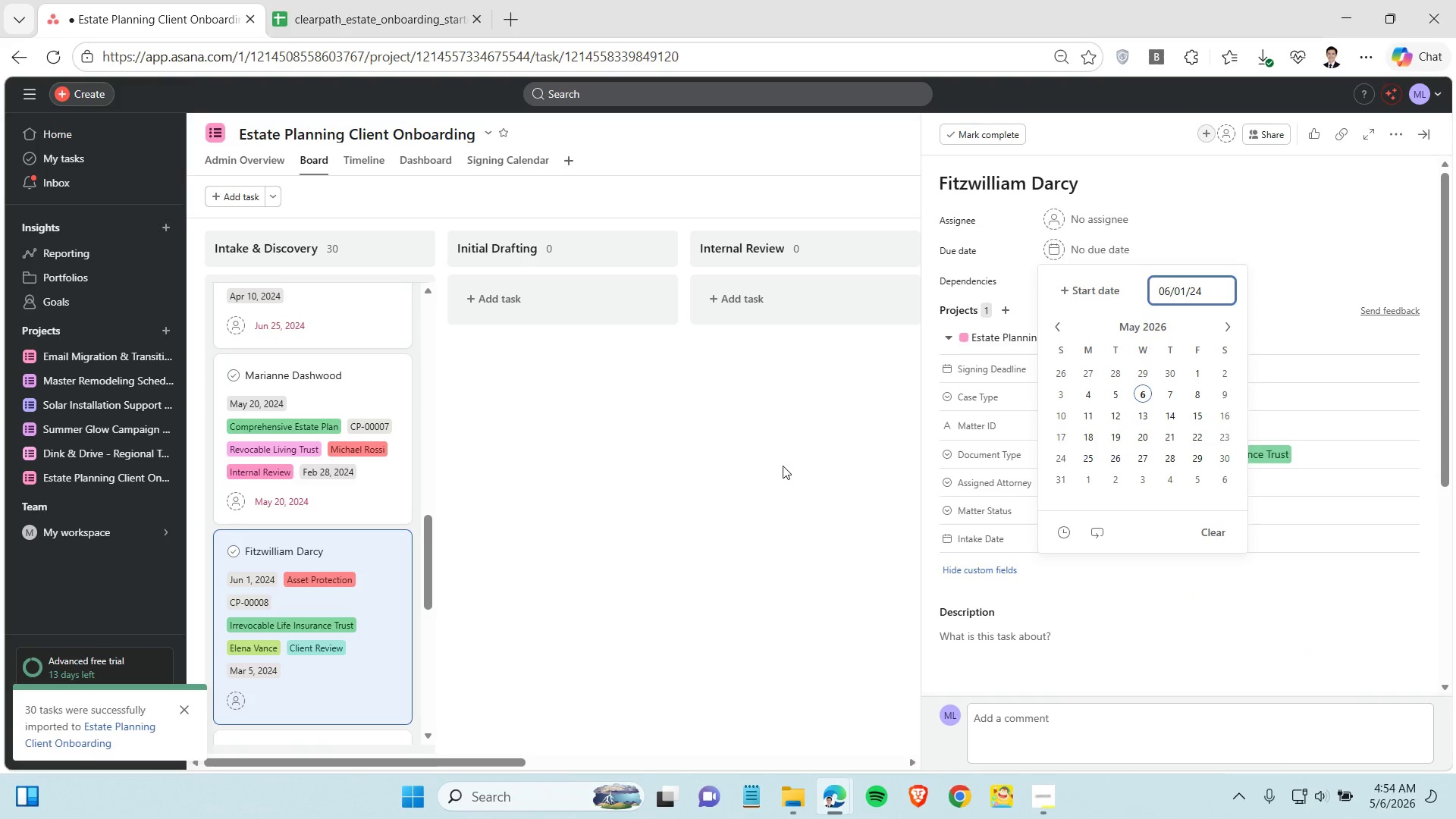 
left_click([783, 466])
 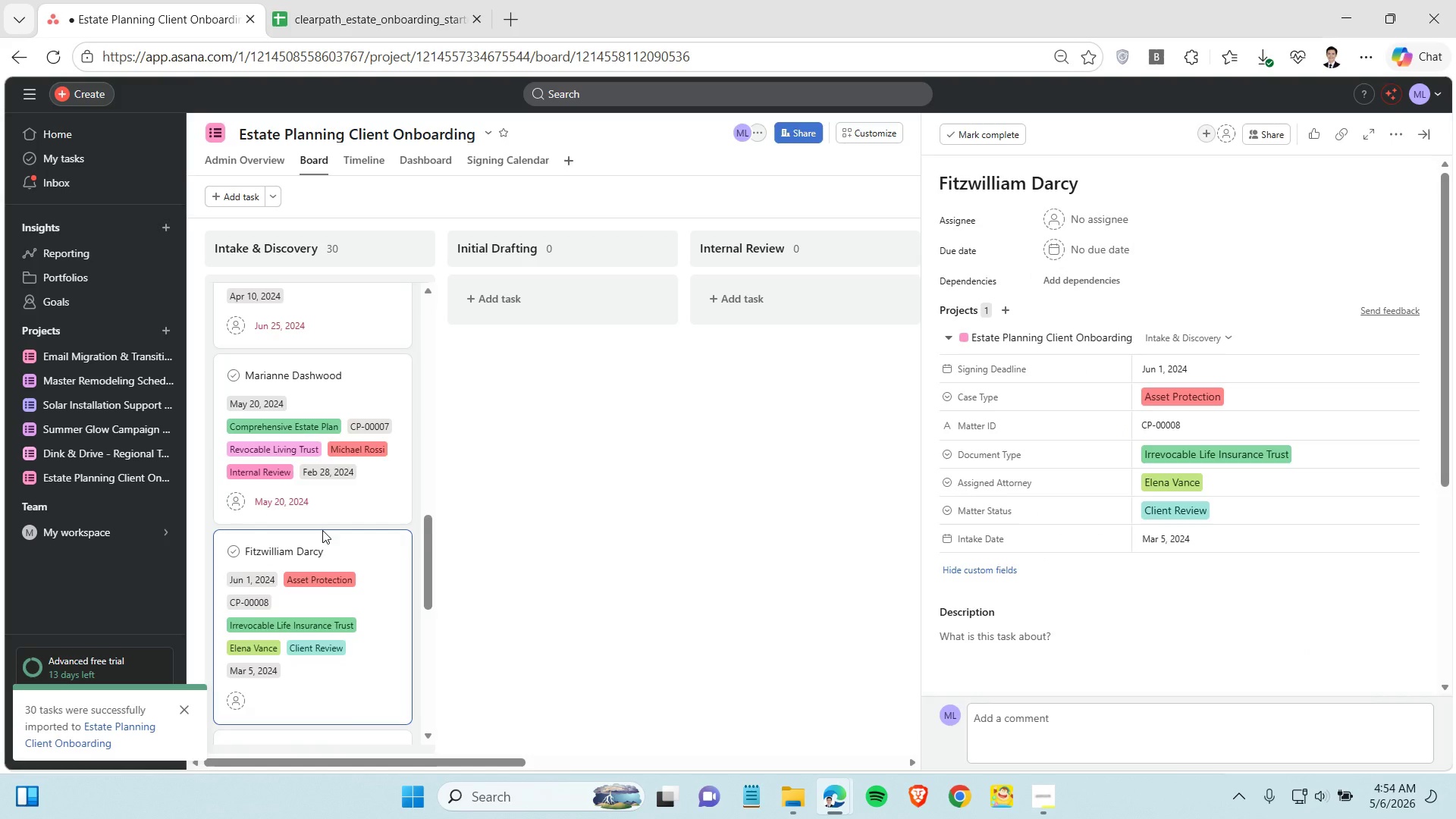 
scroll: coordinate [340, 512], scroll_direction: down, amount: 4.0
 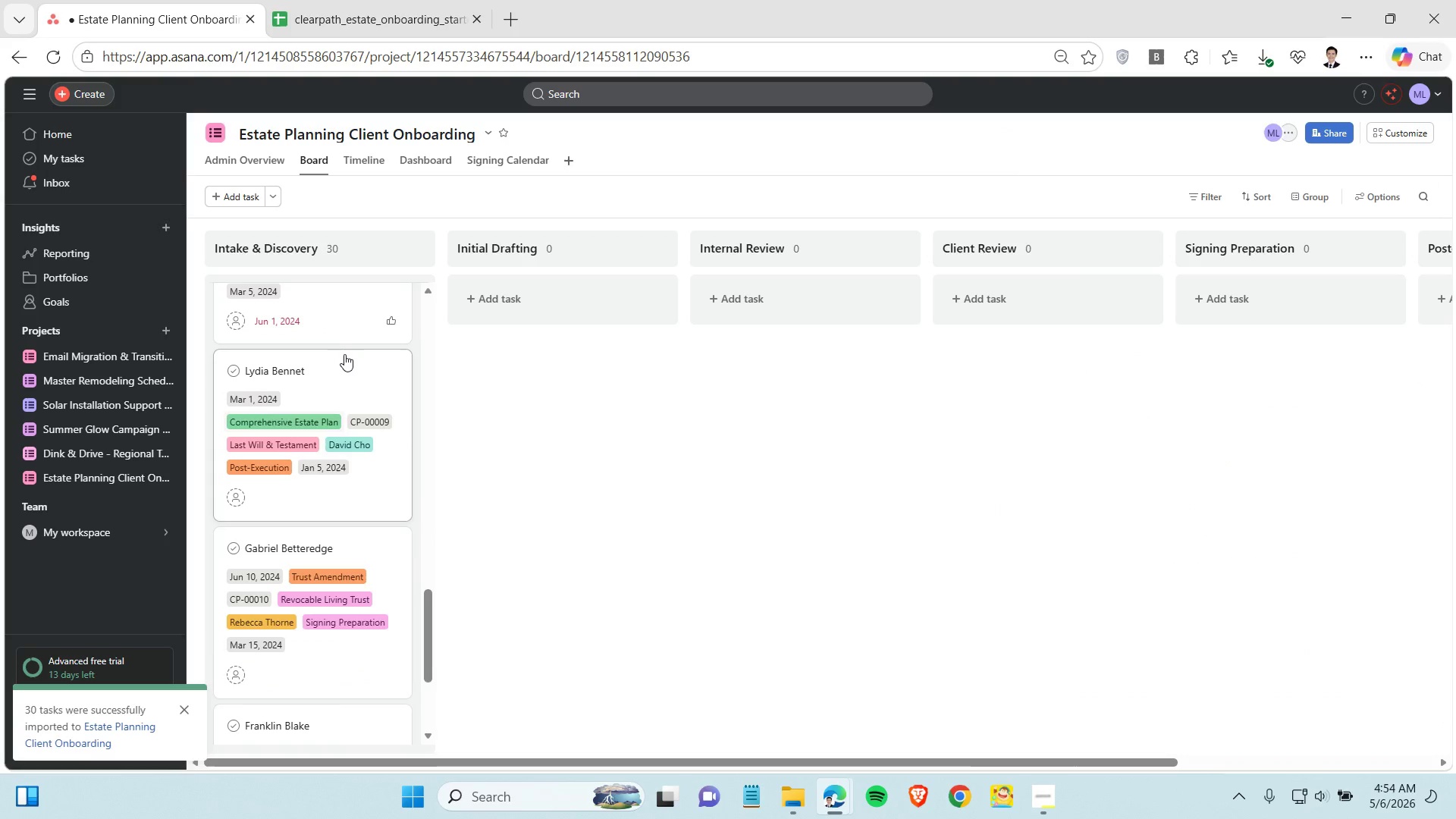 
left_click([344, 354])
 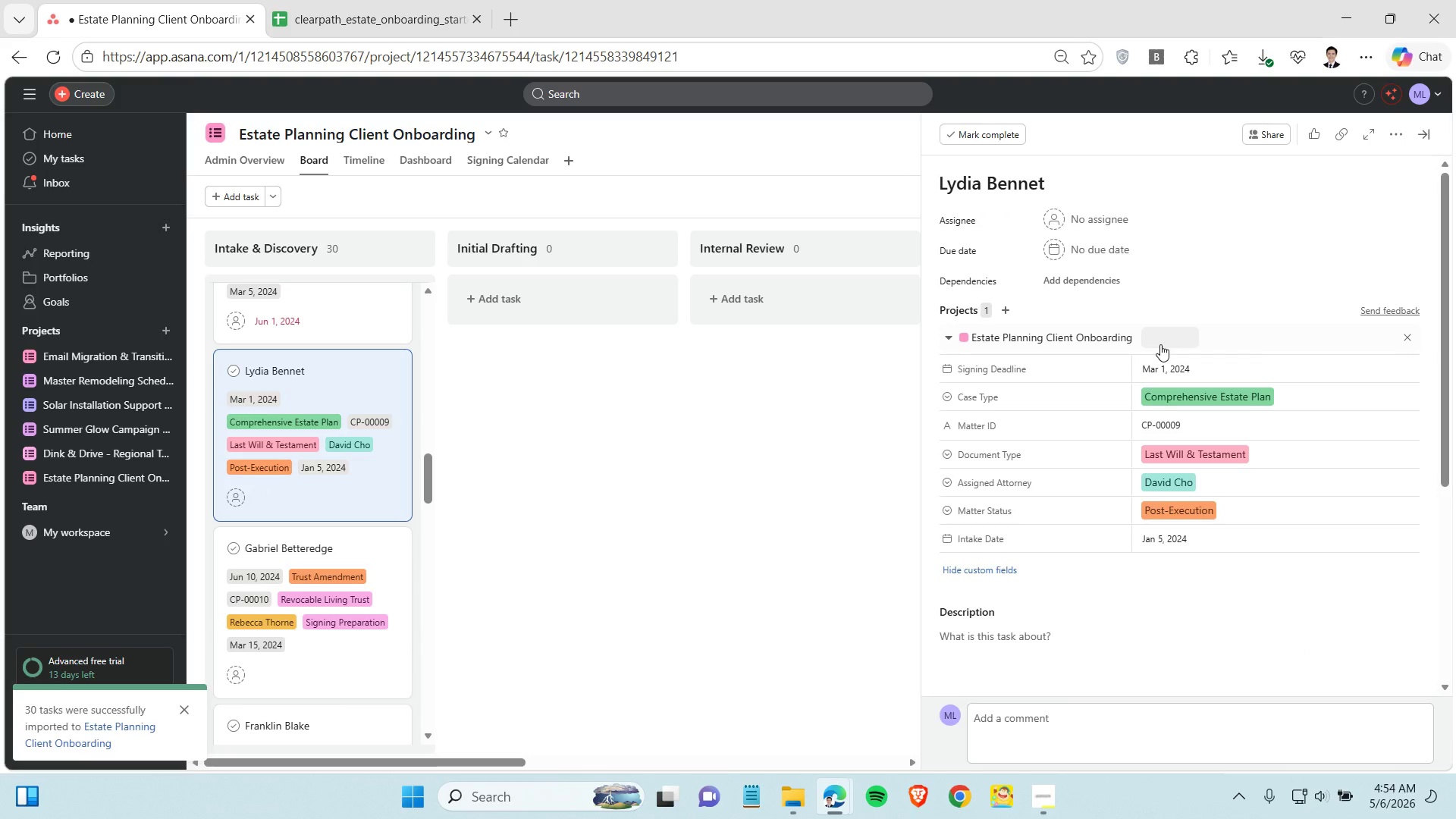 
left_click([1185, 374])
 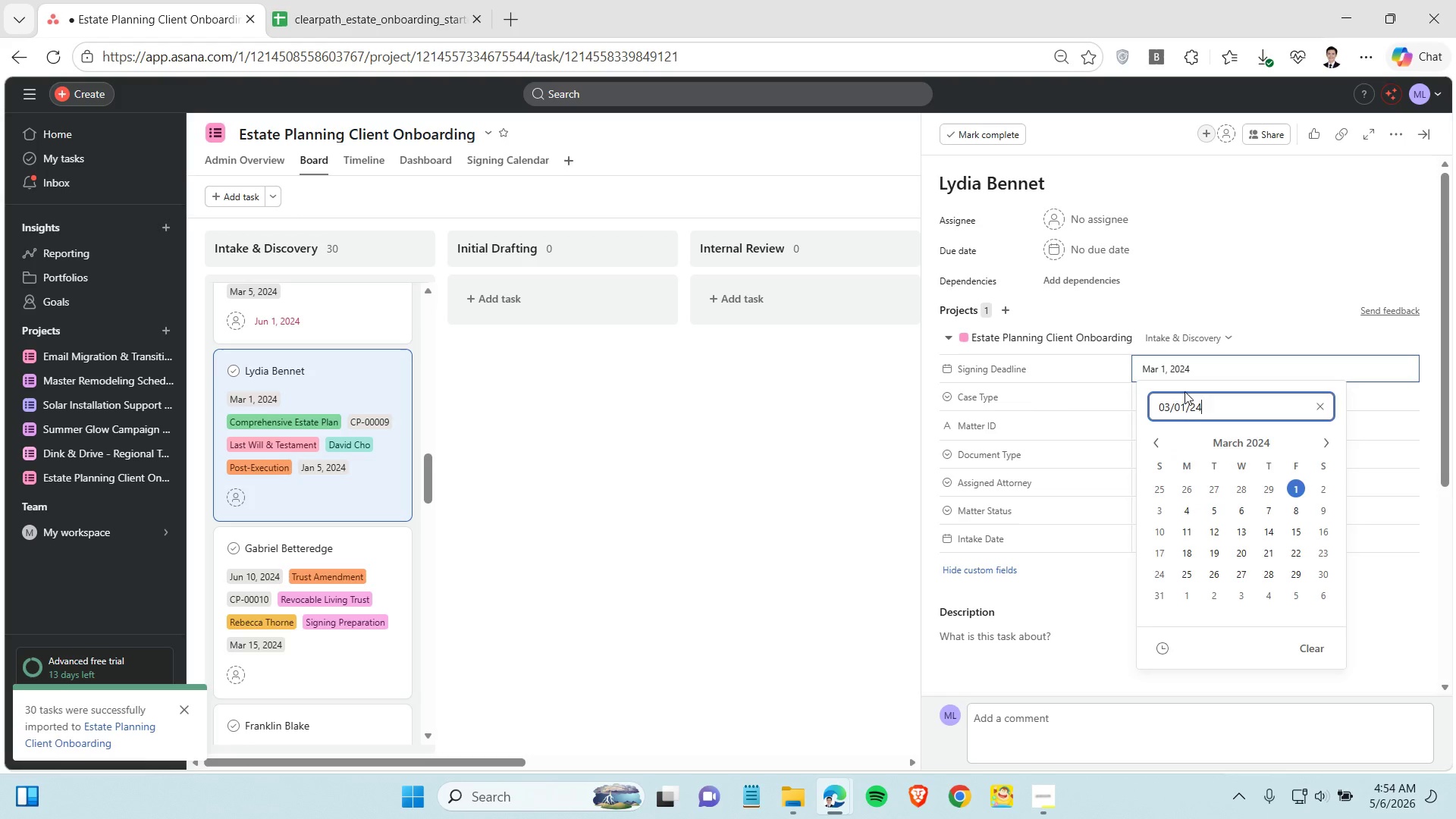 
double_click([1187, 411])
 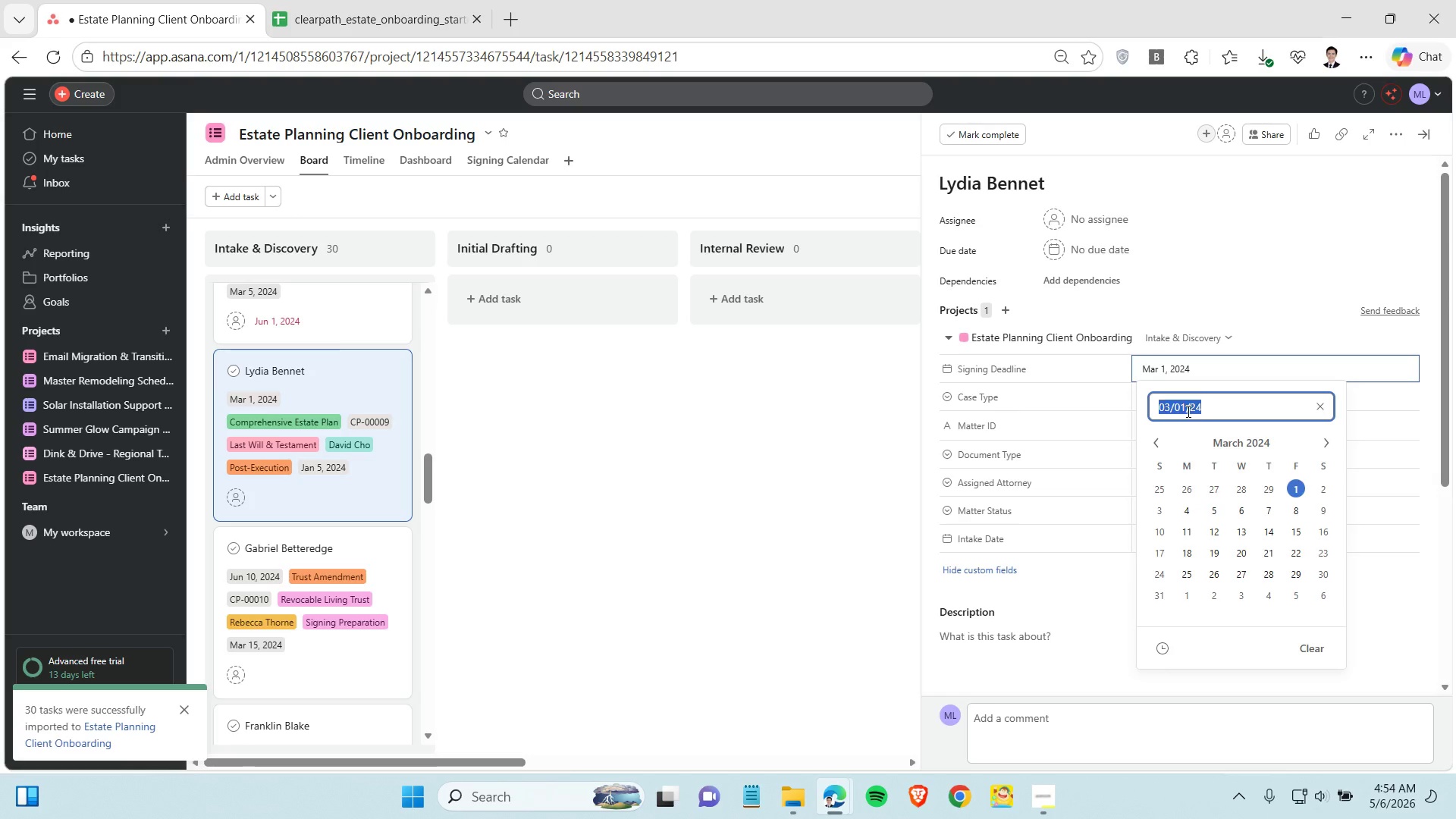 
triple_click([1187, 411])
 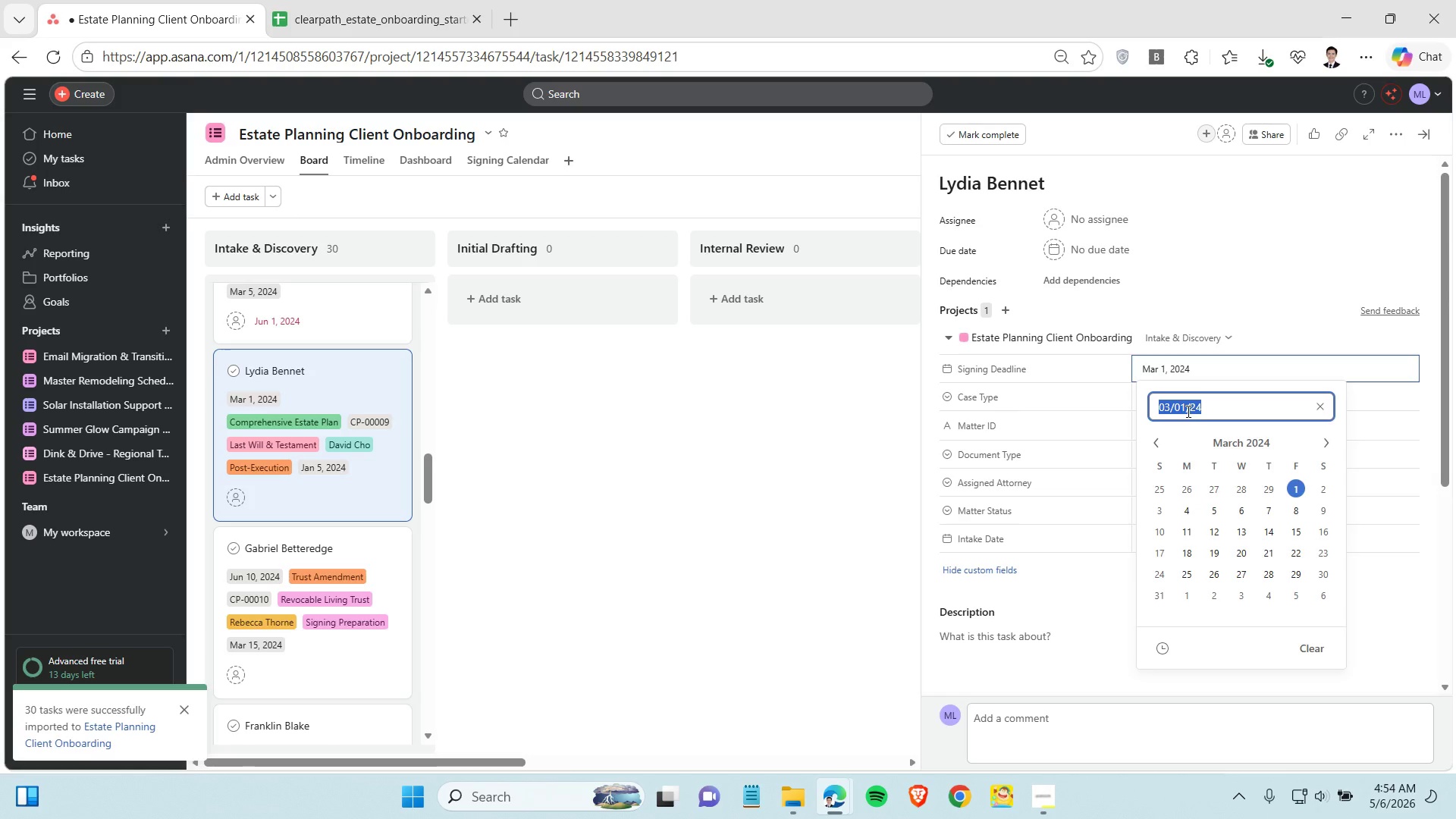 
key(Control+C)
 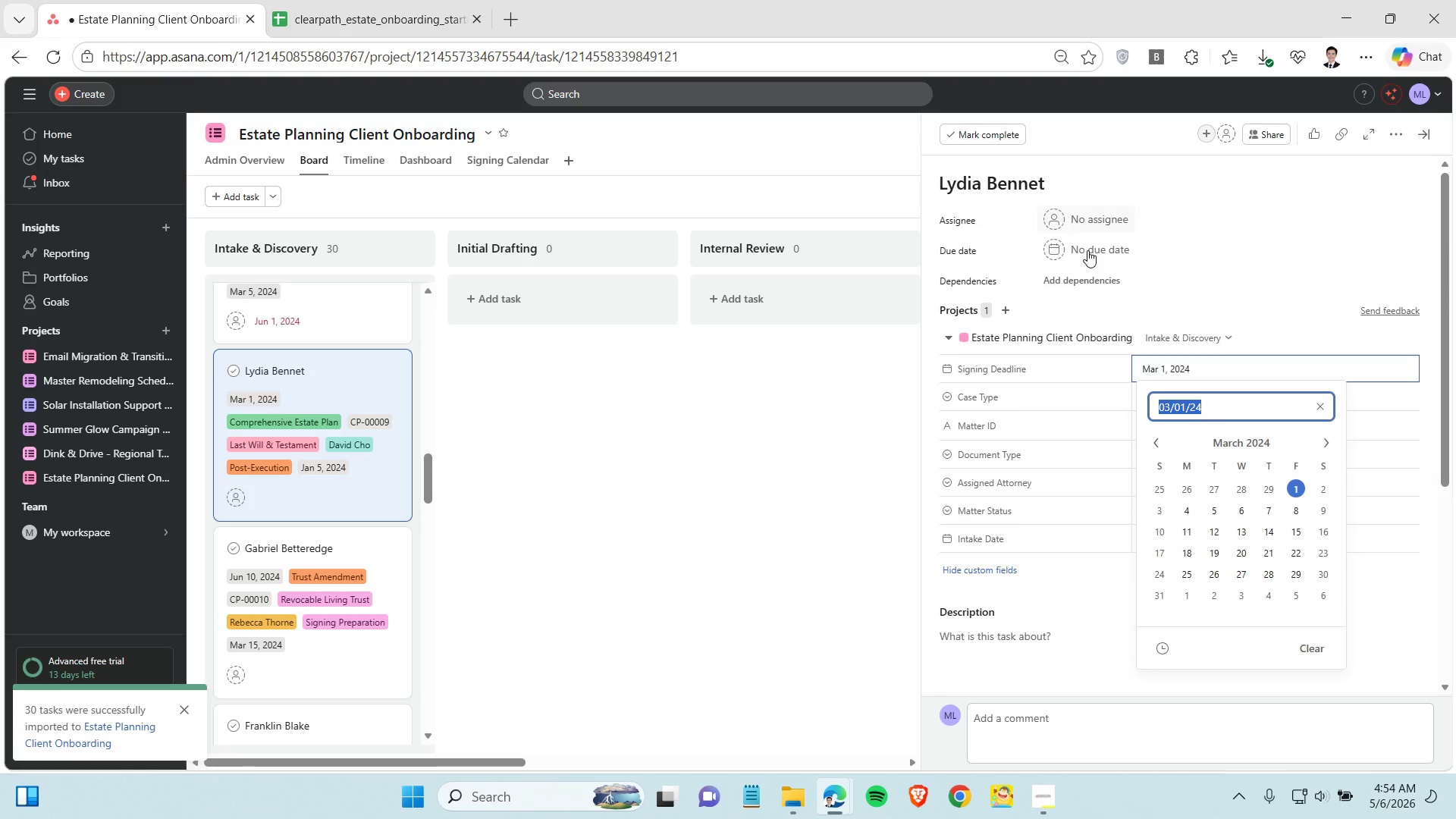 
left_click([1097, 254])
 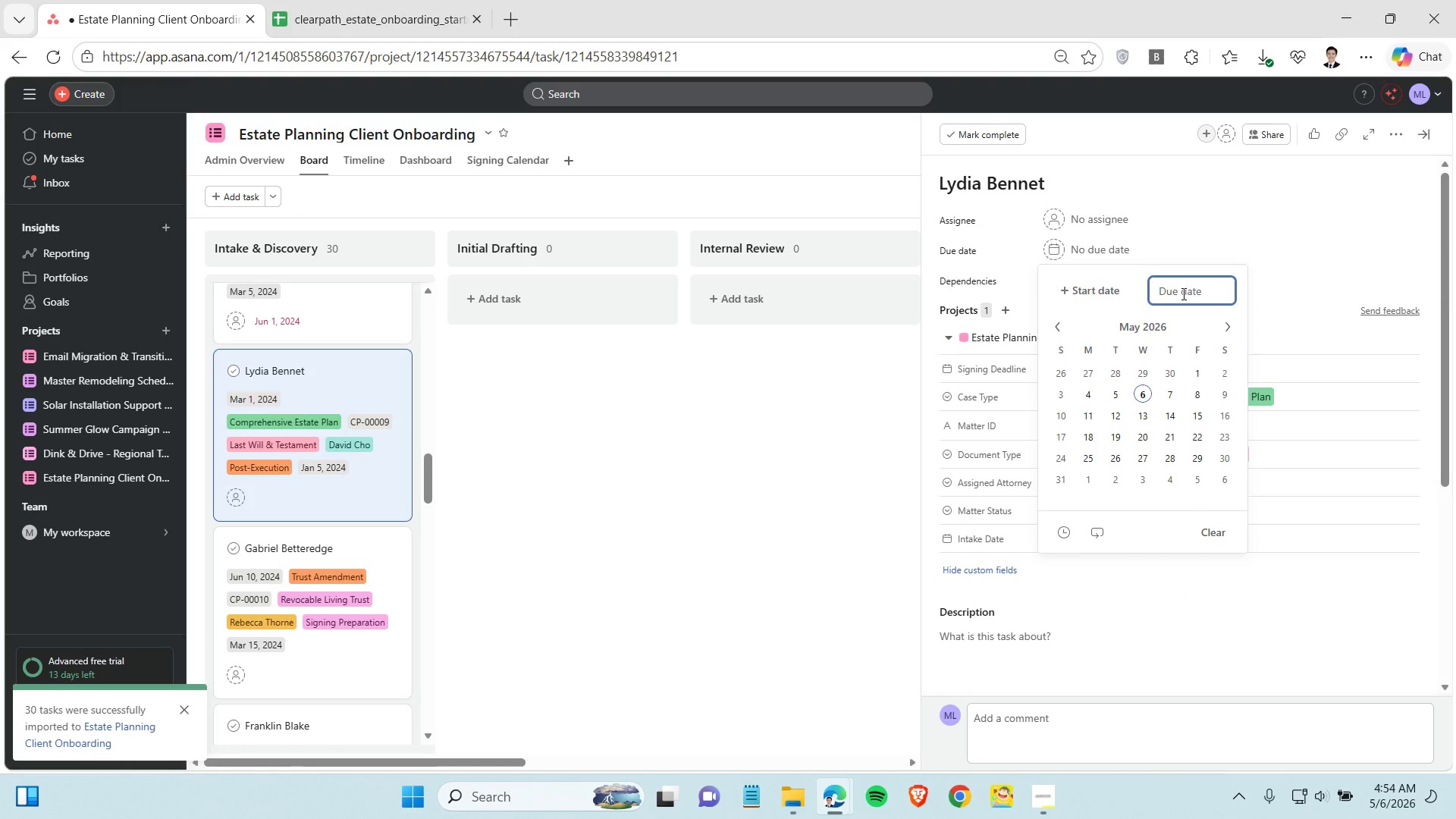 
key(Control+V)
 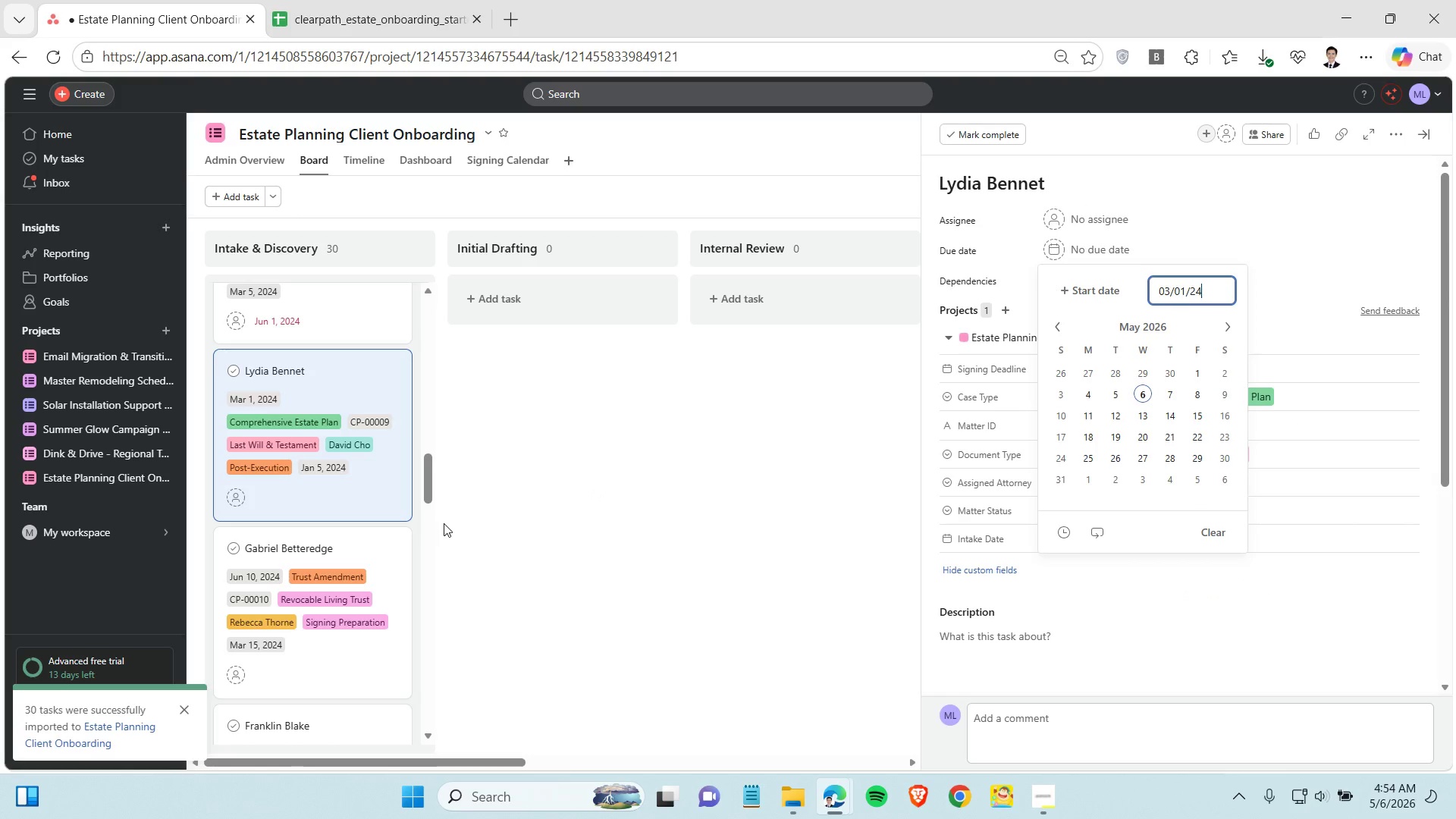 
scroll: coordinate [445, 521], scroll_direction: down, amount: 2.0
 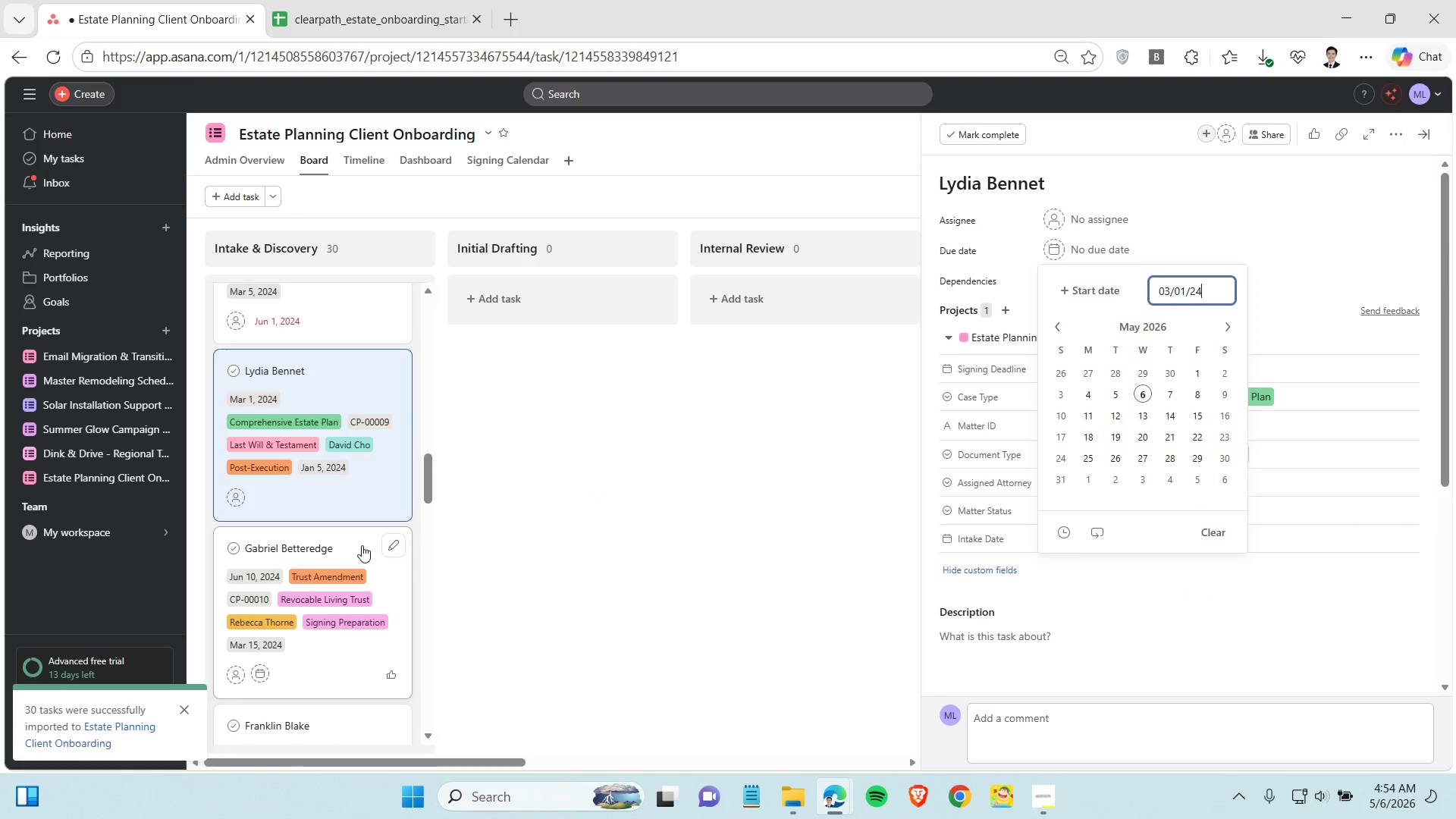 
left_click([361, 545])
 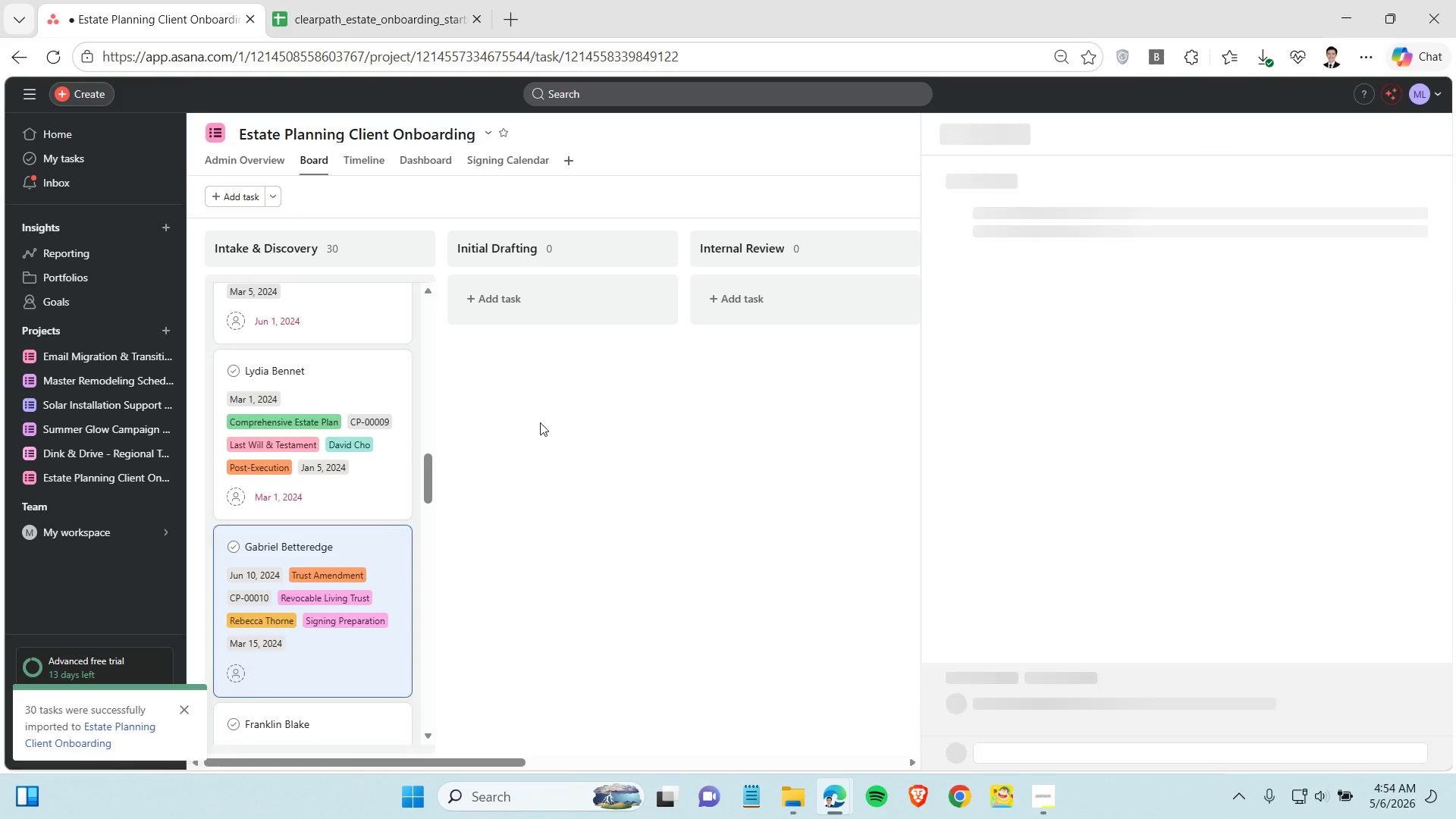 
scroll: coordinate [356, 507], scroll_direction: down, amount: 5.0
 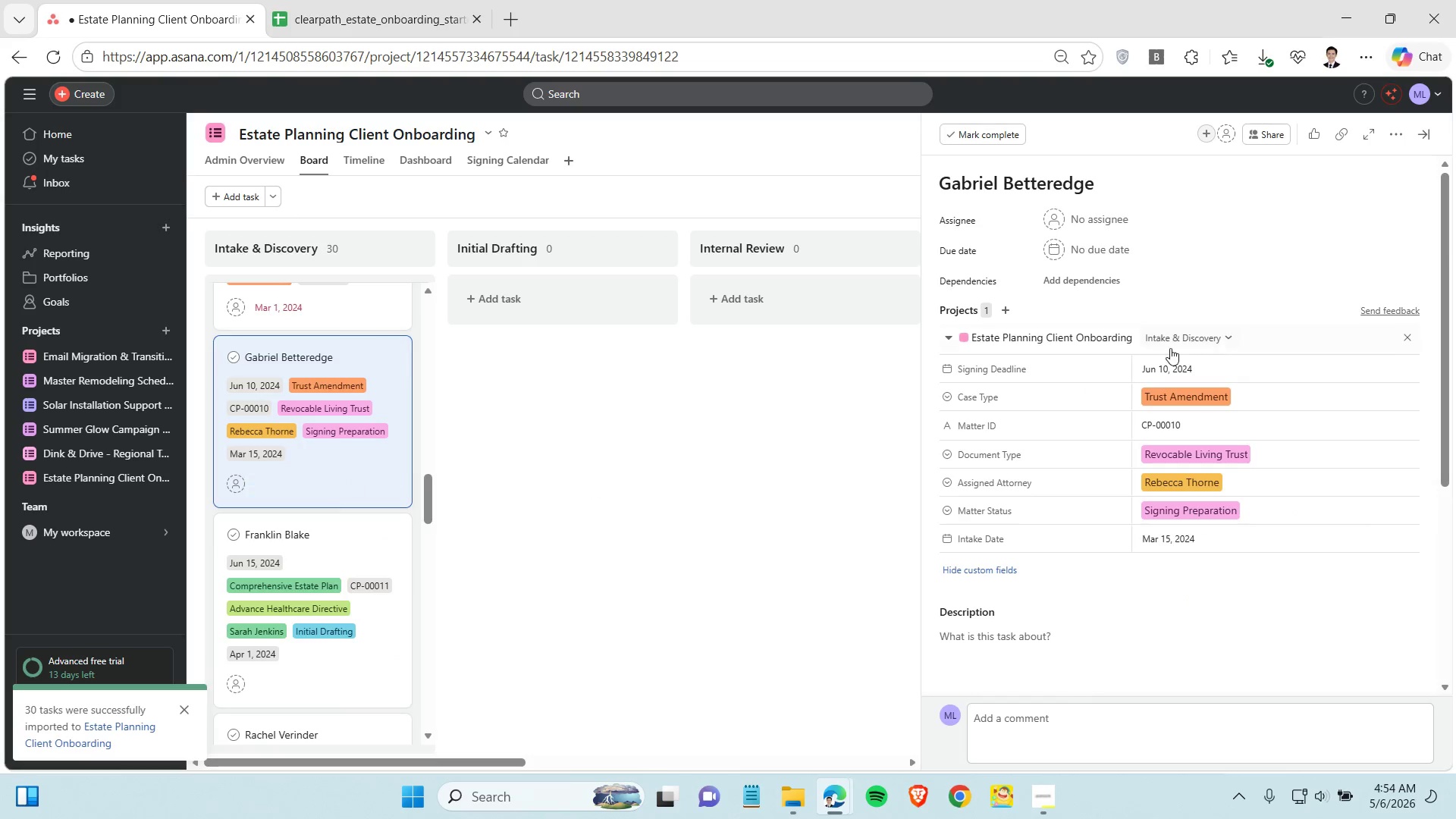 
left_click([1182, 361])
 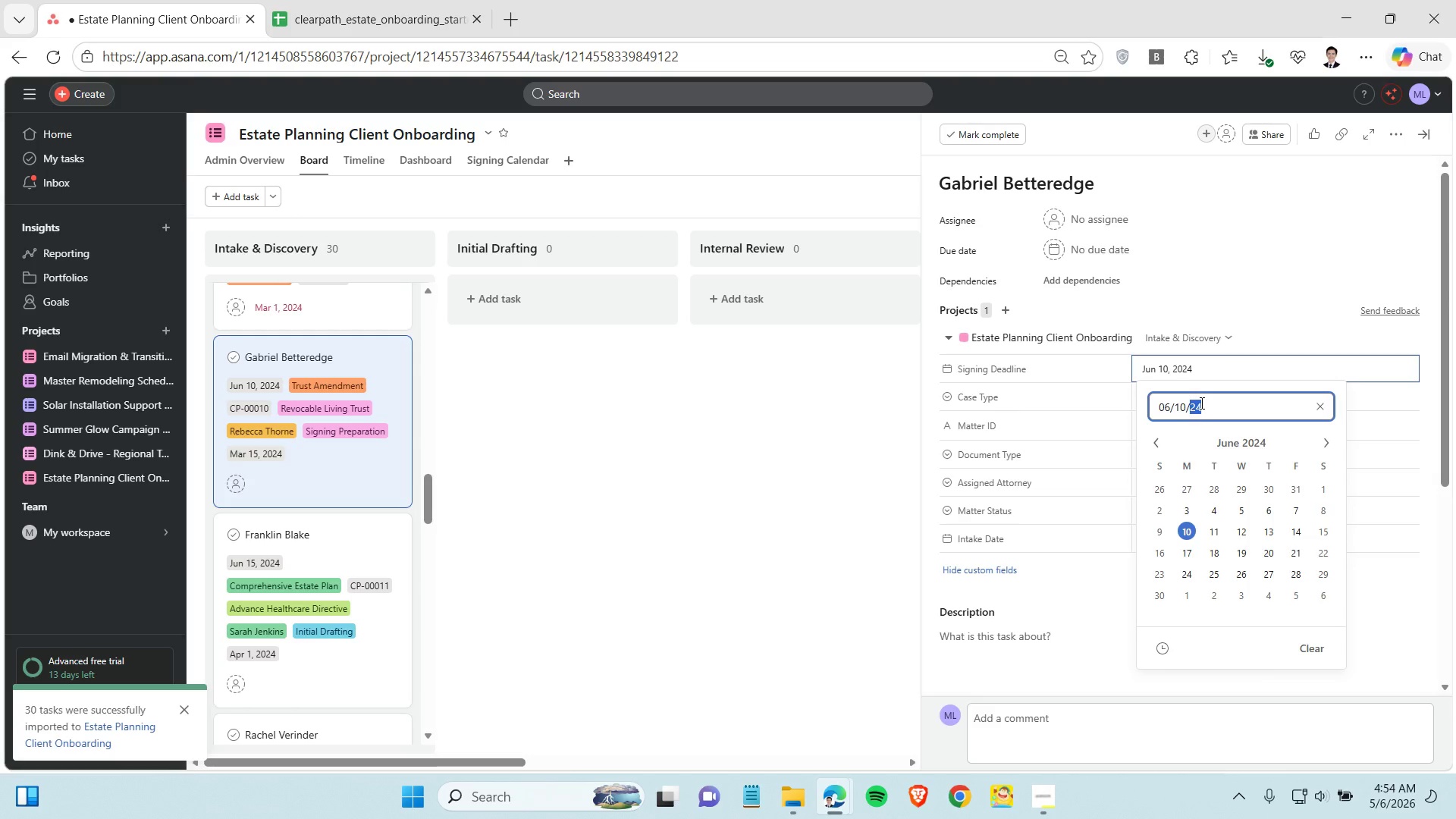 
double_click([1200, 403])
 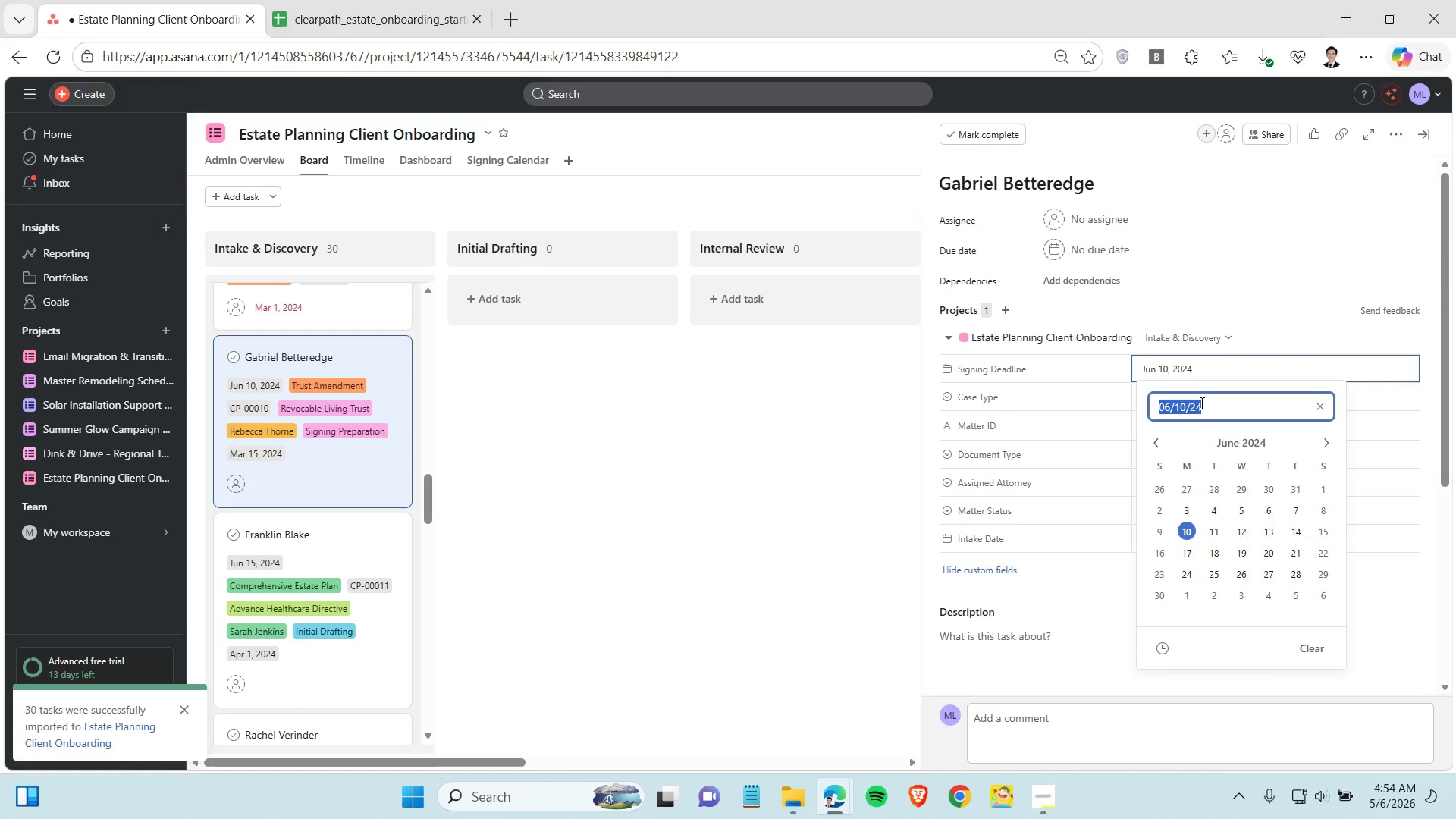 
triple_click([1200, 403])
 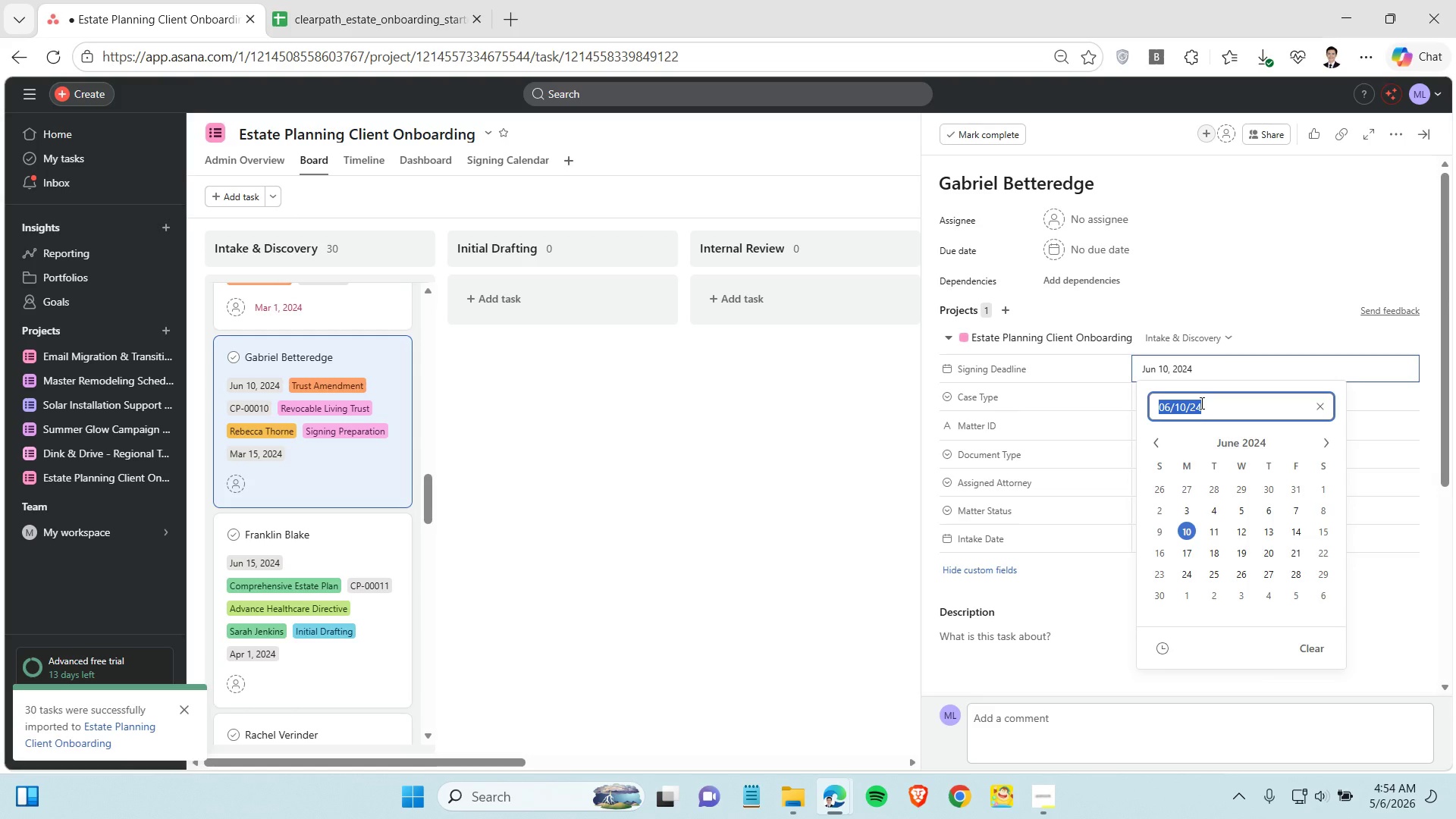 
key(Control+C)
 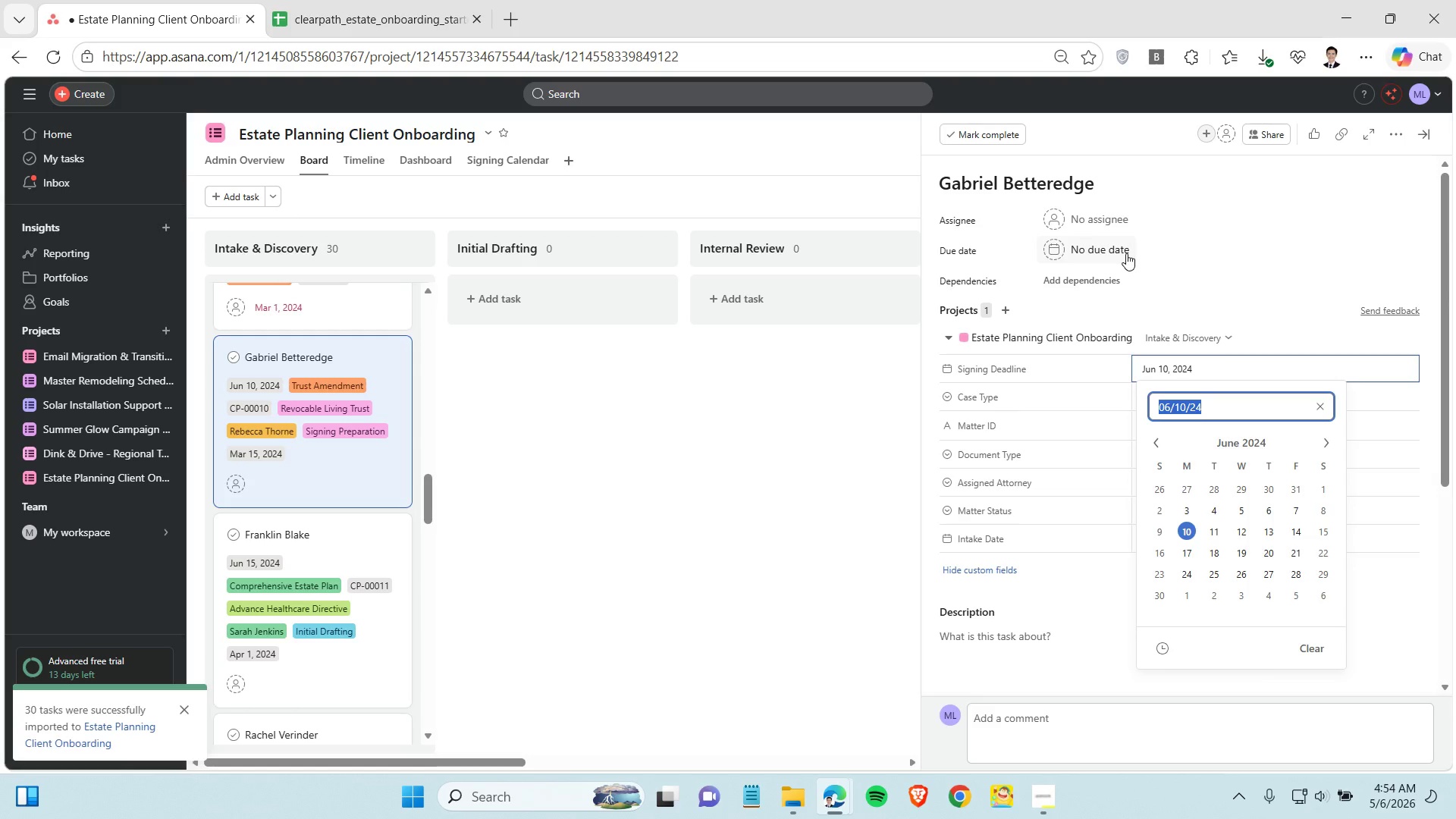 
left_click([1126, 253])
 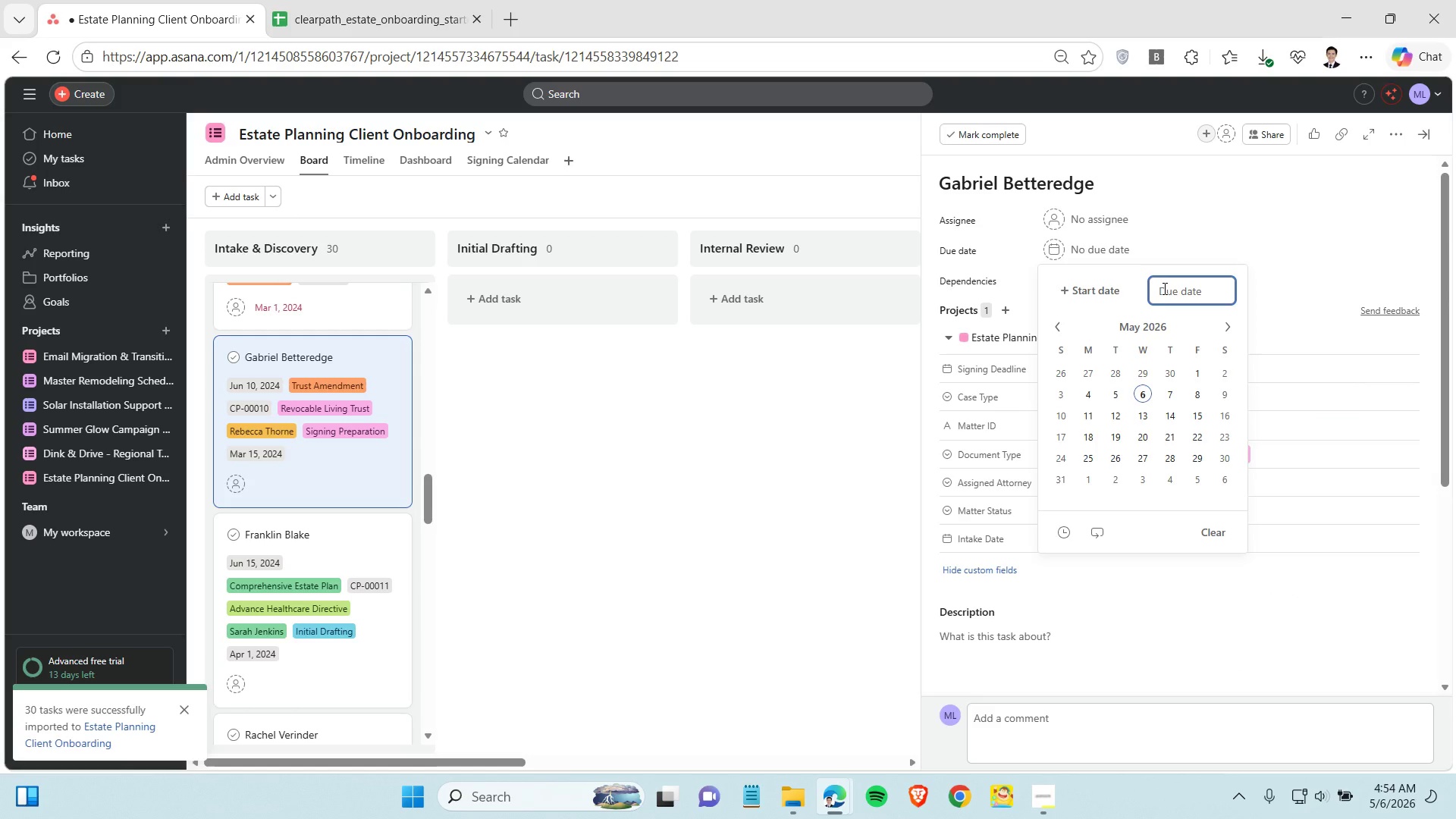 
key(Control+V)
 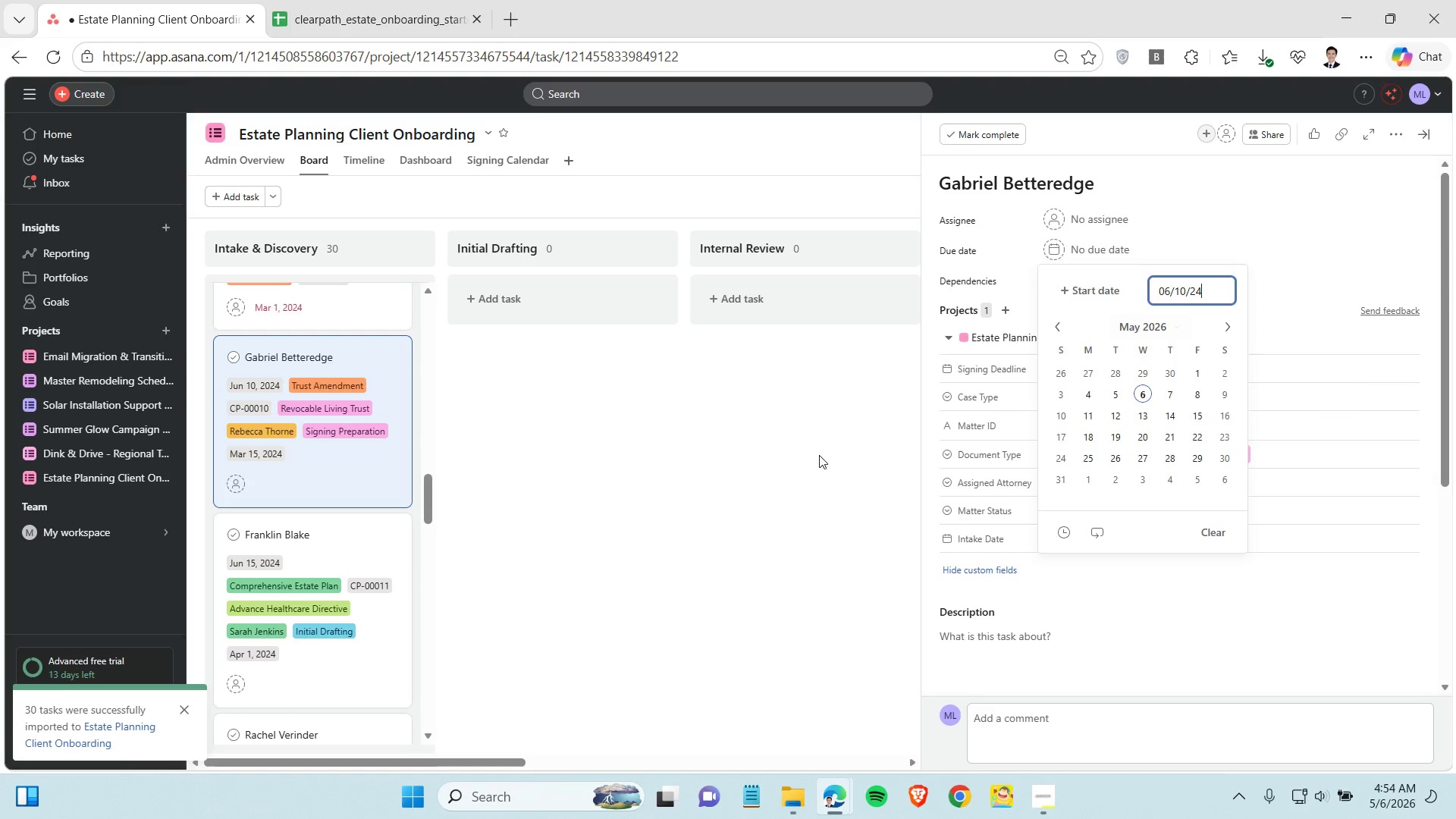 
left_click([616, 480])
 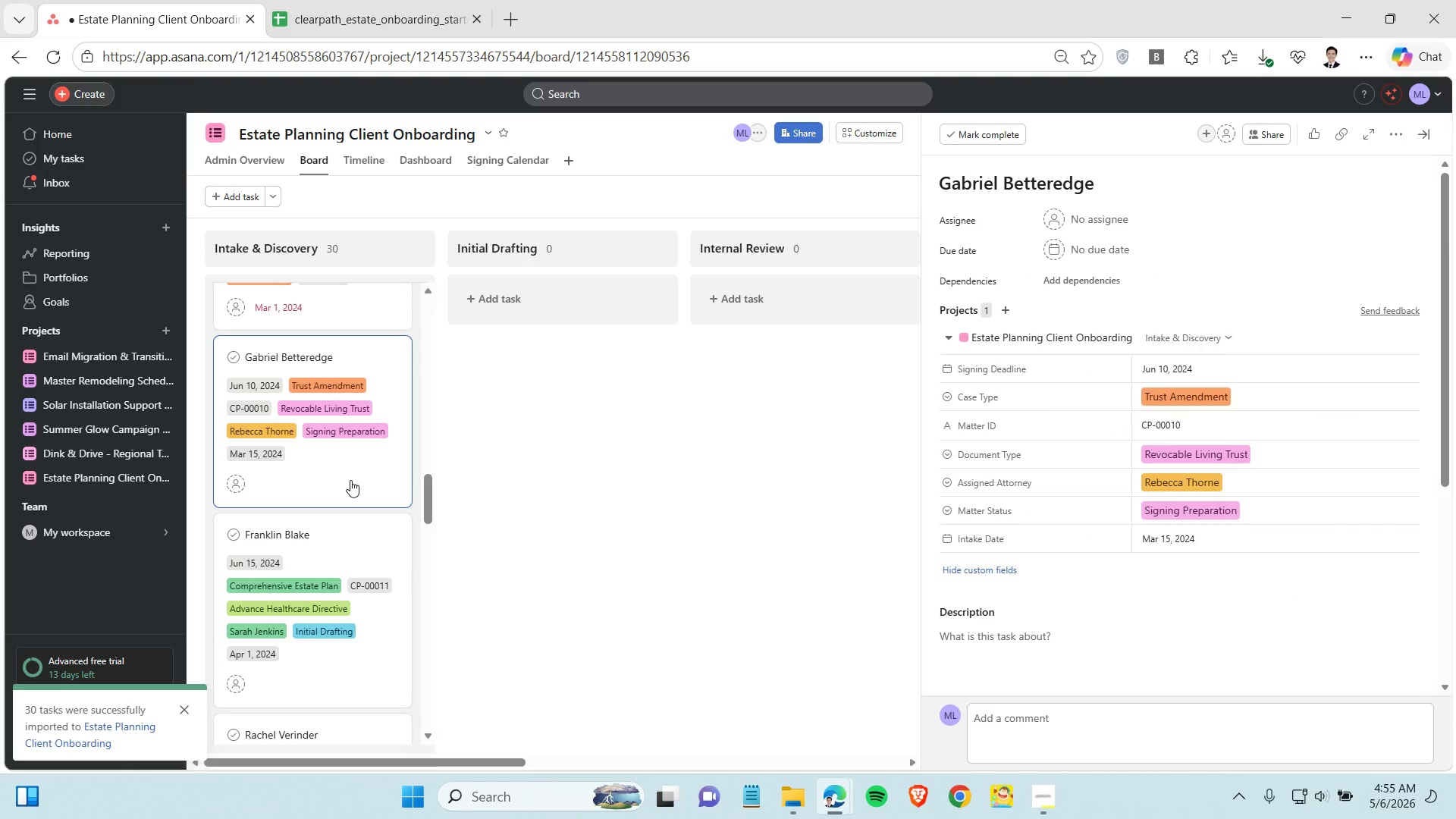 
left_click([336, 352])
 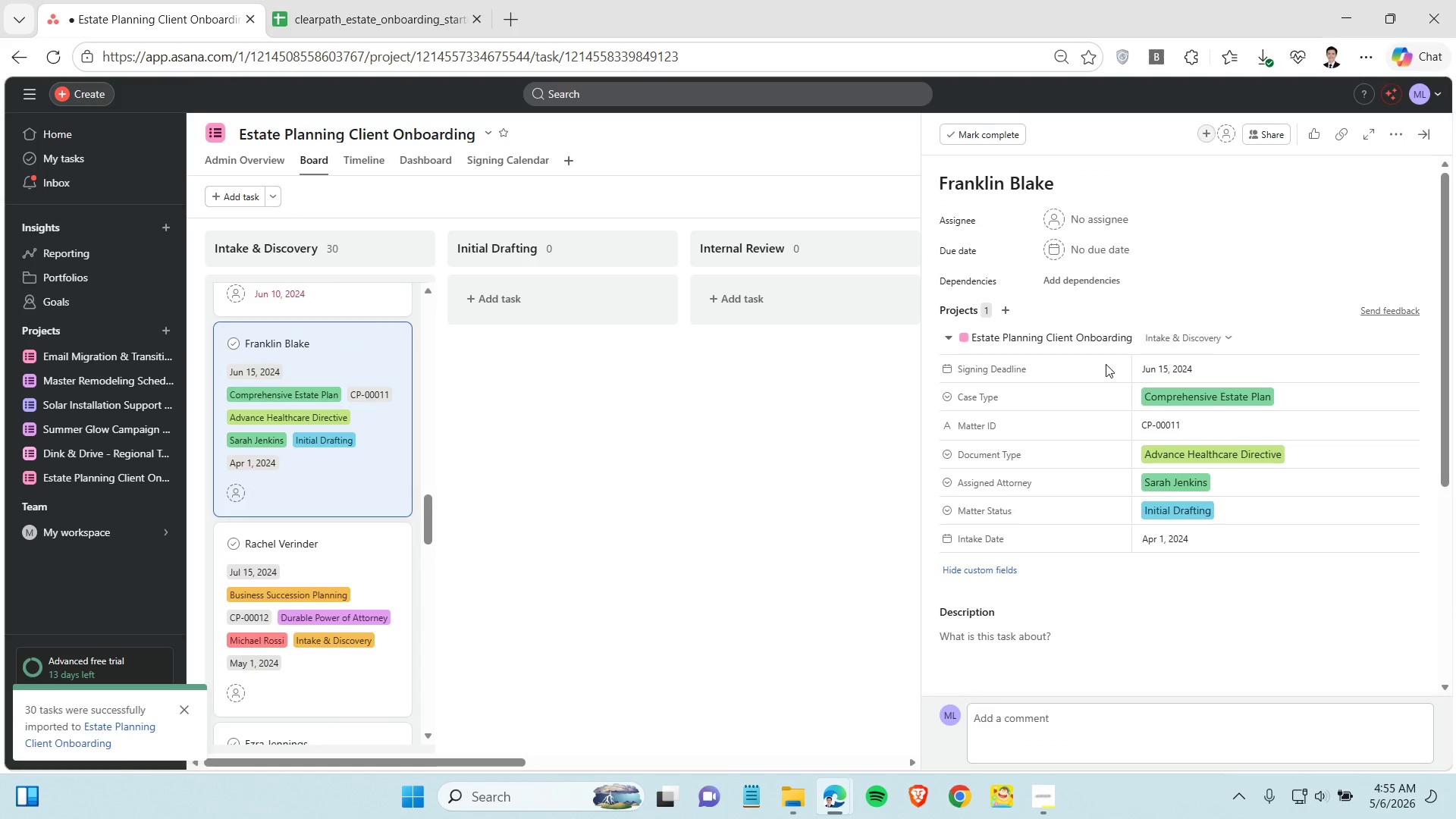 
scroll: coordinate [351, 479], scroll_direction: down, amount: 2.0
 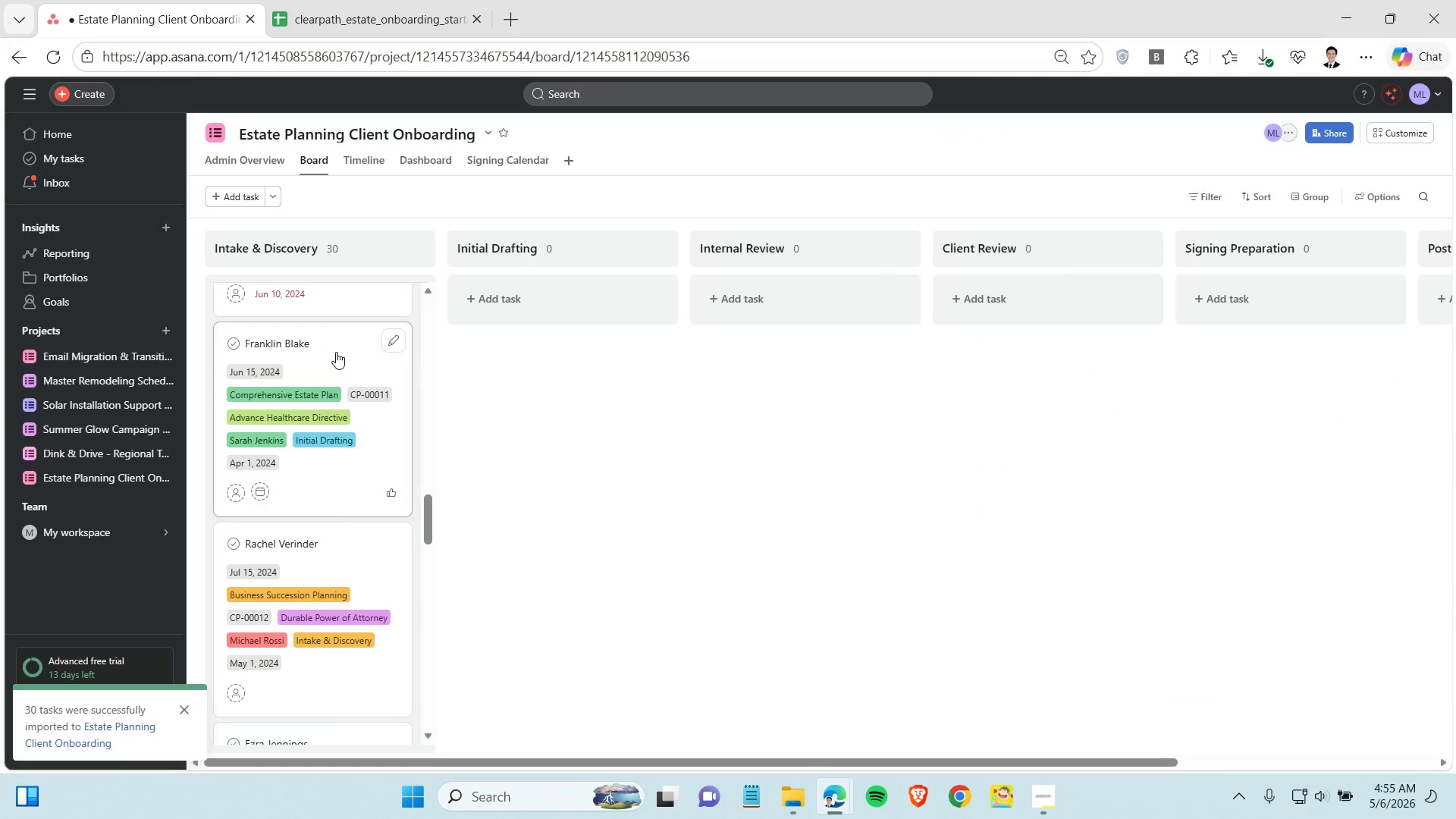 
left_click([1184, 366])
 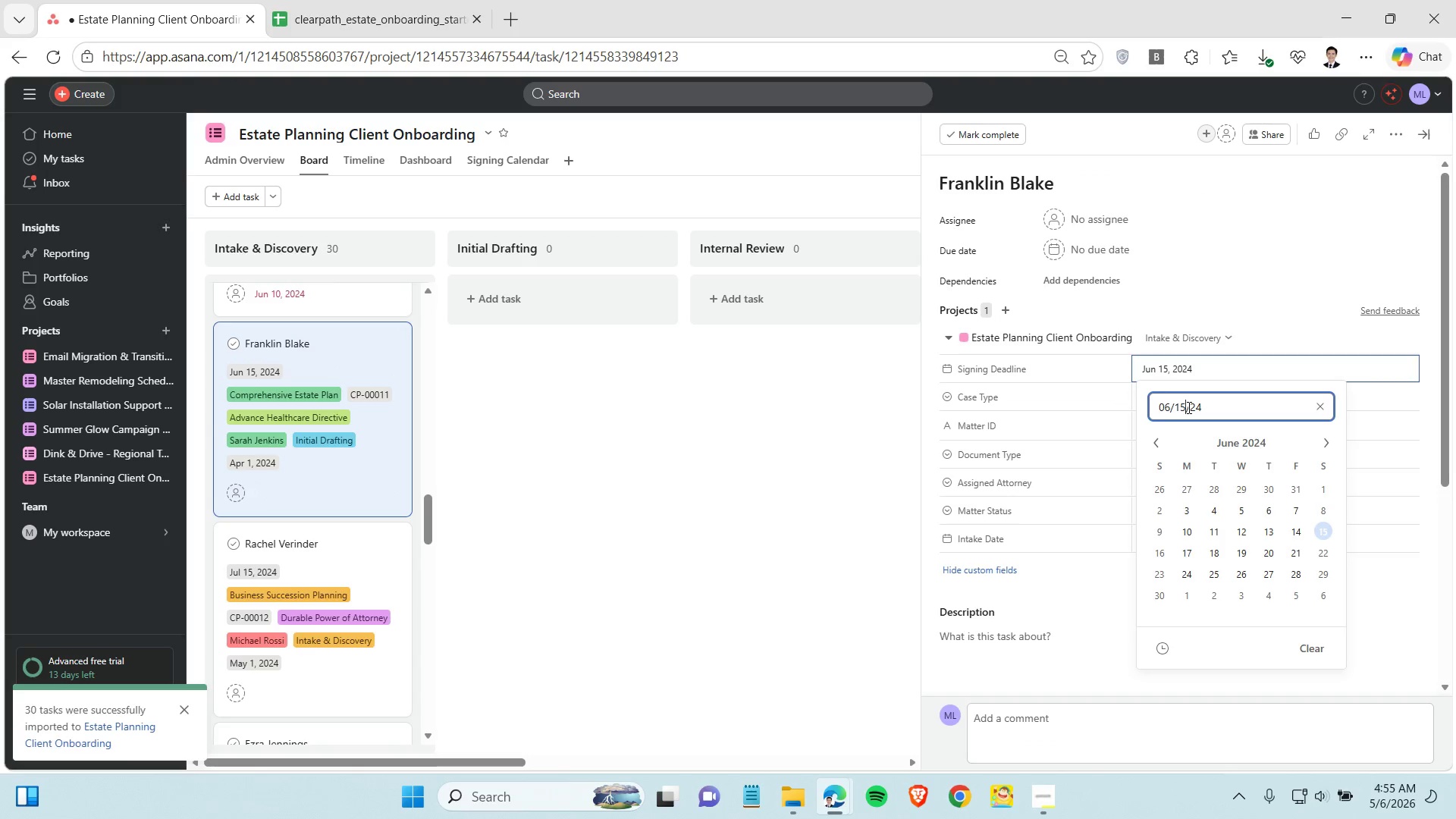 
double_click([1188, 407])
 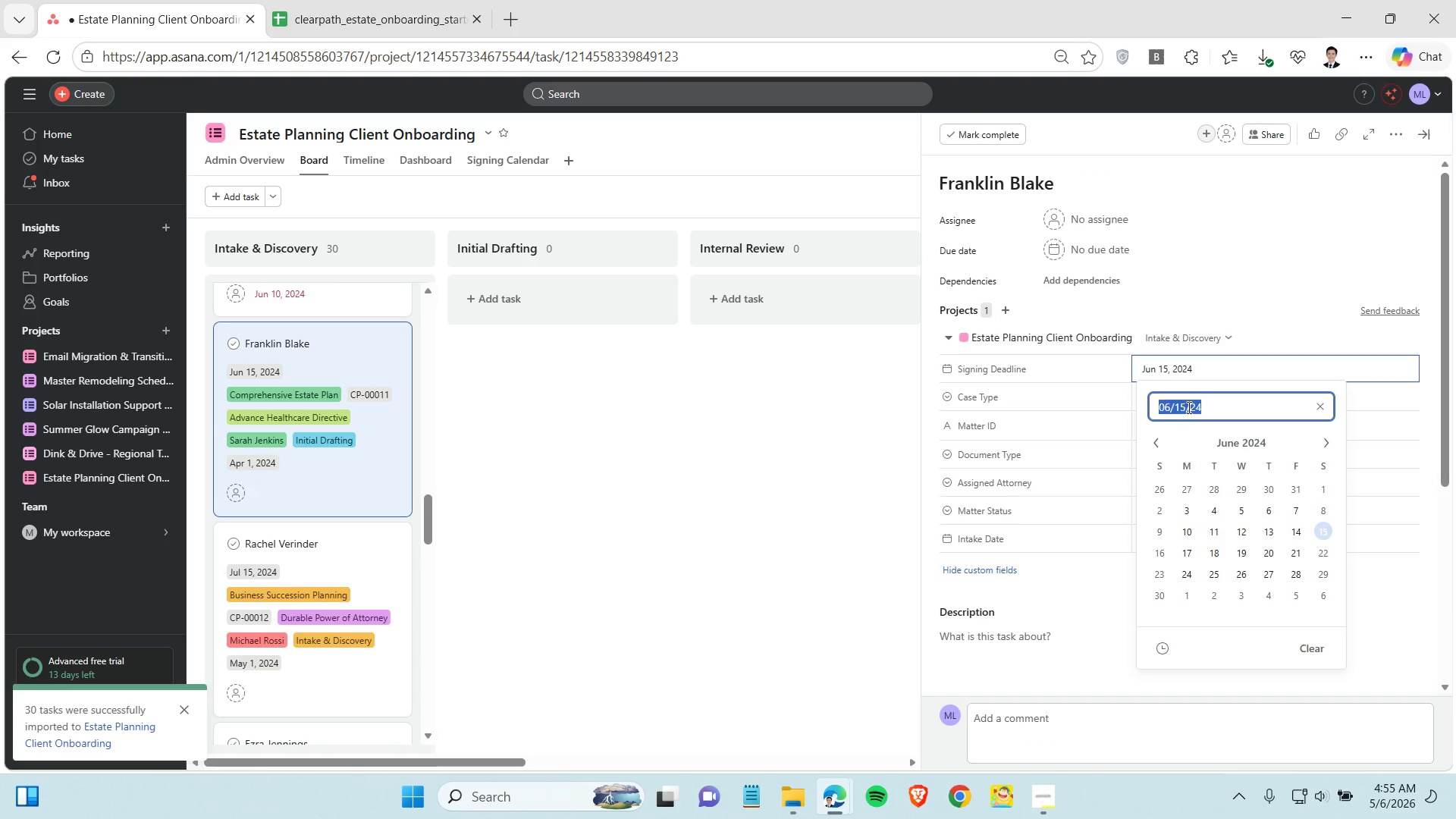 
triple_click([1188, 407])
 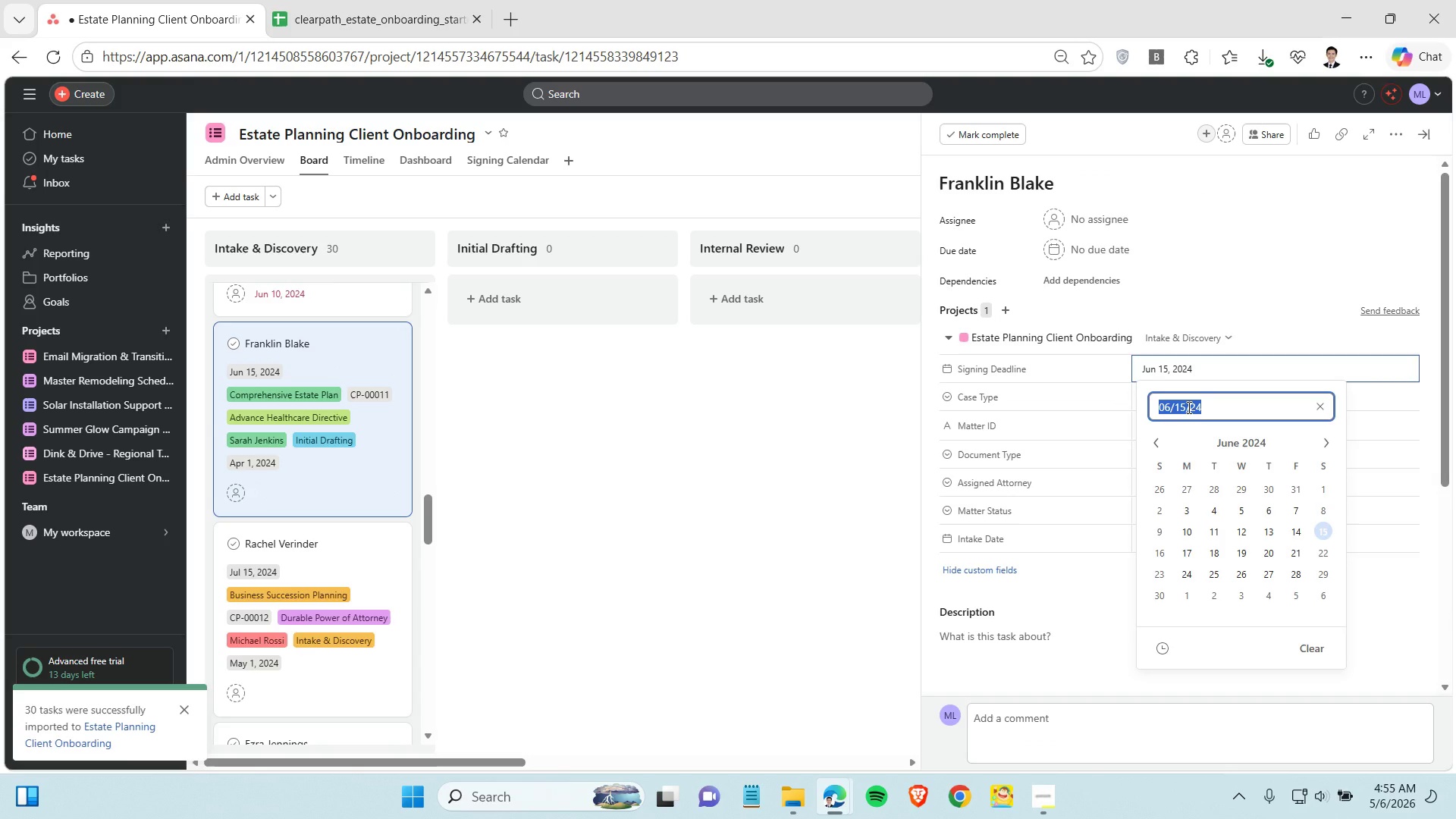 
key(Control+C)
 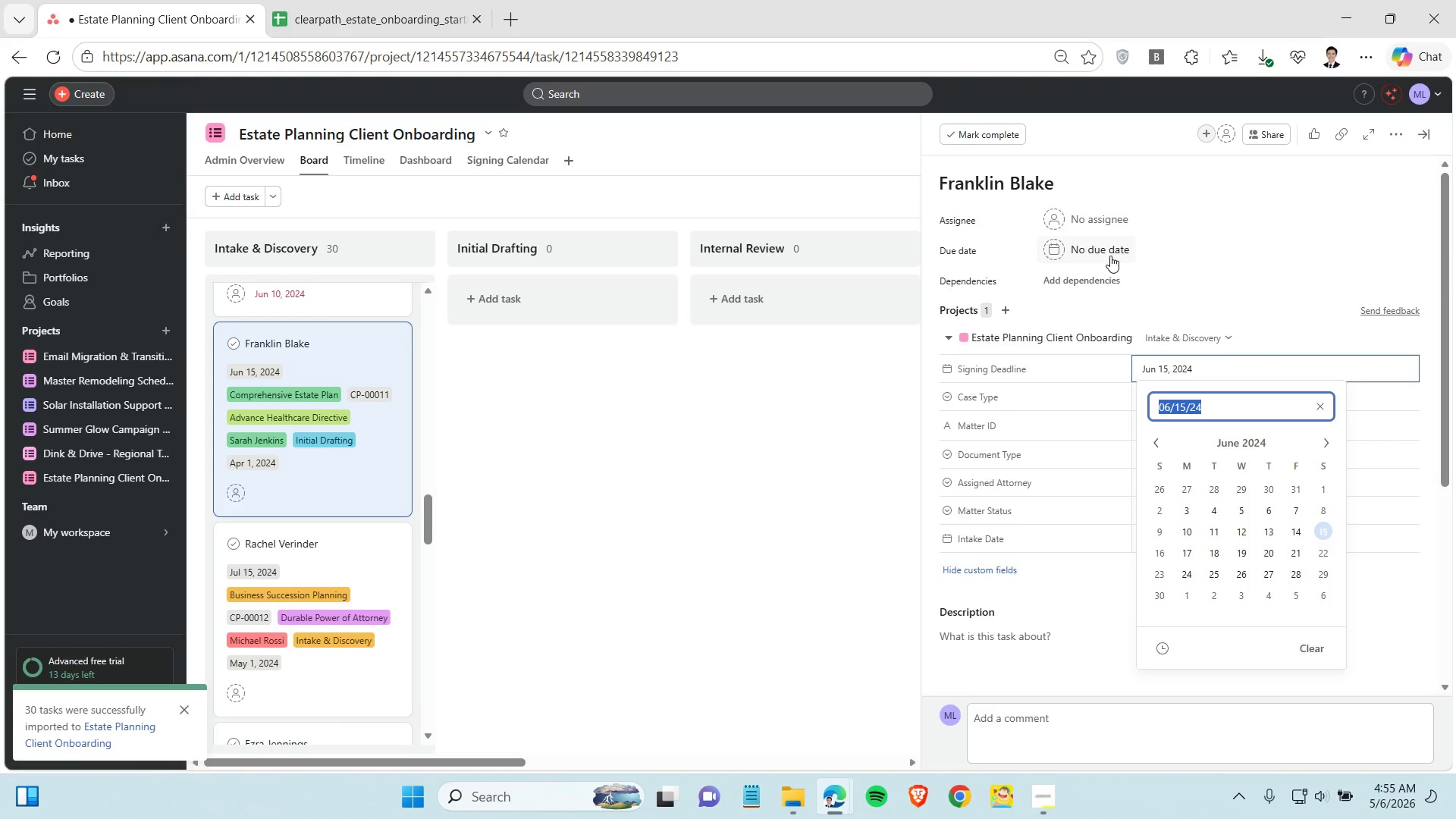 
left_click([1110, 255])
 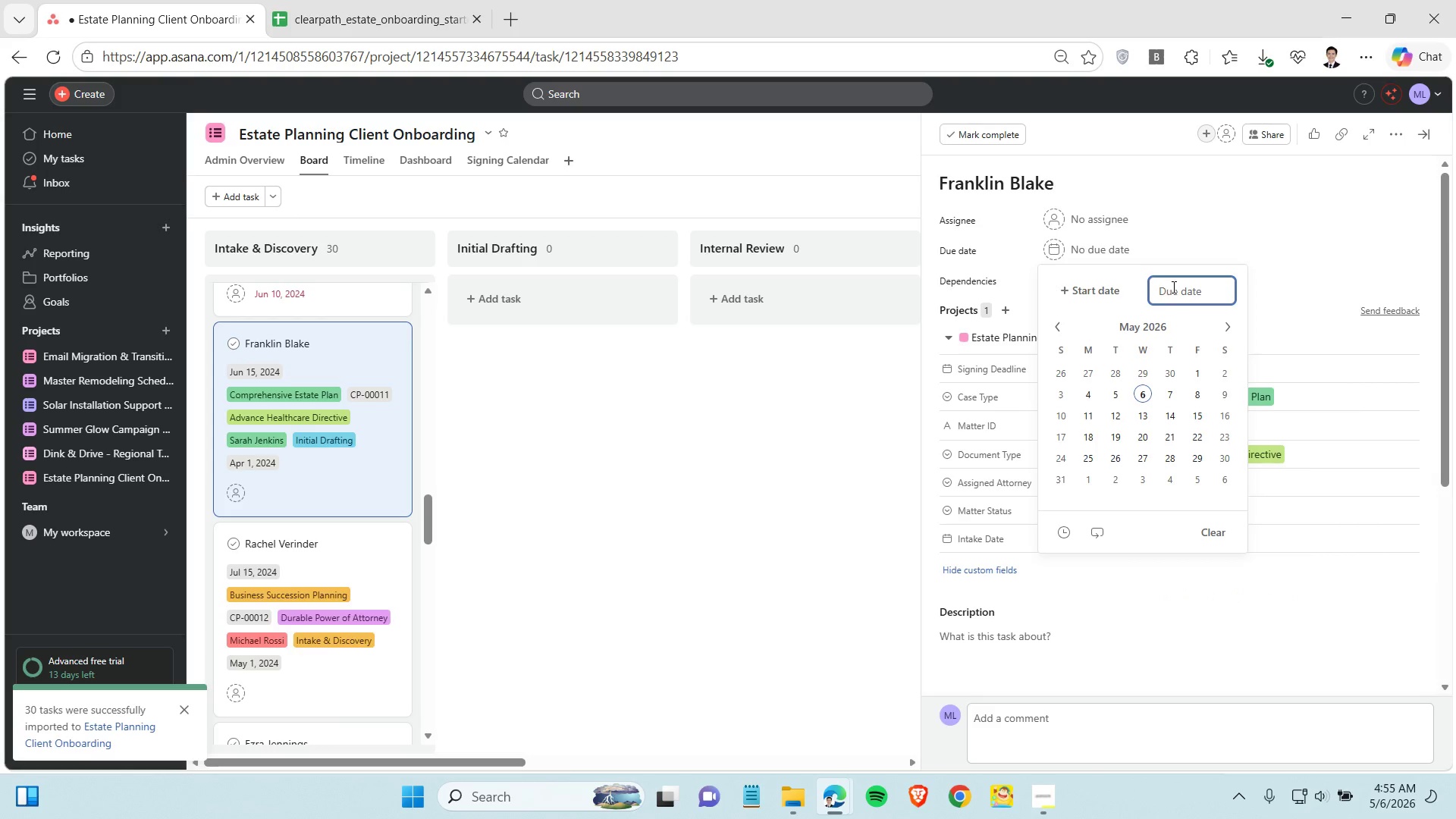 
left_click([1172, 287])
 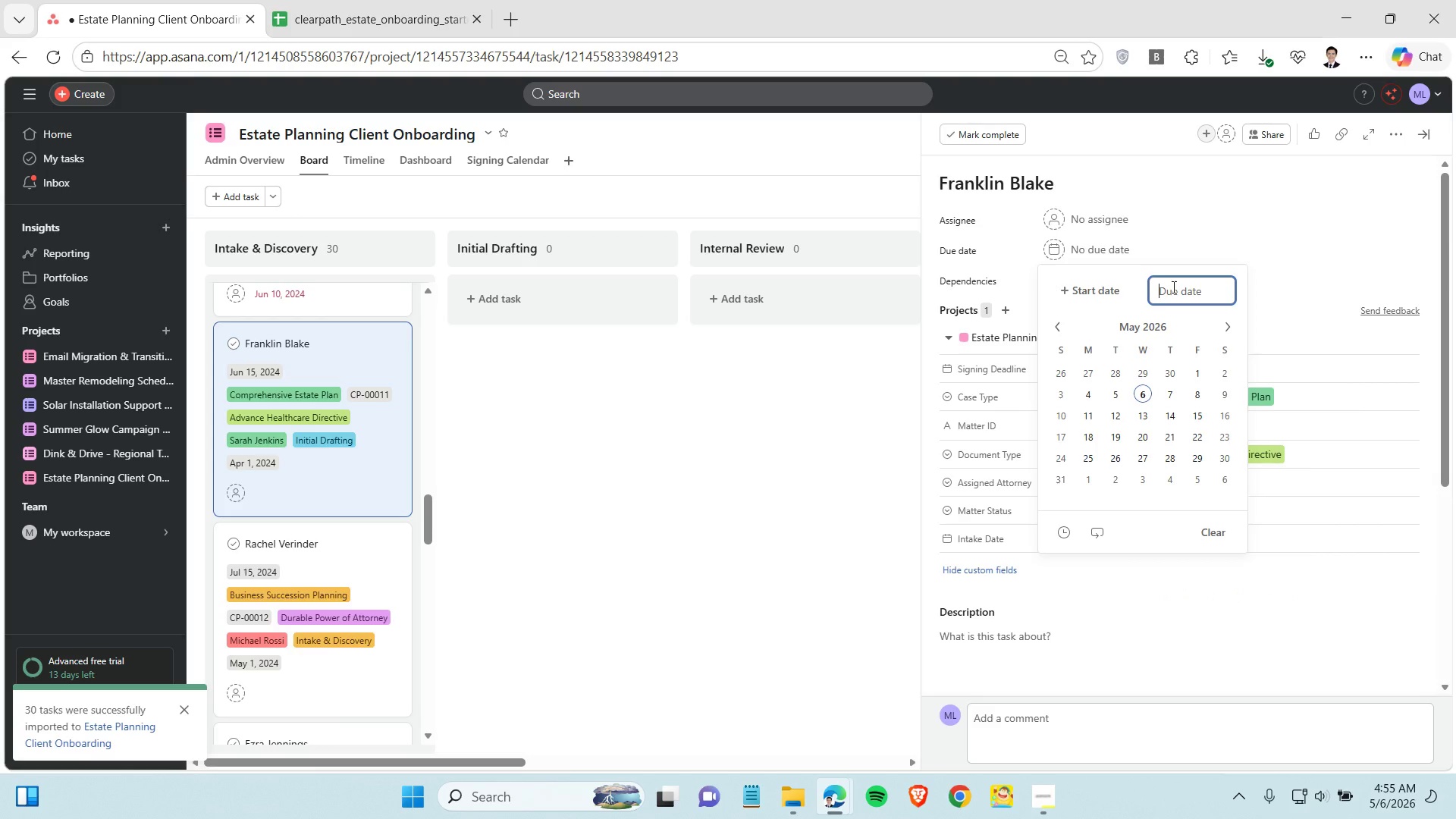 
key(Control+V)
 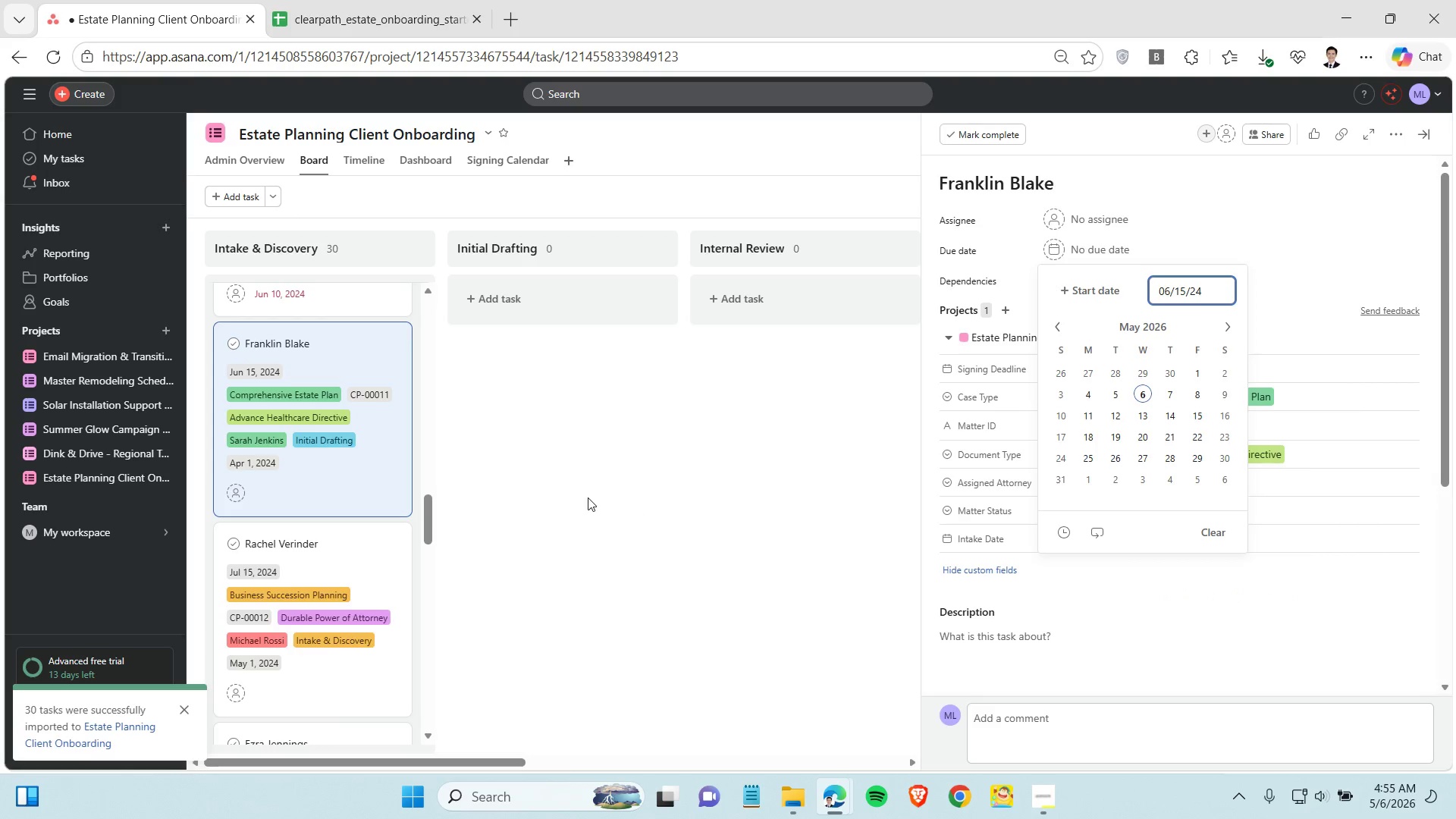 
left_click([588, 497])
 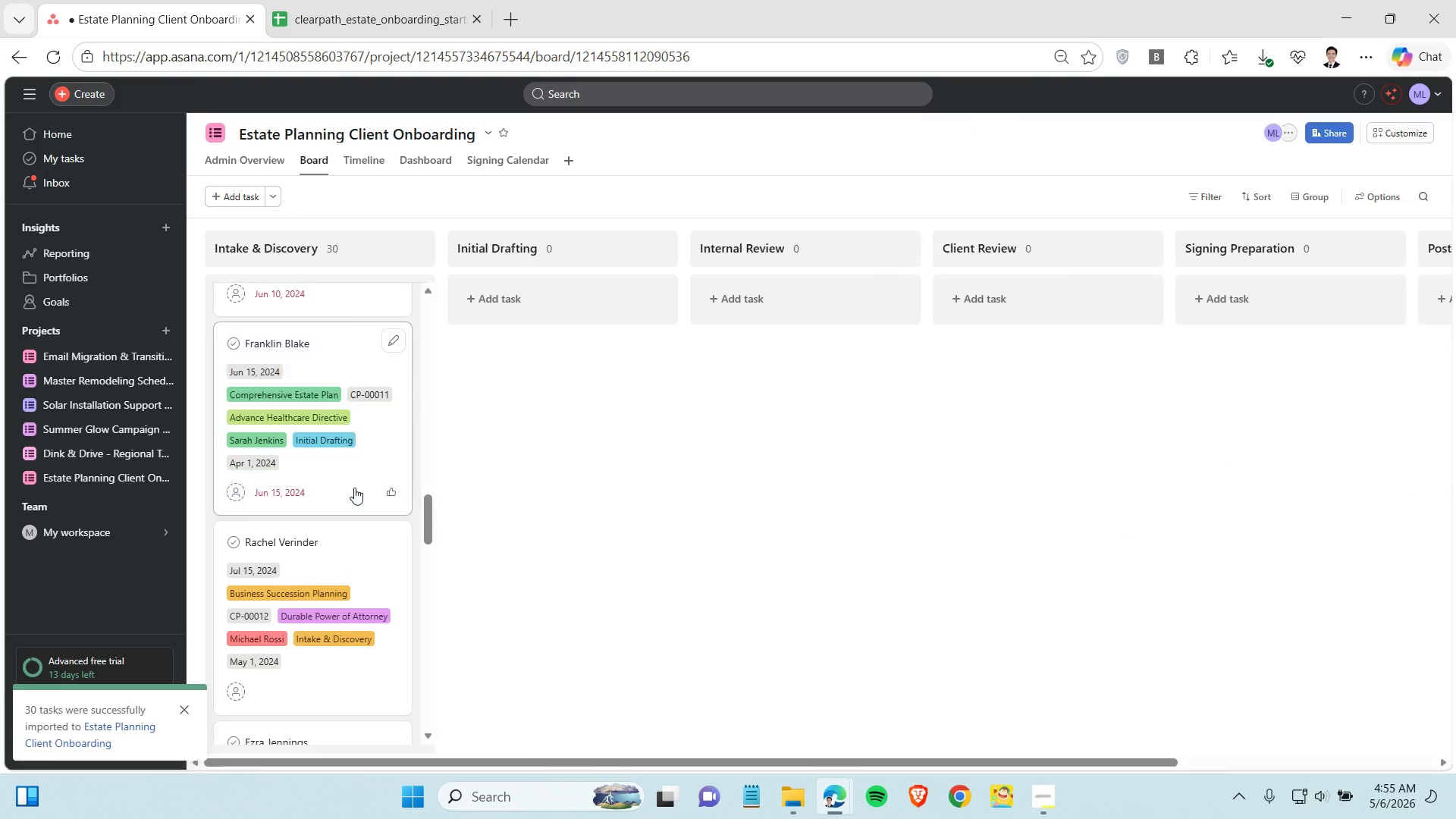 
scroll: coordinate [354, 488], scroll_direction: down, amount: 2.0
 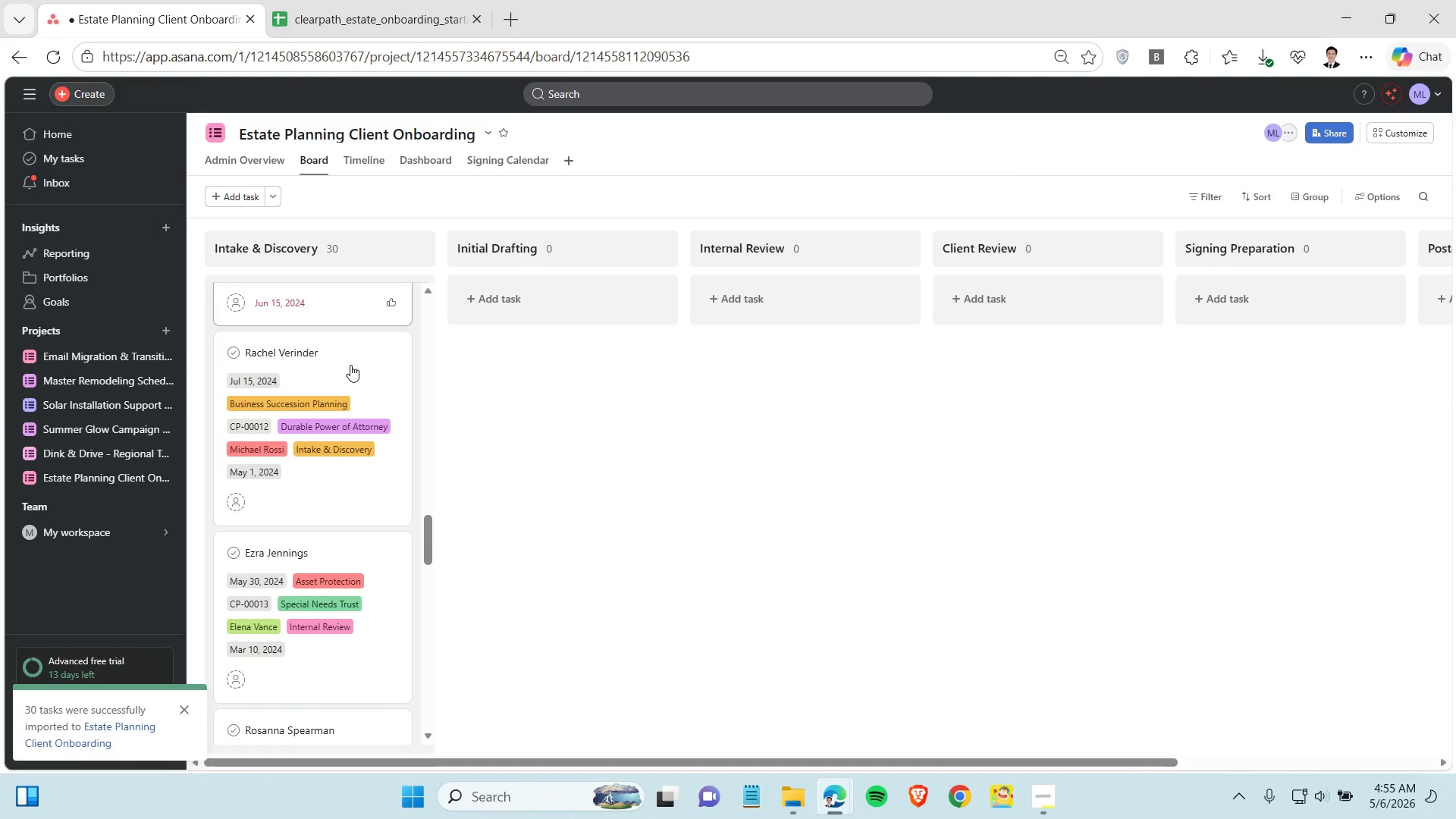 
left_click([350, 365])
 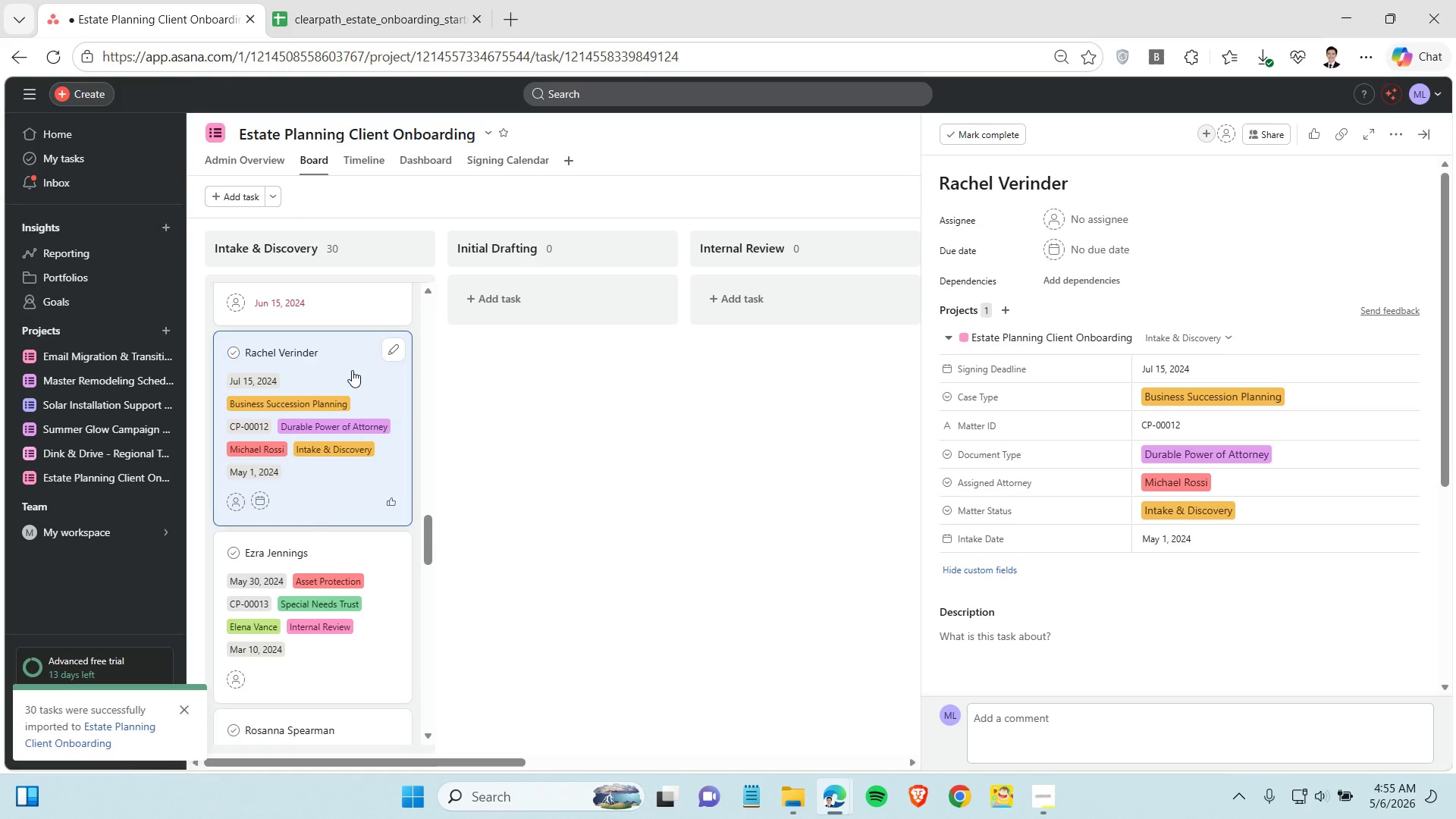 
left_click([1185, 362])
 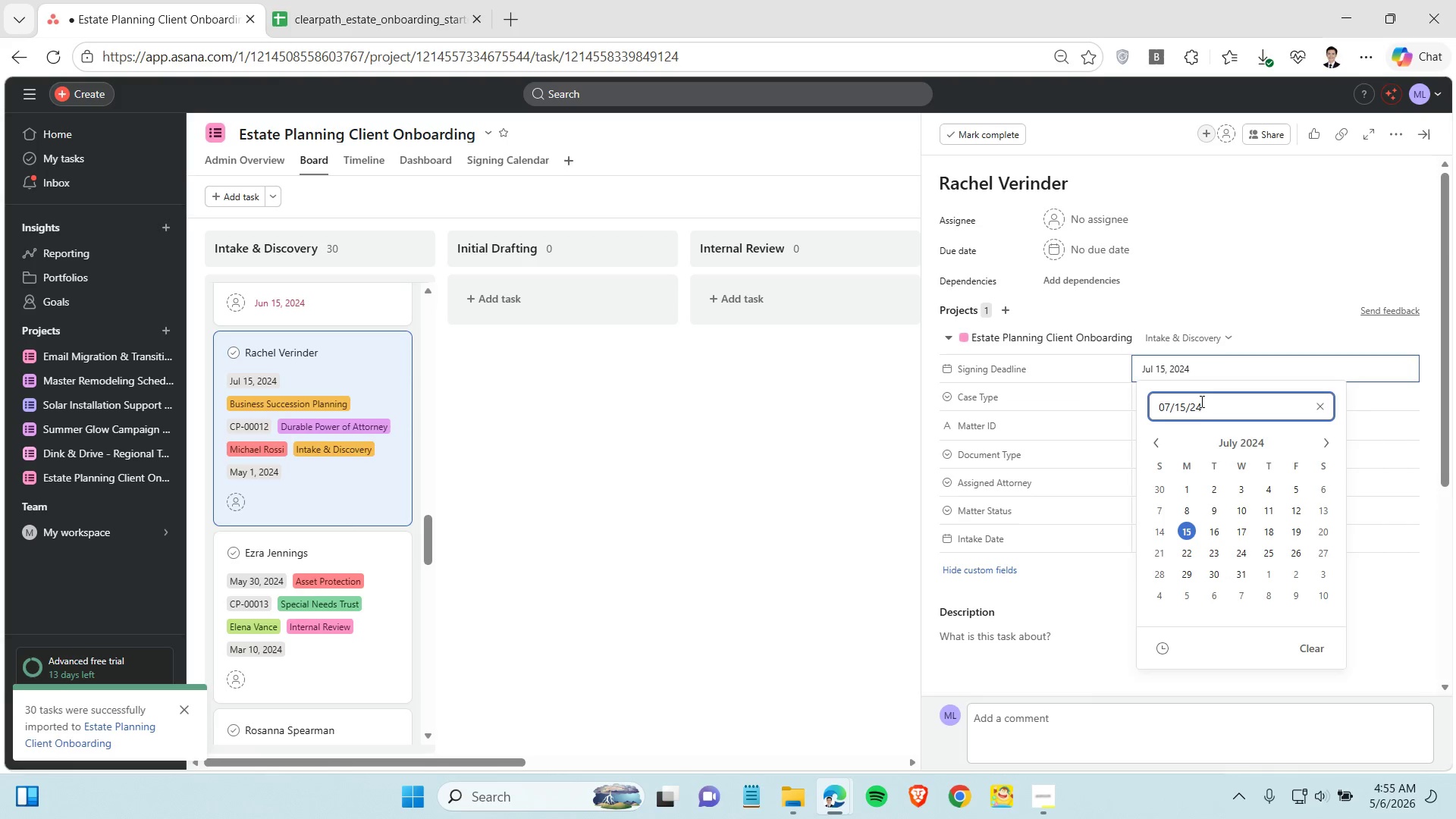 
double_click([1200, 401])
 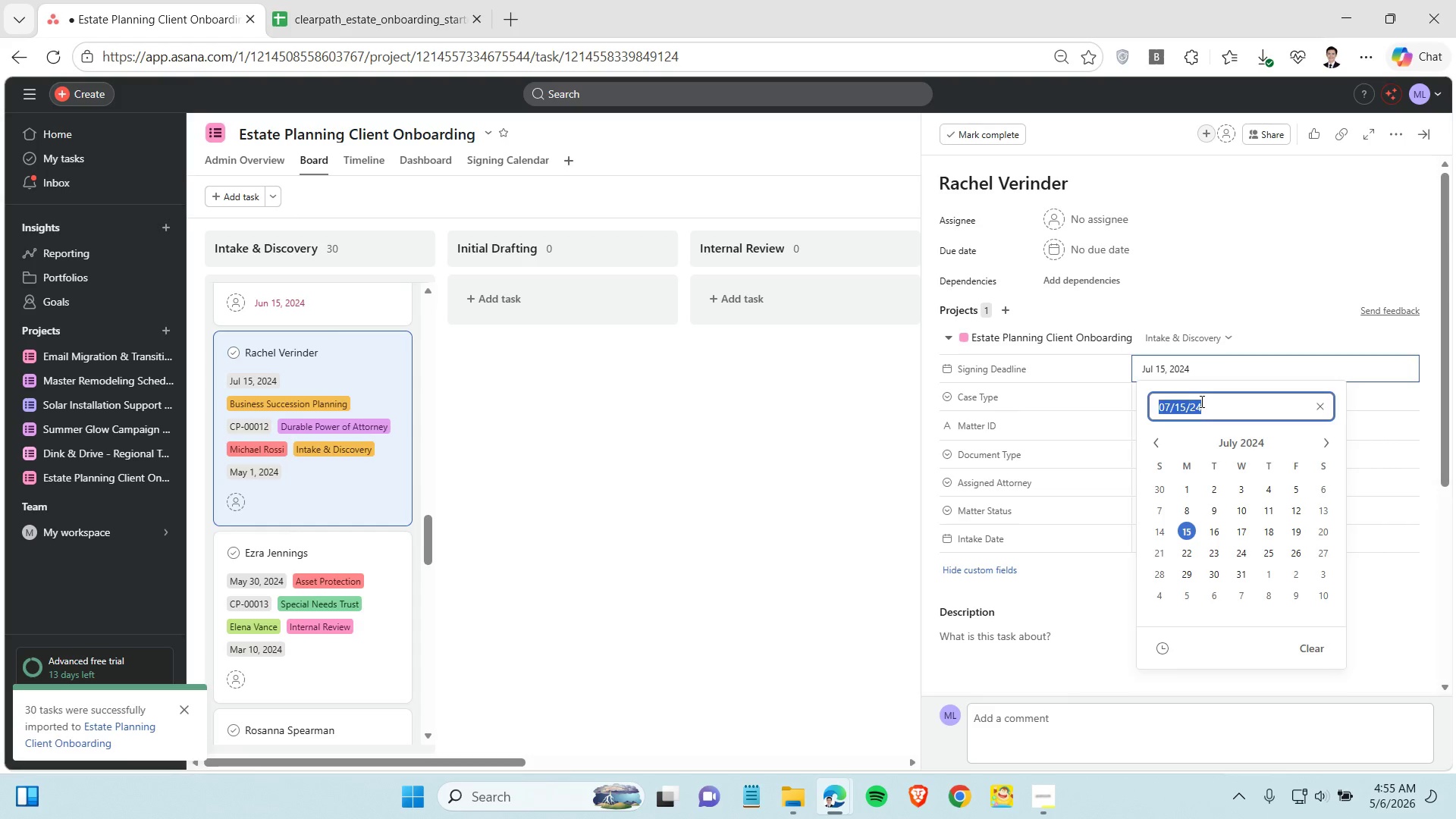 
triple_click([1200, 401])
 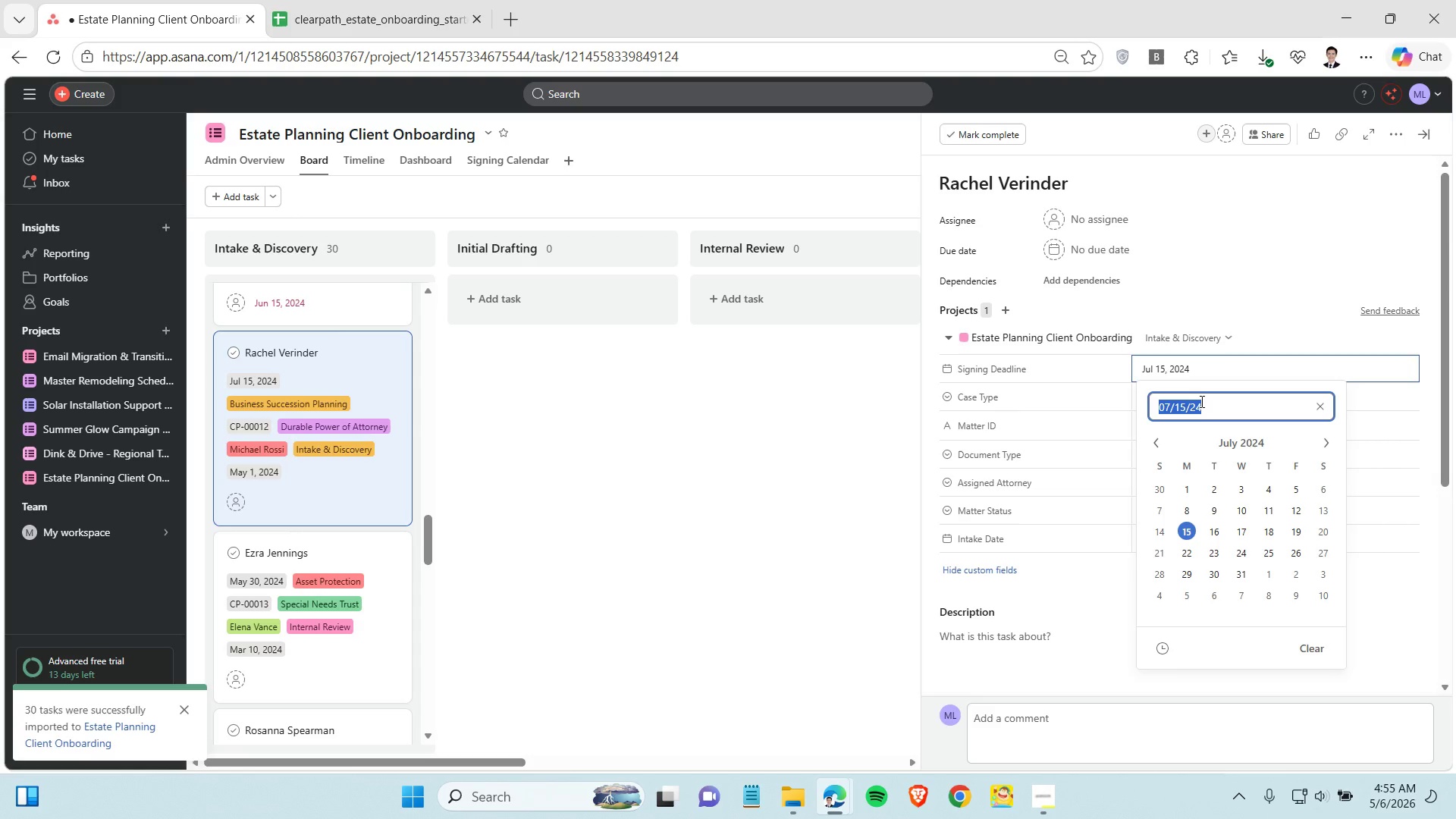 
key(Control+C)
 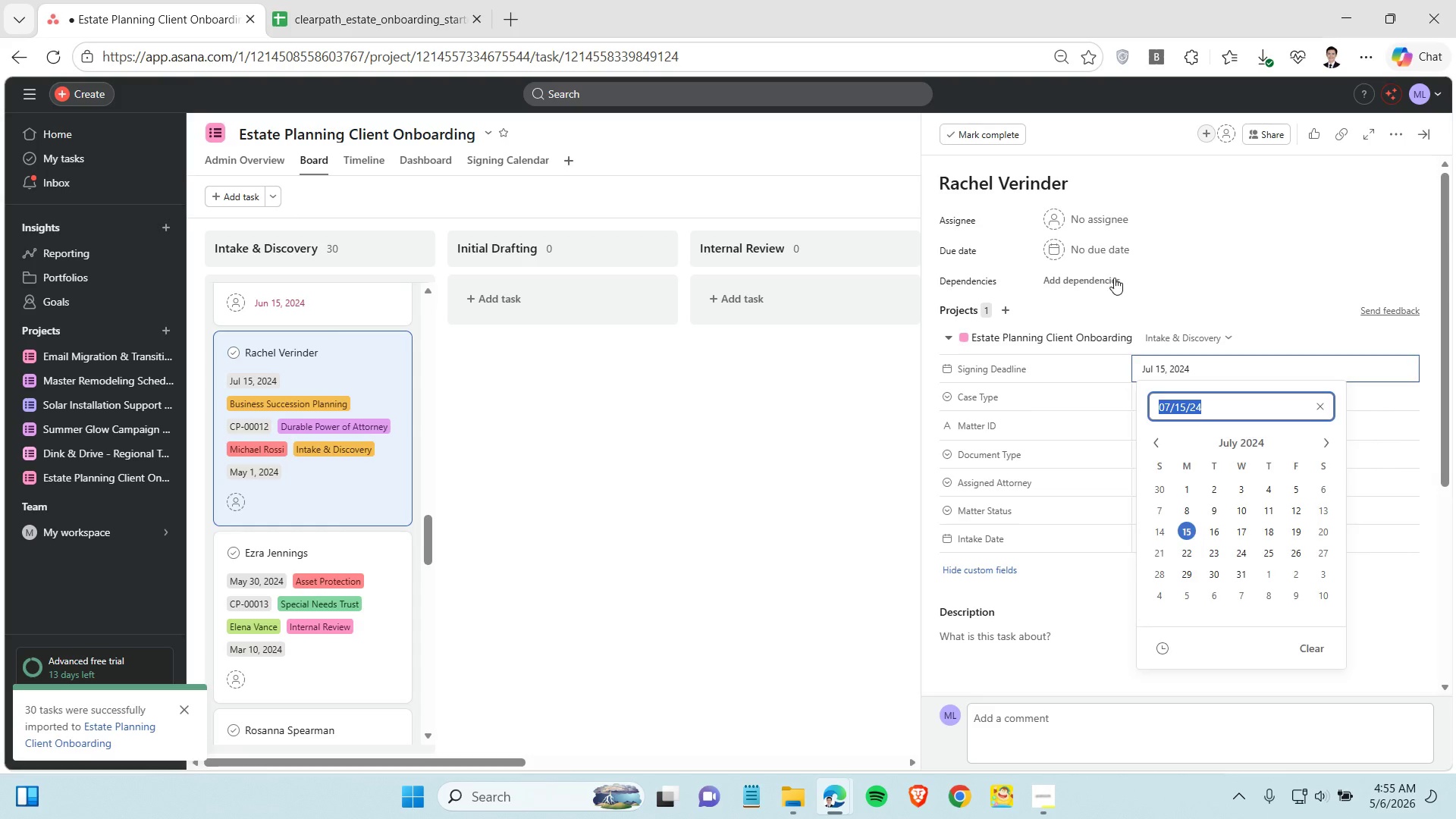 
left_click([1107, 254])
 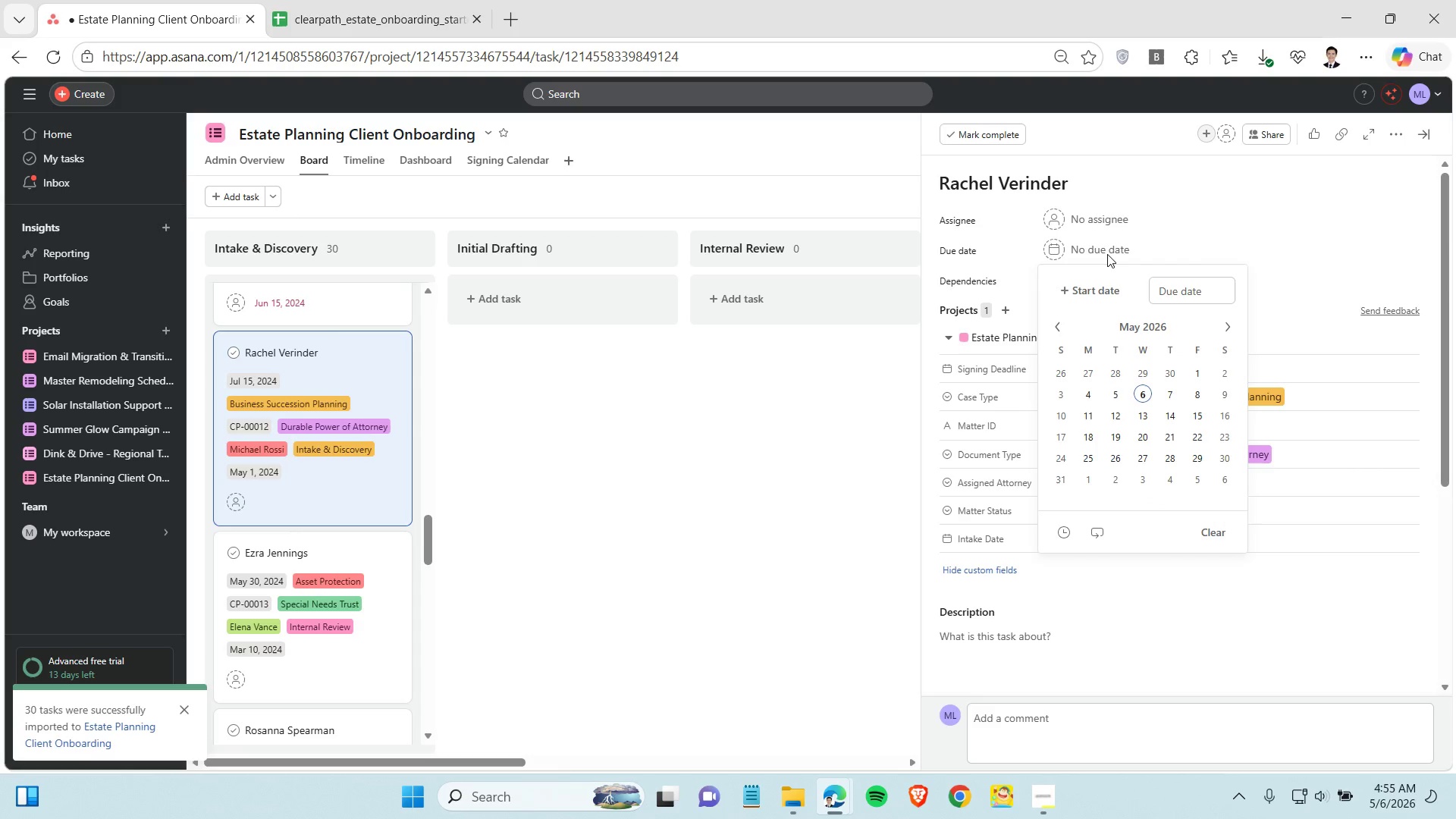 
key(Control+V)
 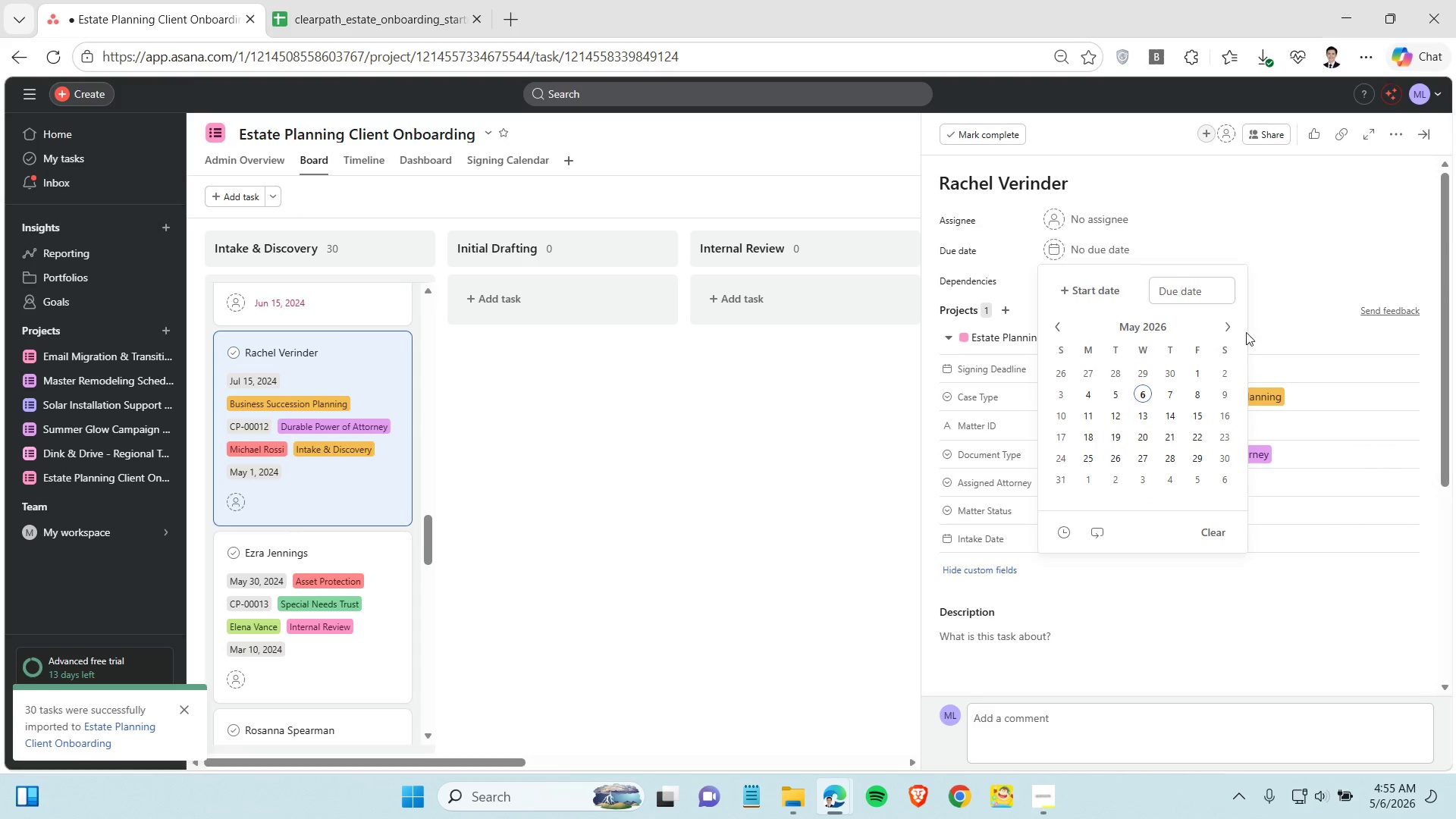 
left_click([1205, 292])
 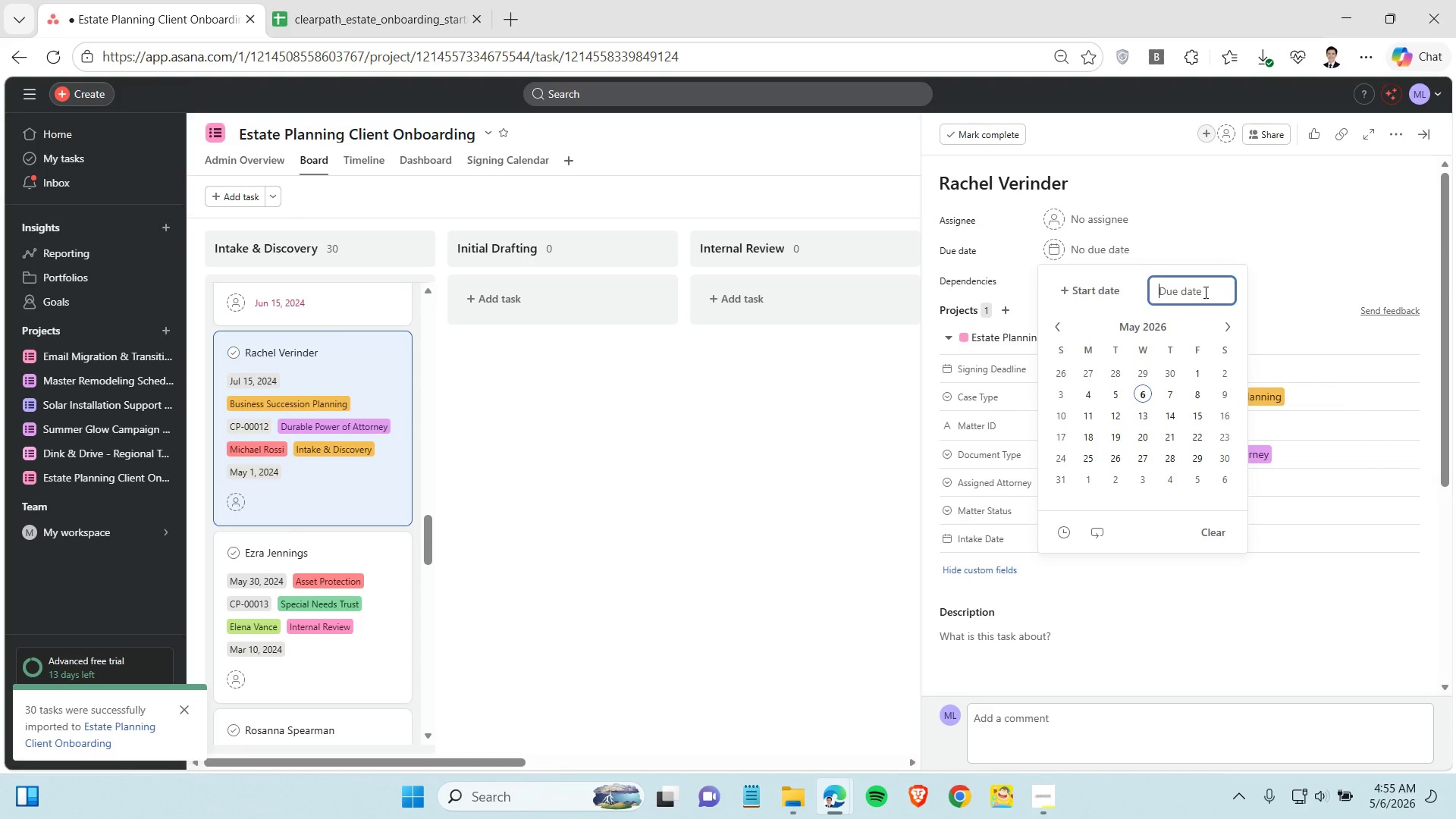 
key(Control+V)
 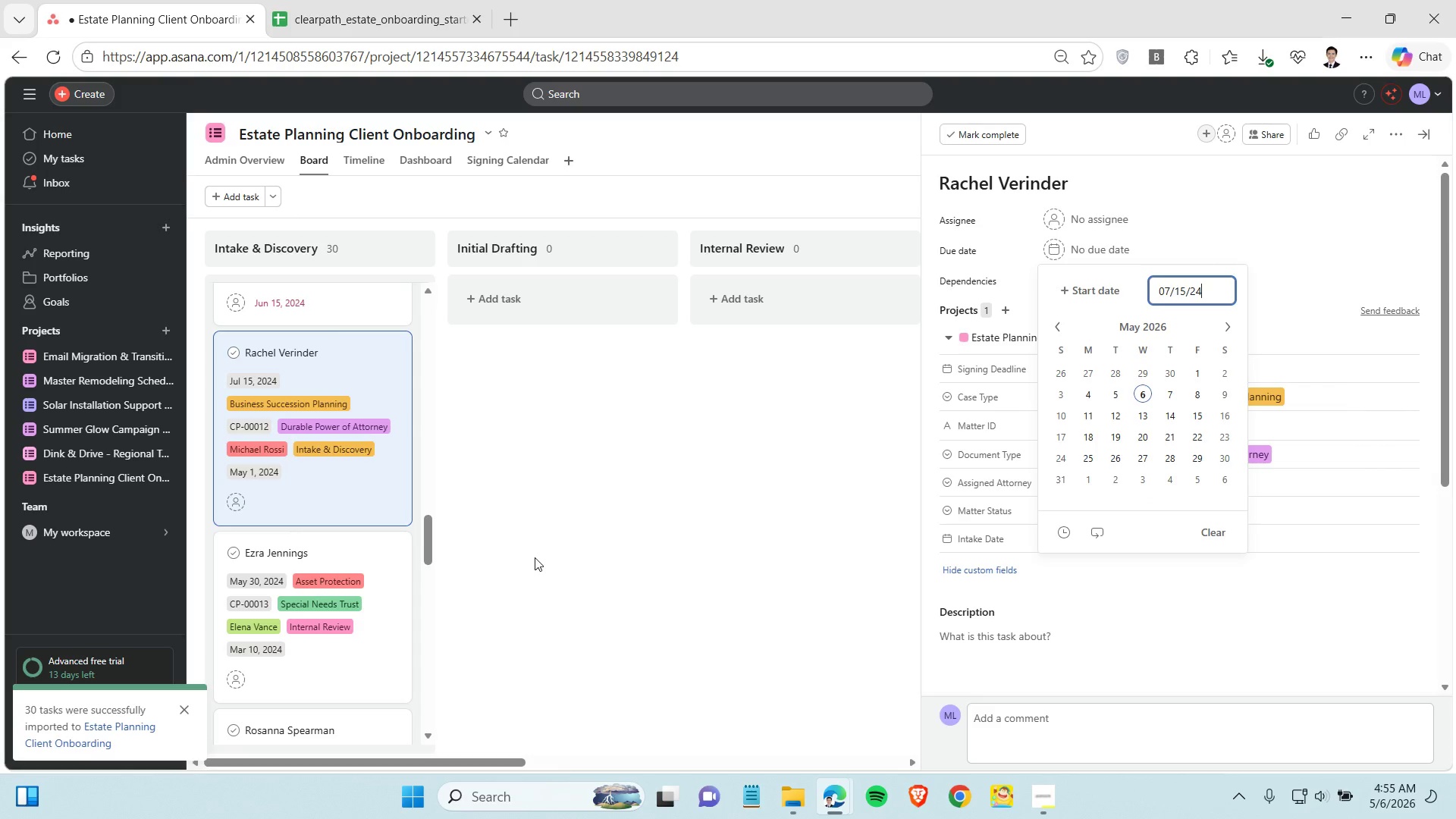 
left_click([535, 557])
 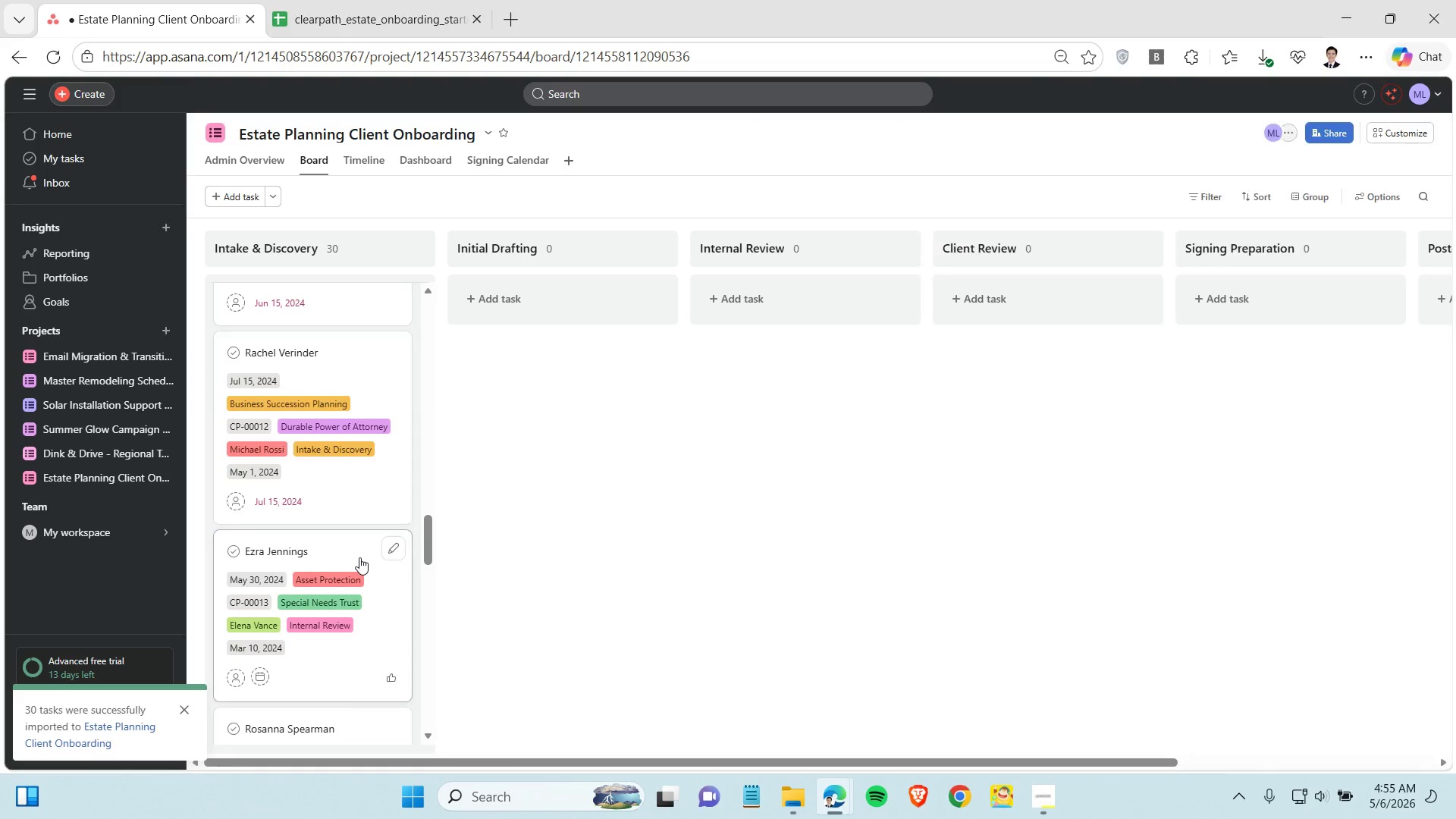 
scroll: coordinate [359, 557], scroll_direction: down, amount: 2.0
 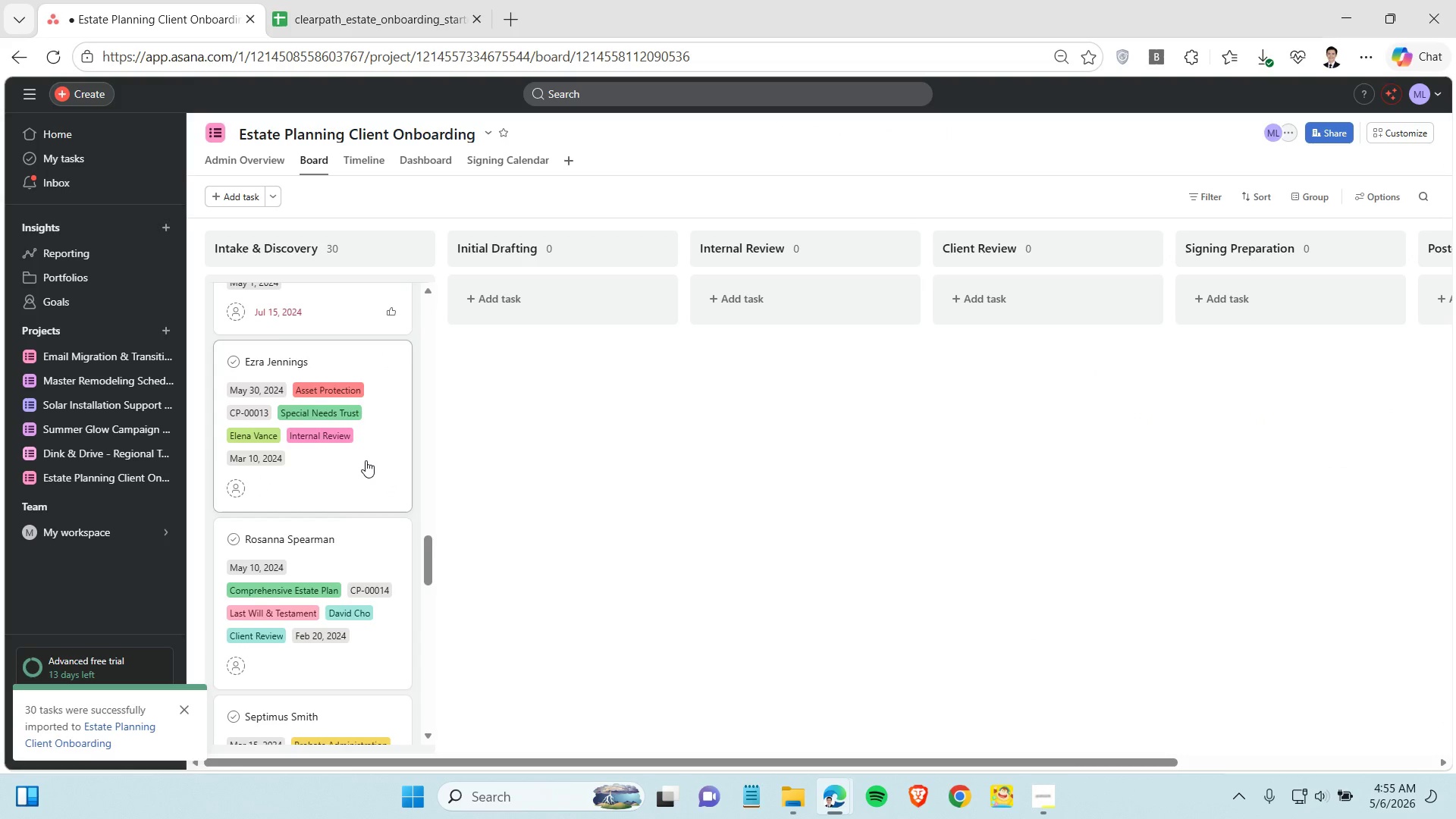 
left_click([365, 460])
 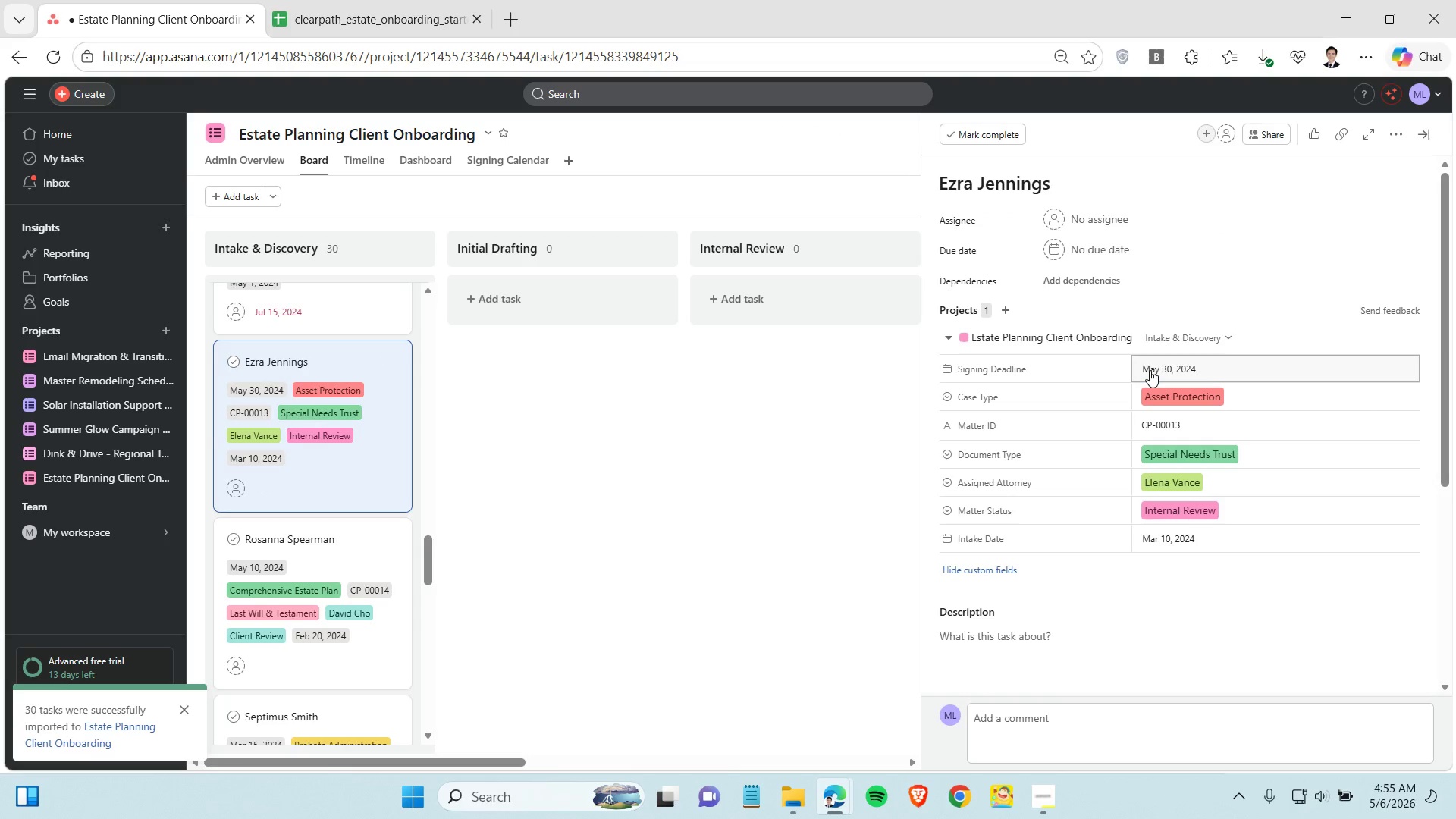 
left_click([1182, 369])
 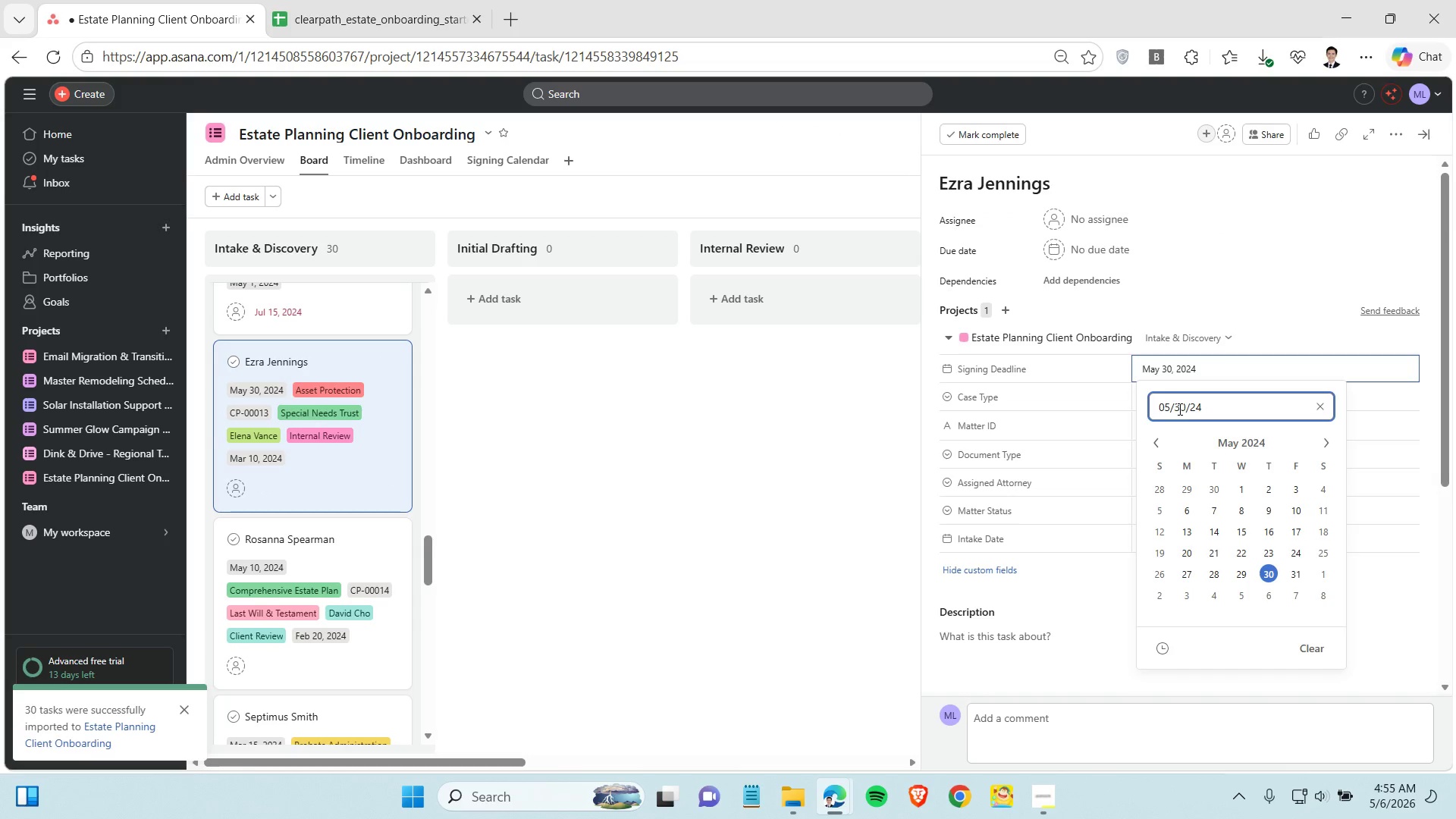 
double_click([1176, 406])
 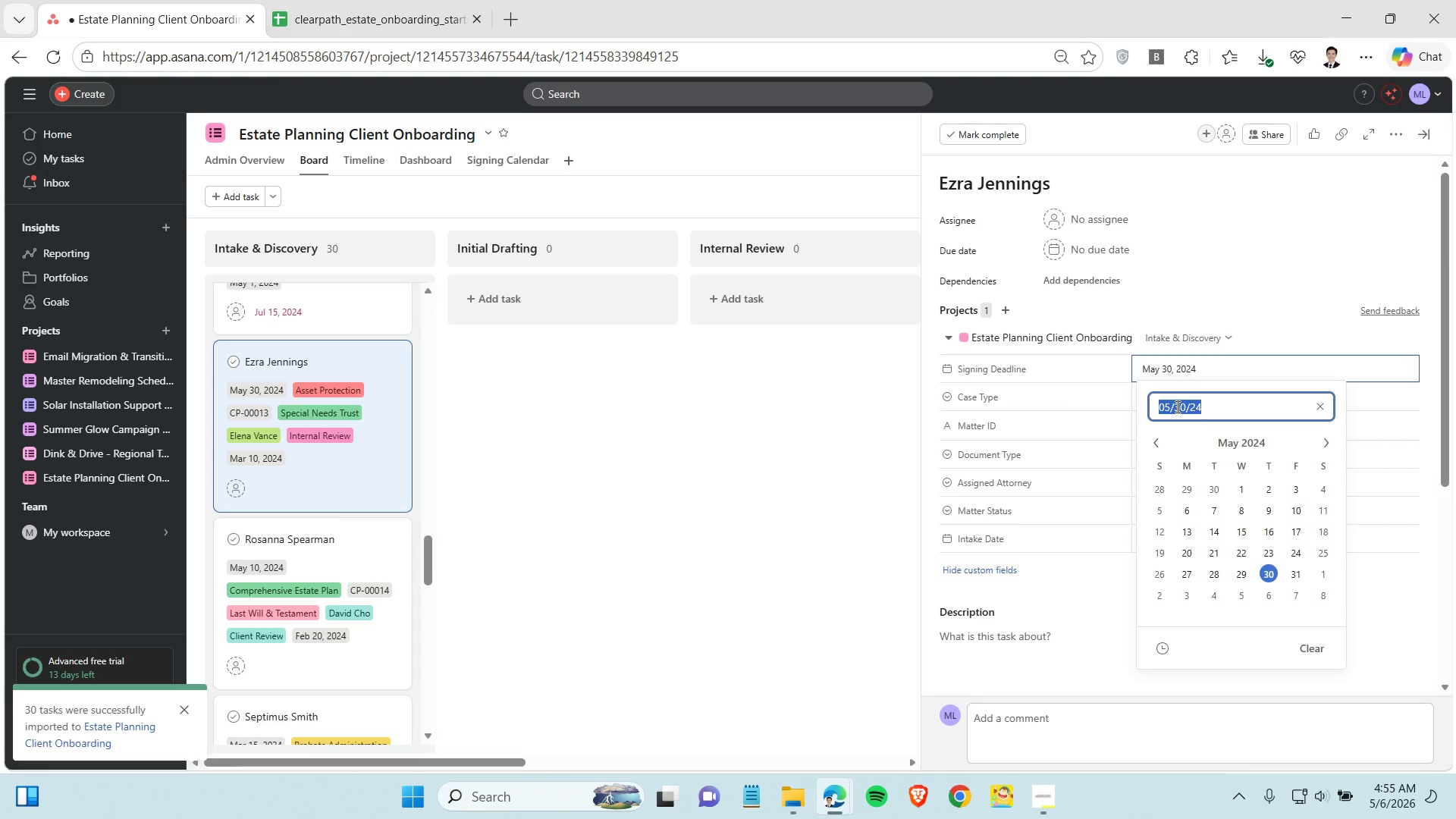 
triple_click([1176, 406])
 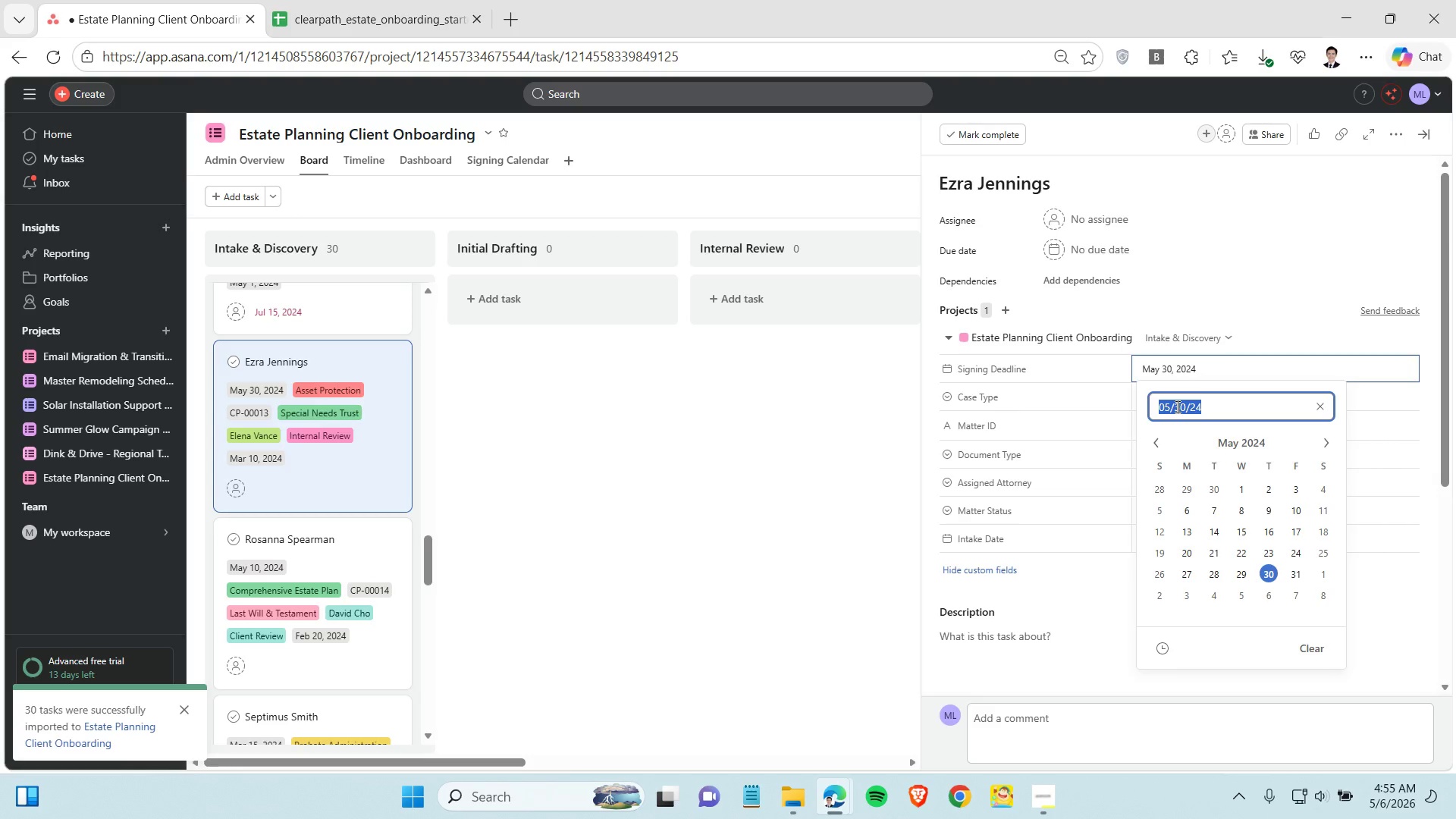 
key(Control+C)
 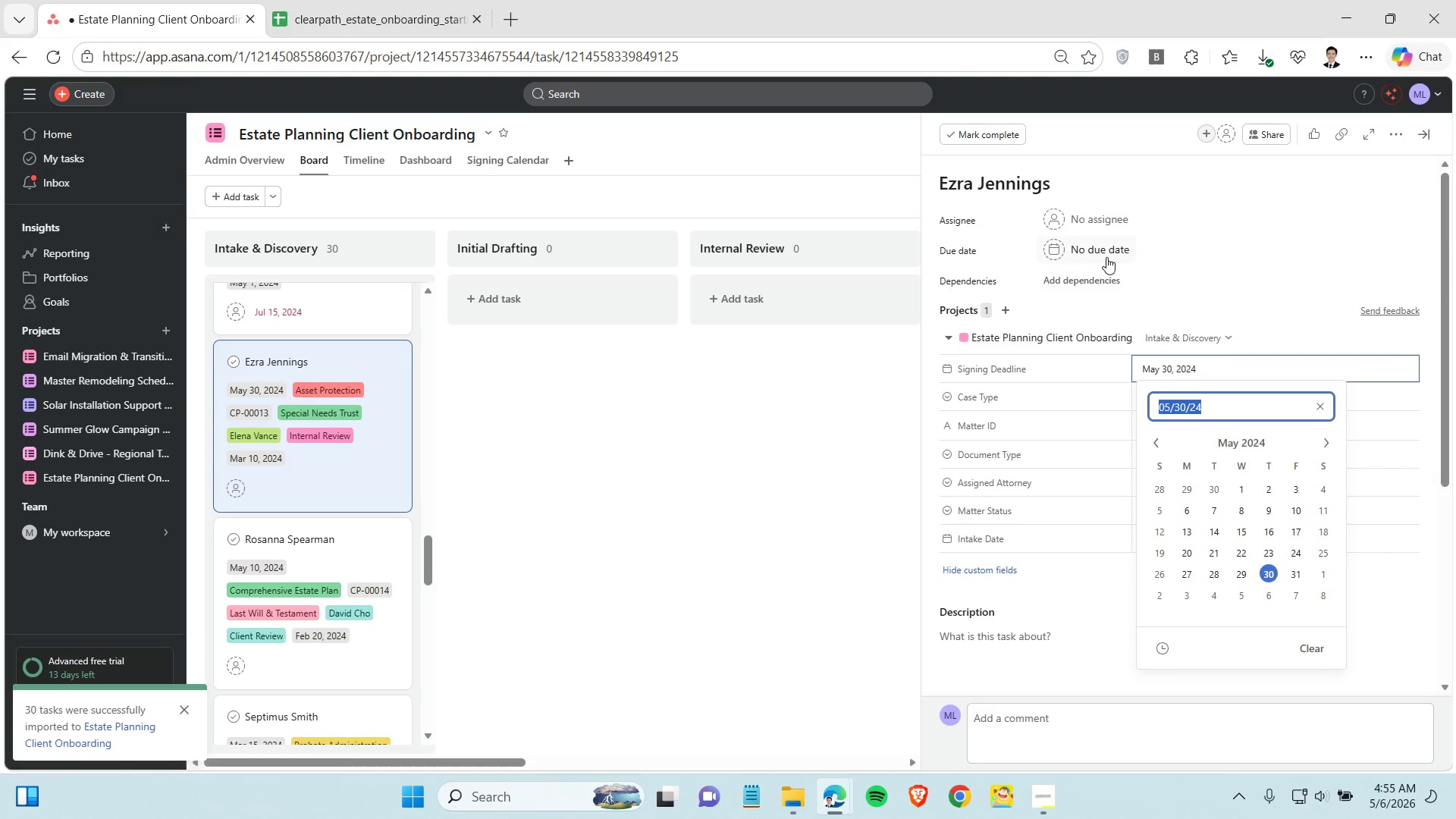 
left_click([1106, 257])
 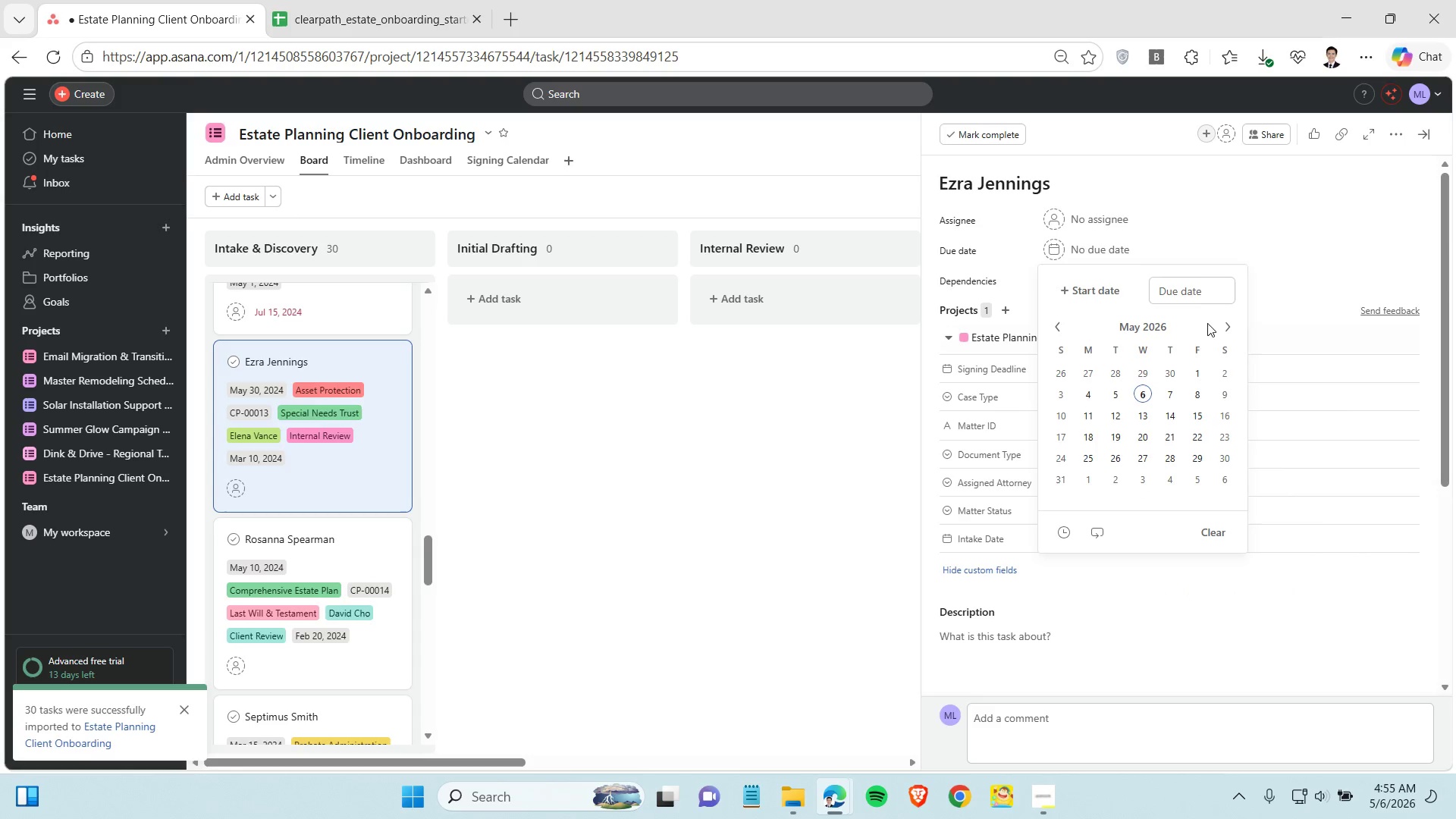 
left_click([1195, 292])
 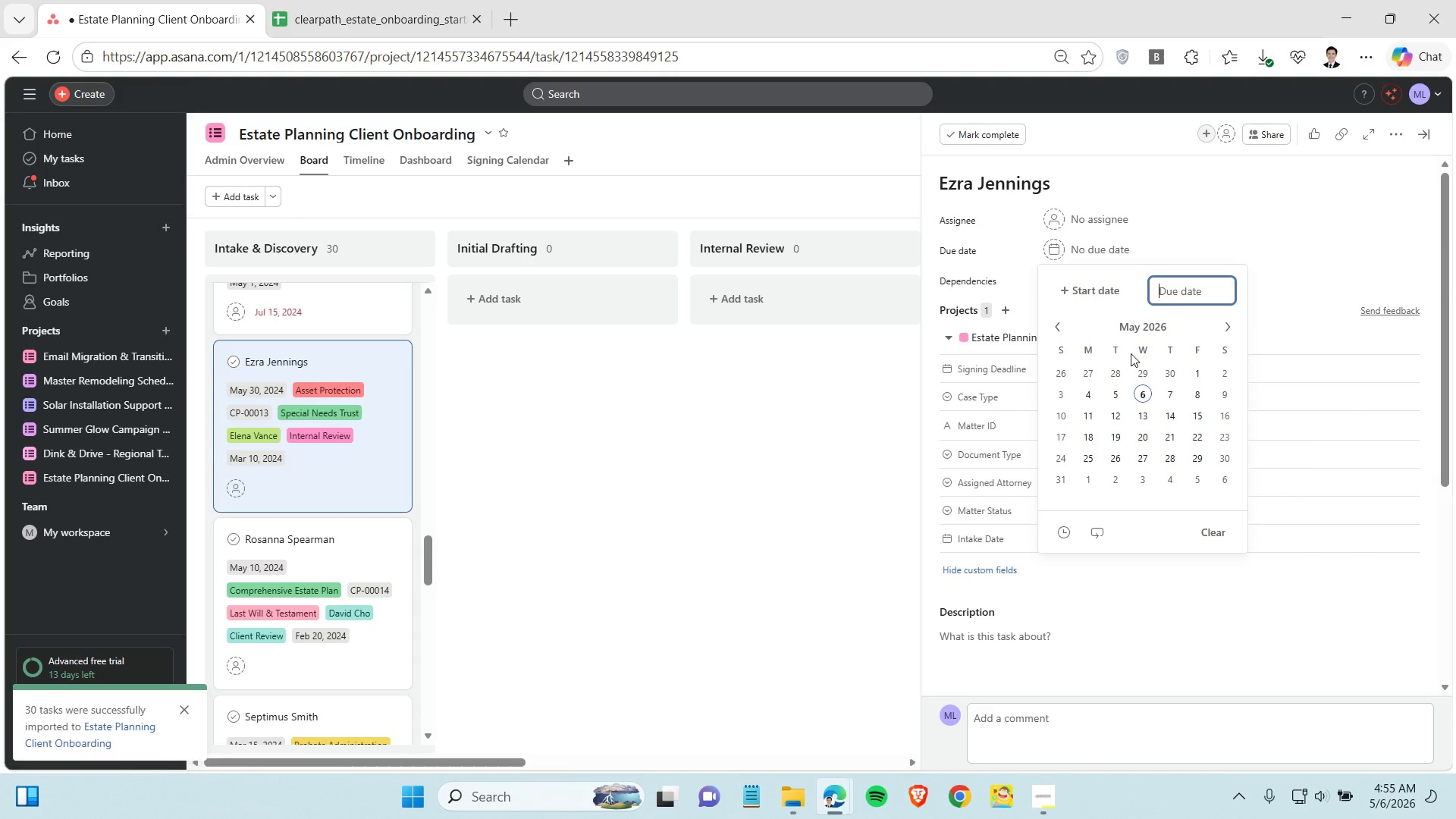 
key(Control+V)
 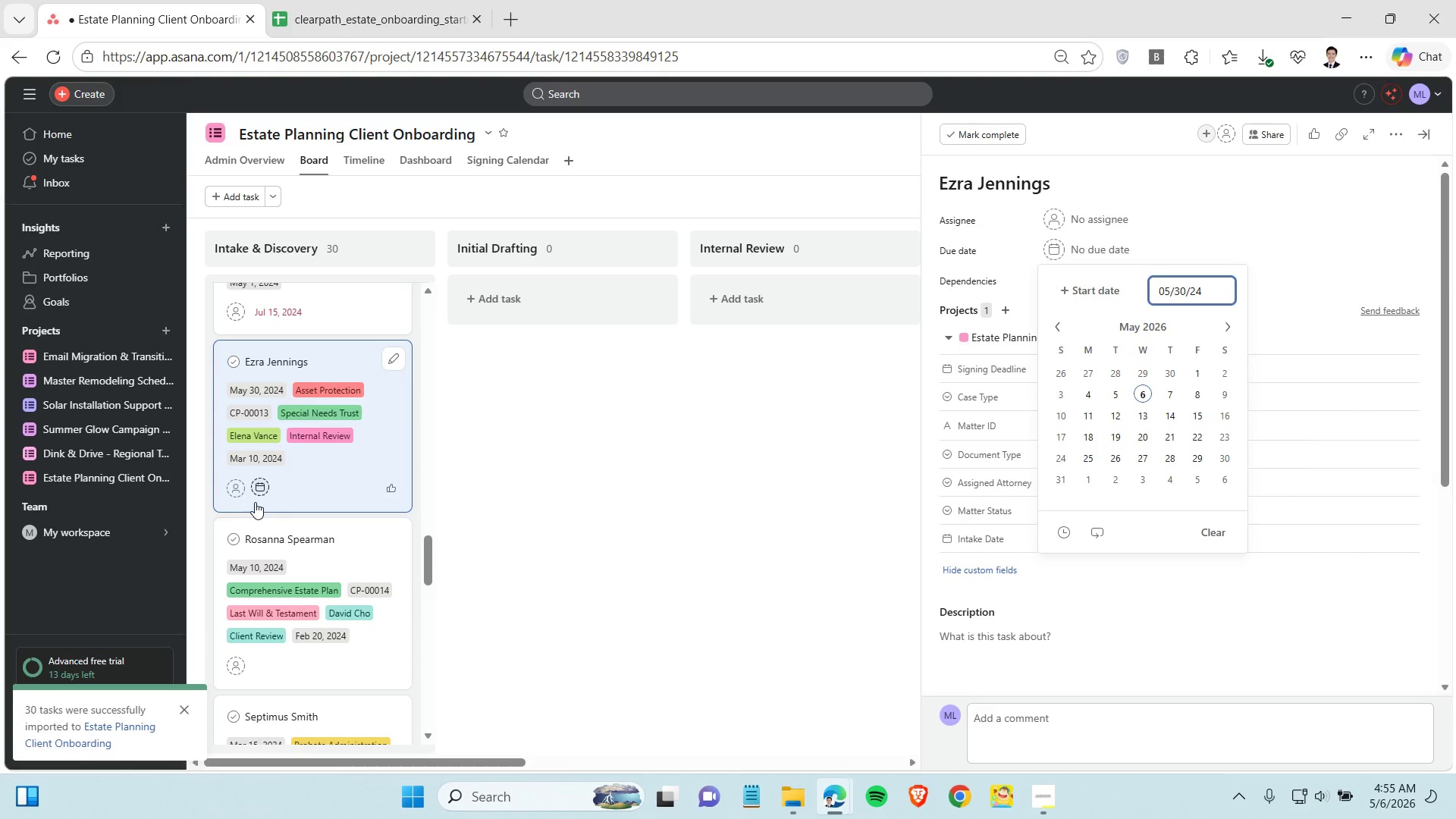 
scroll: coordinate [309, 541], scroll_direction: down, amount: 1.0
 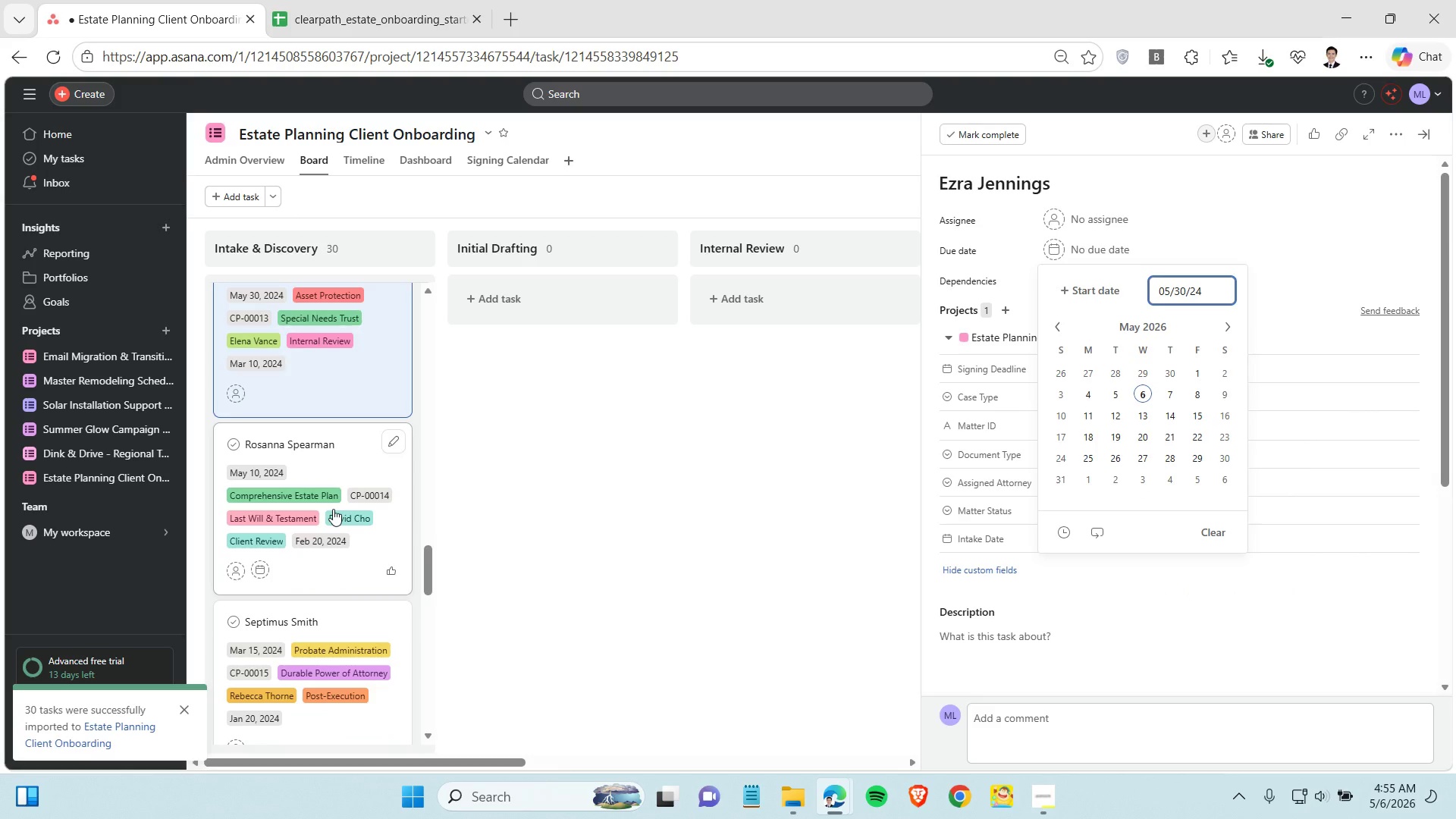 
left_click([347, 472])
 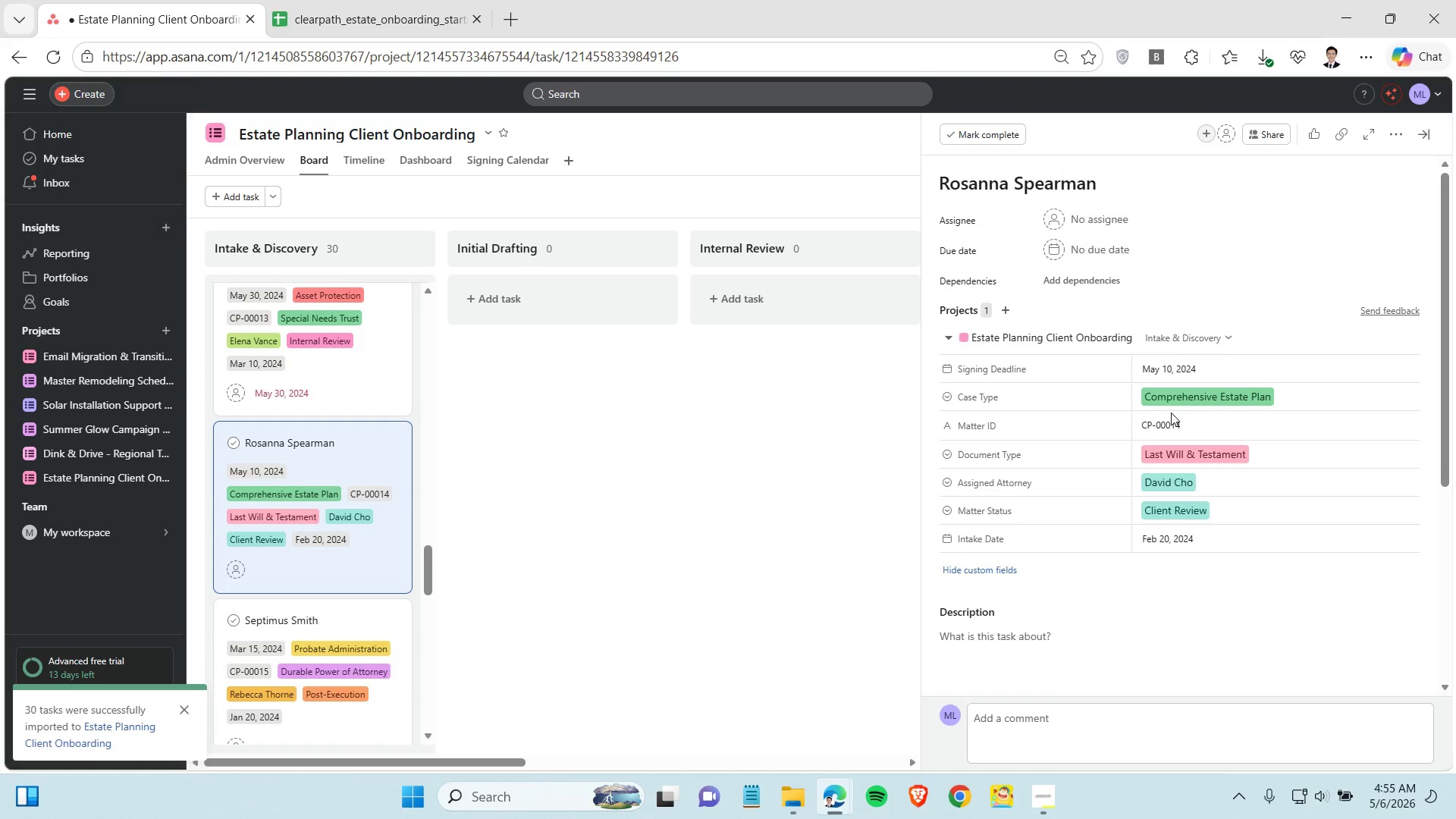 
left_click([1175, 362])
 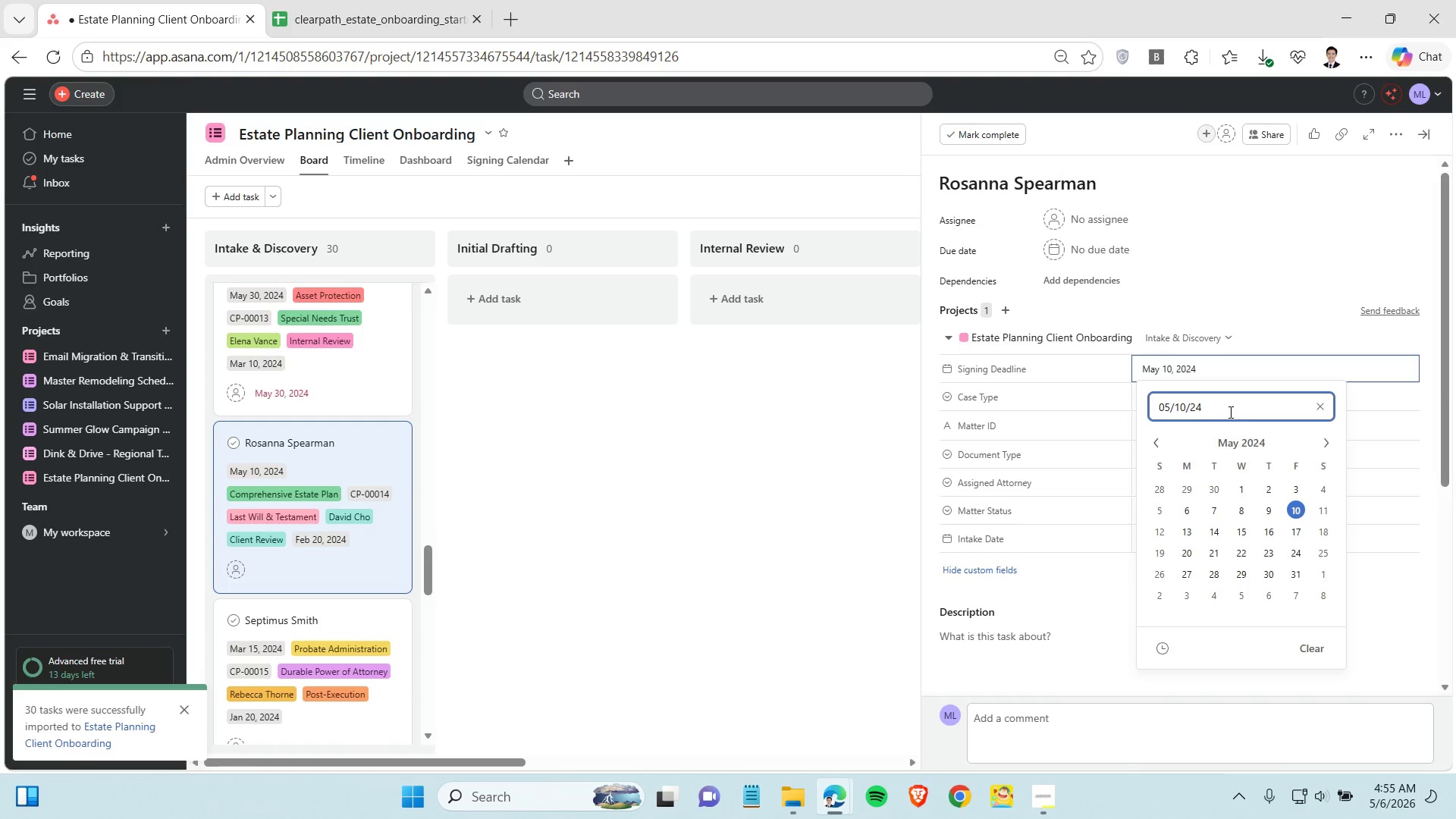 
double_click([1229, 412])
 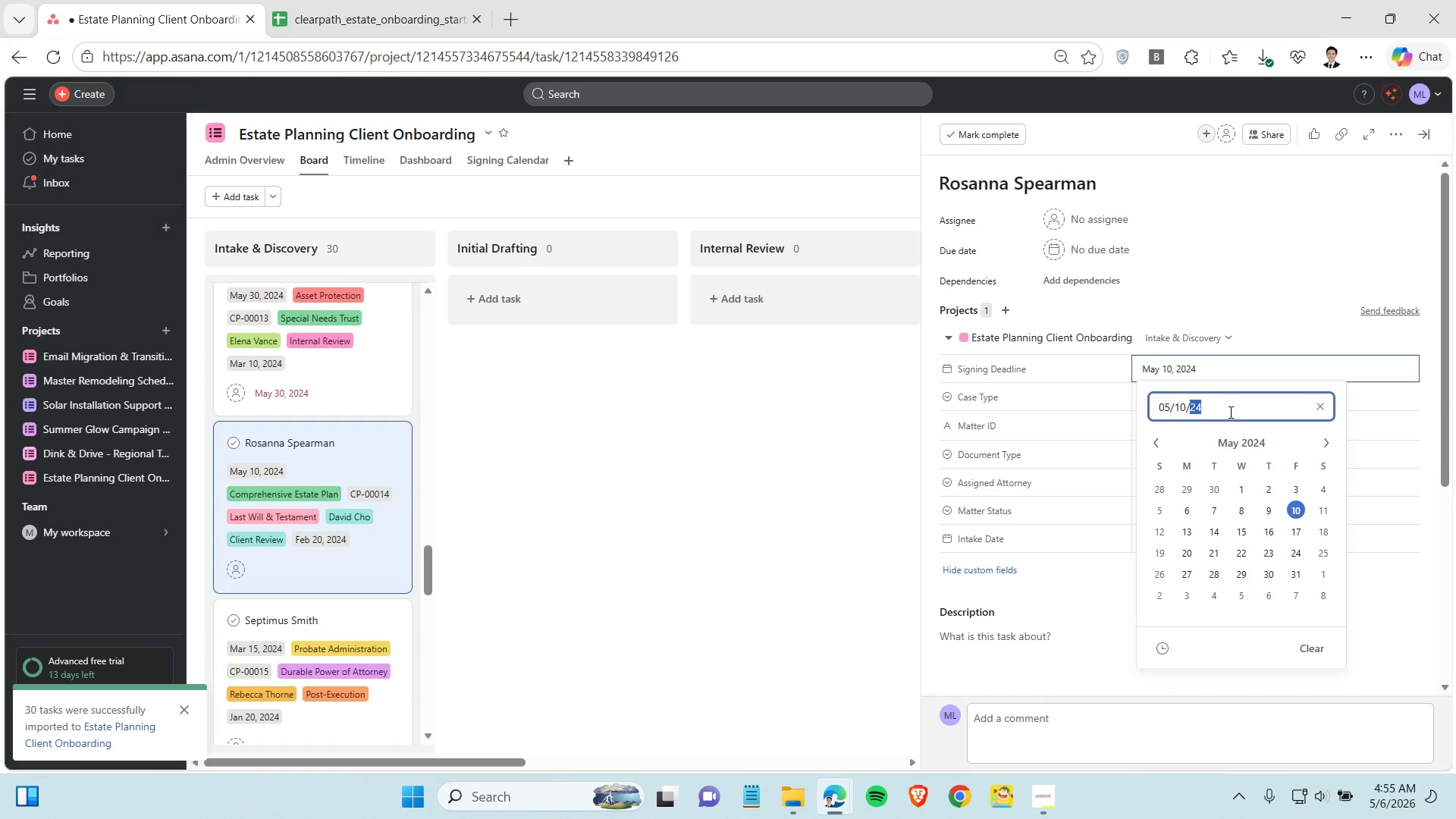 
triple_click([1229, 412])
 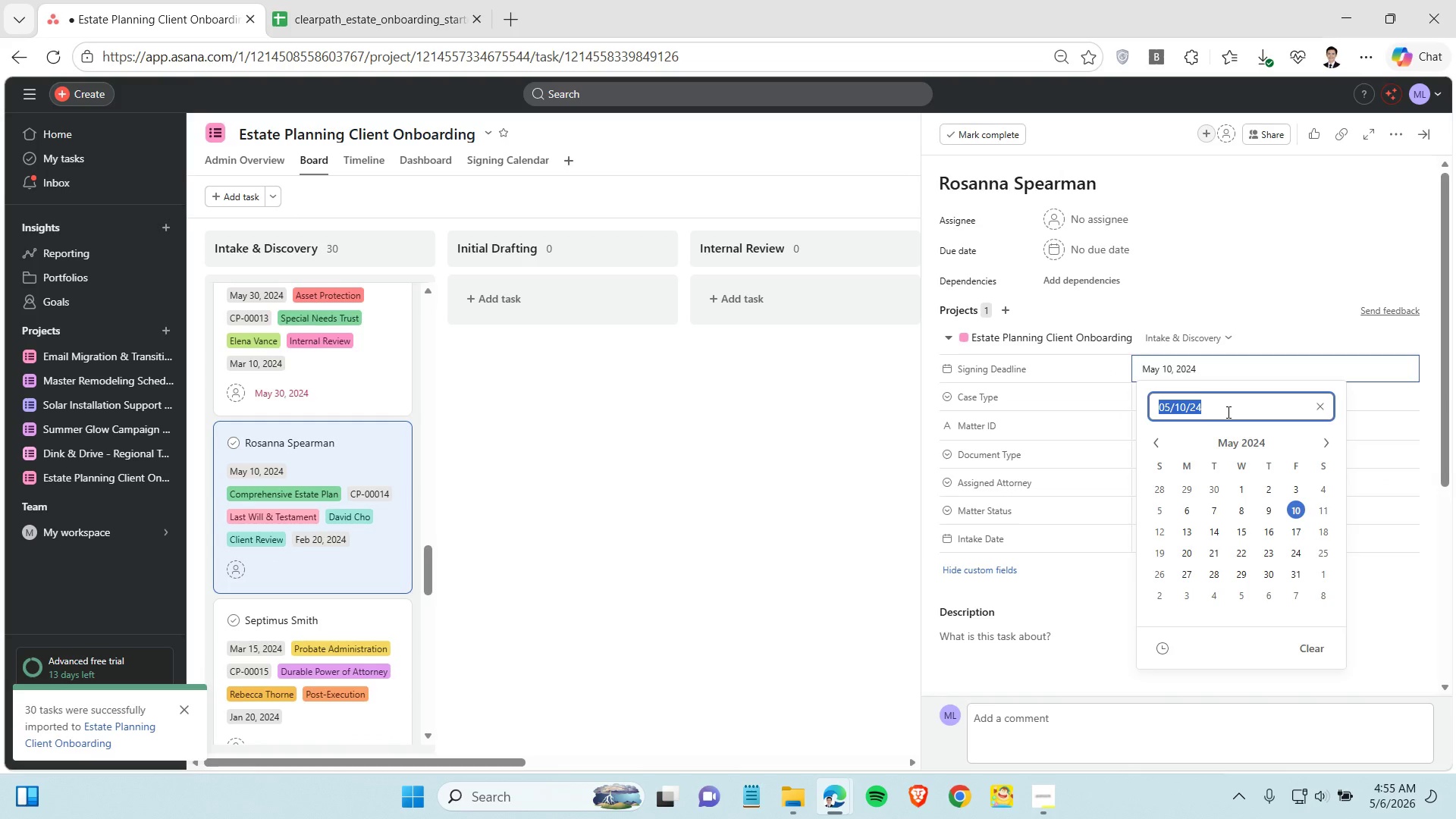 
key(Control+C)
 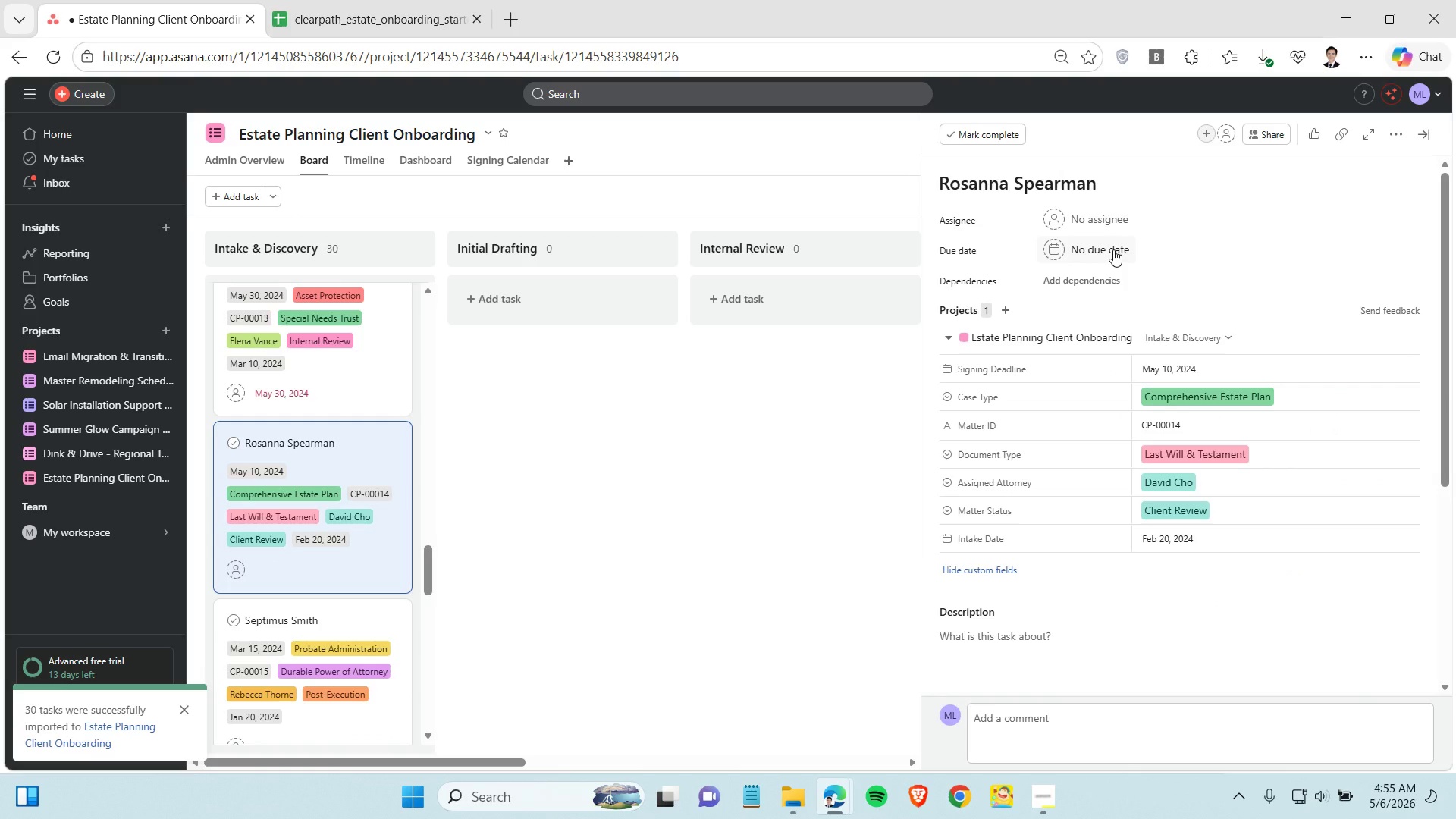 
left_click([1113, 249])
 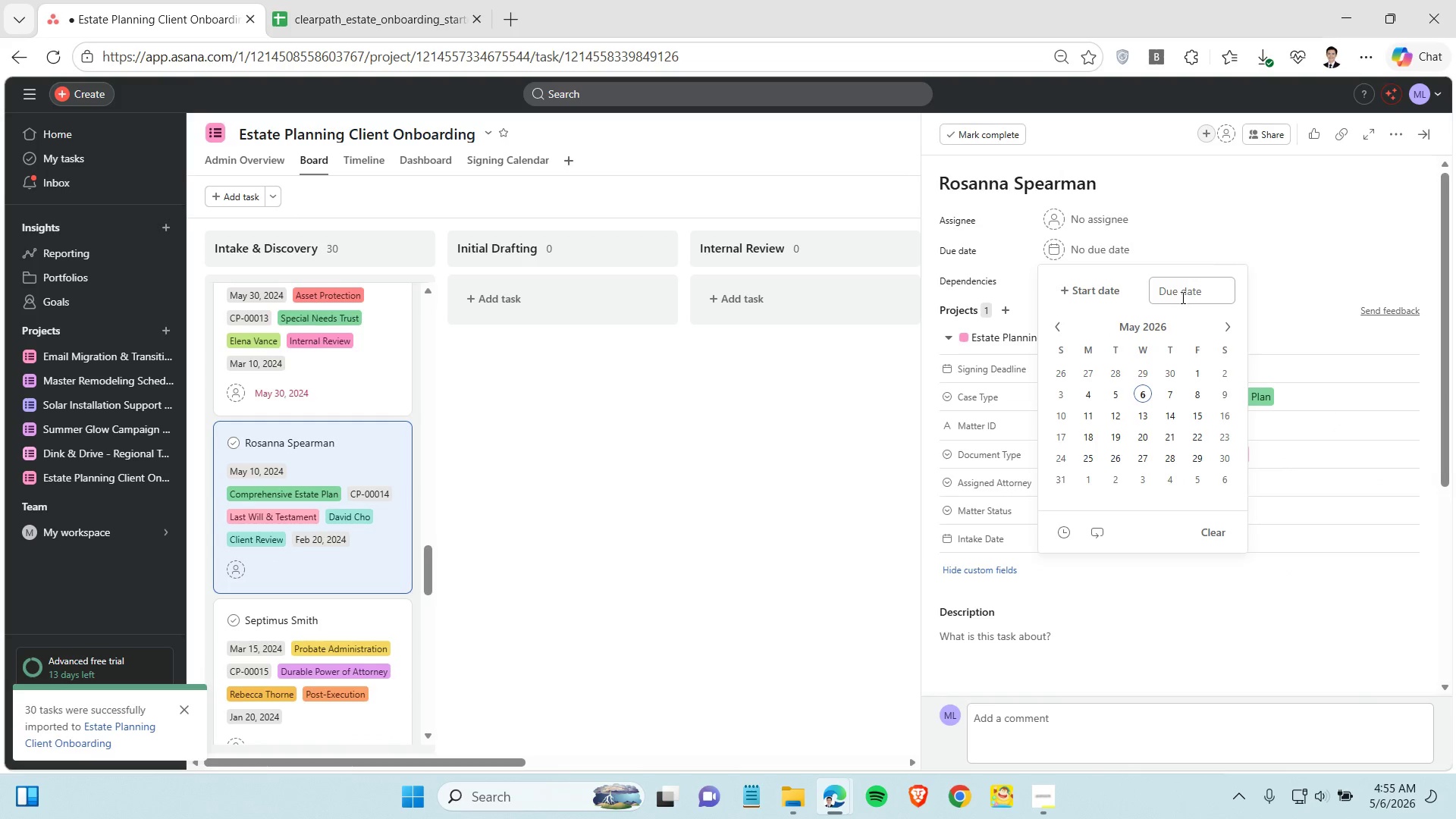 
left_click([1181, 297])
 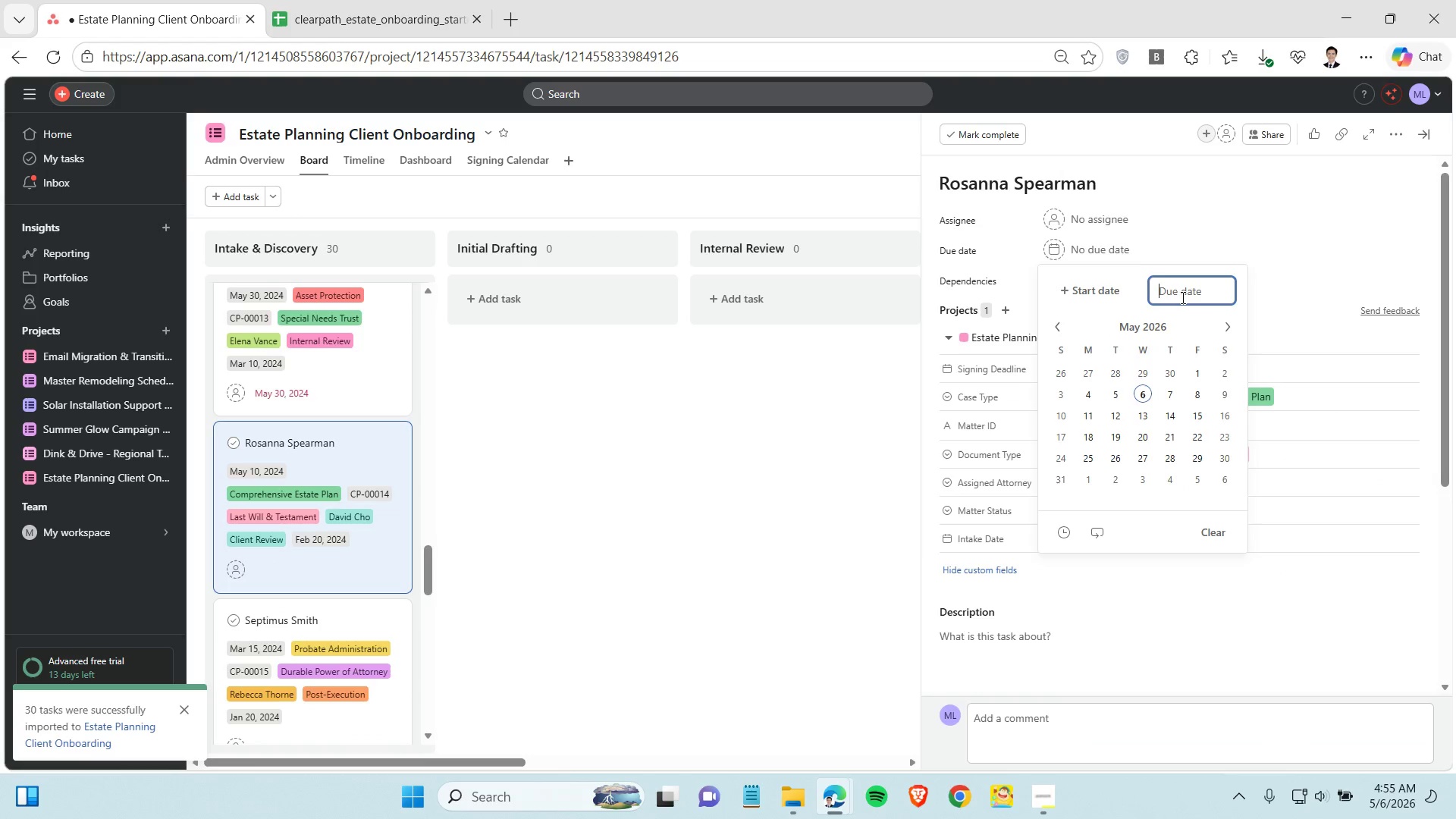 
key(Control+V)
 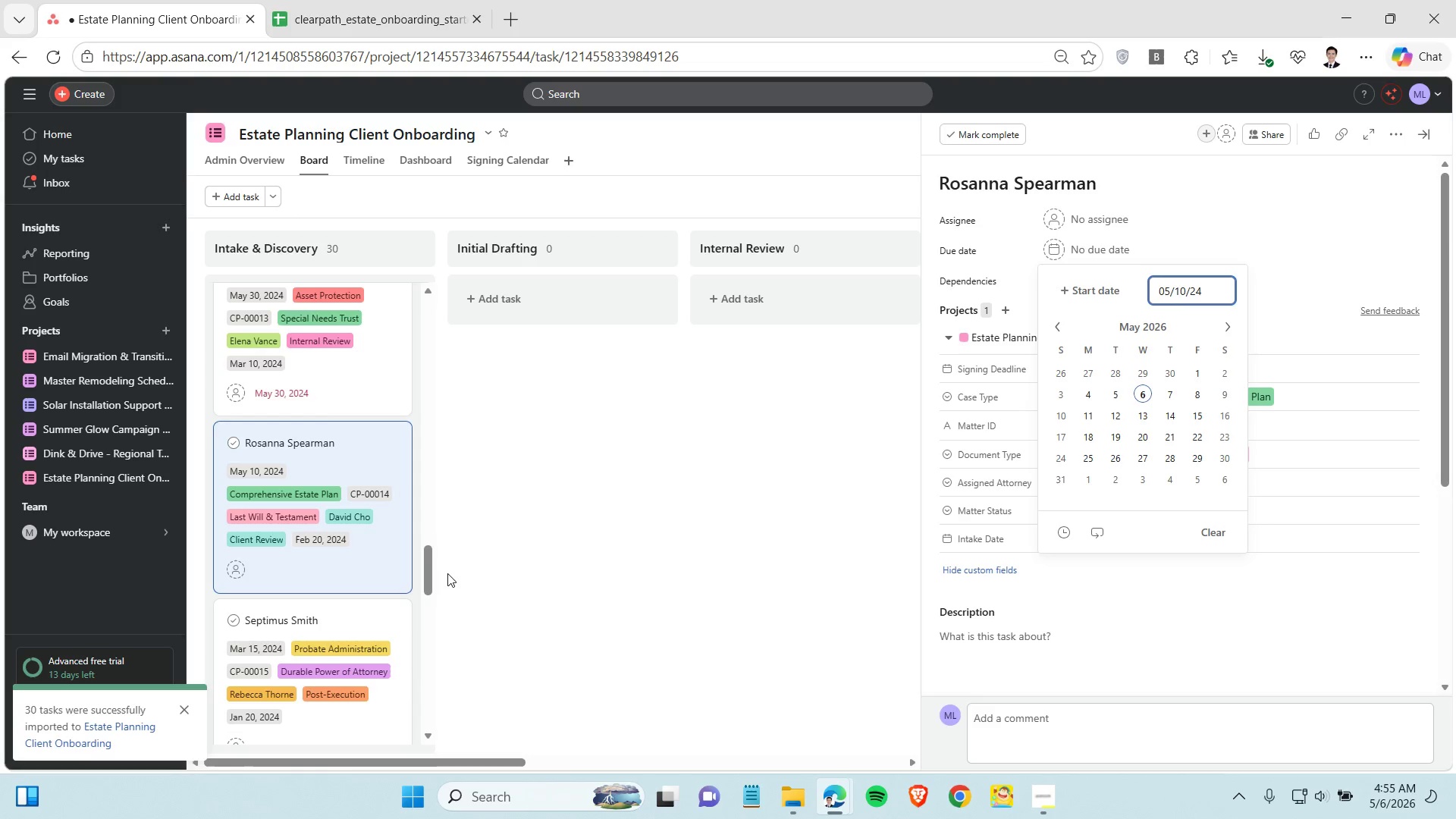 
left_click([369, 465])
 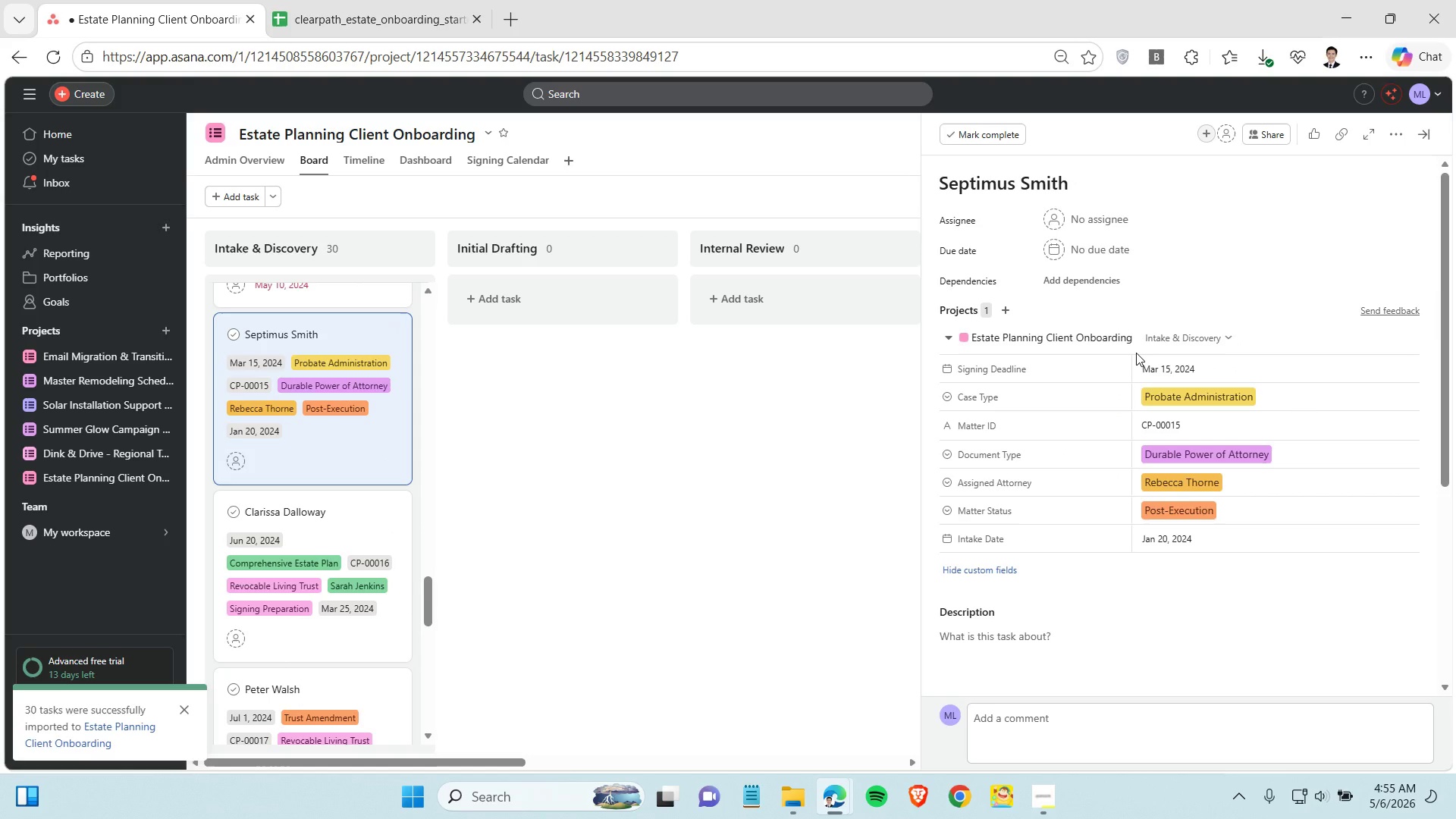 
scroll: coordinate [377, 538], scroll_direction: down, amount: 5.0
 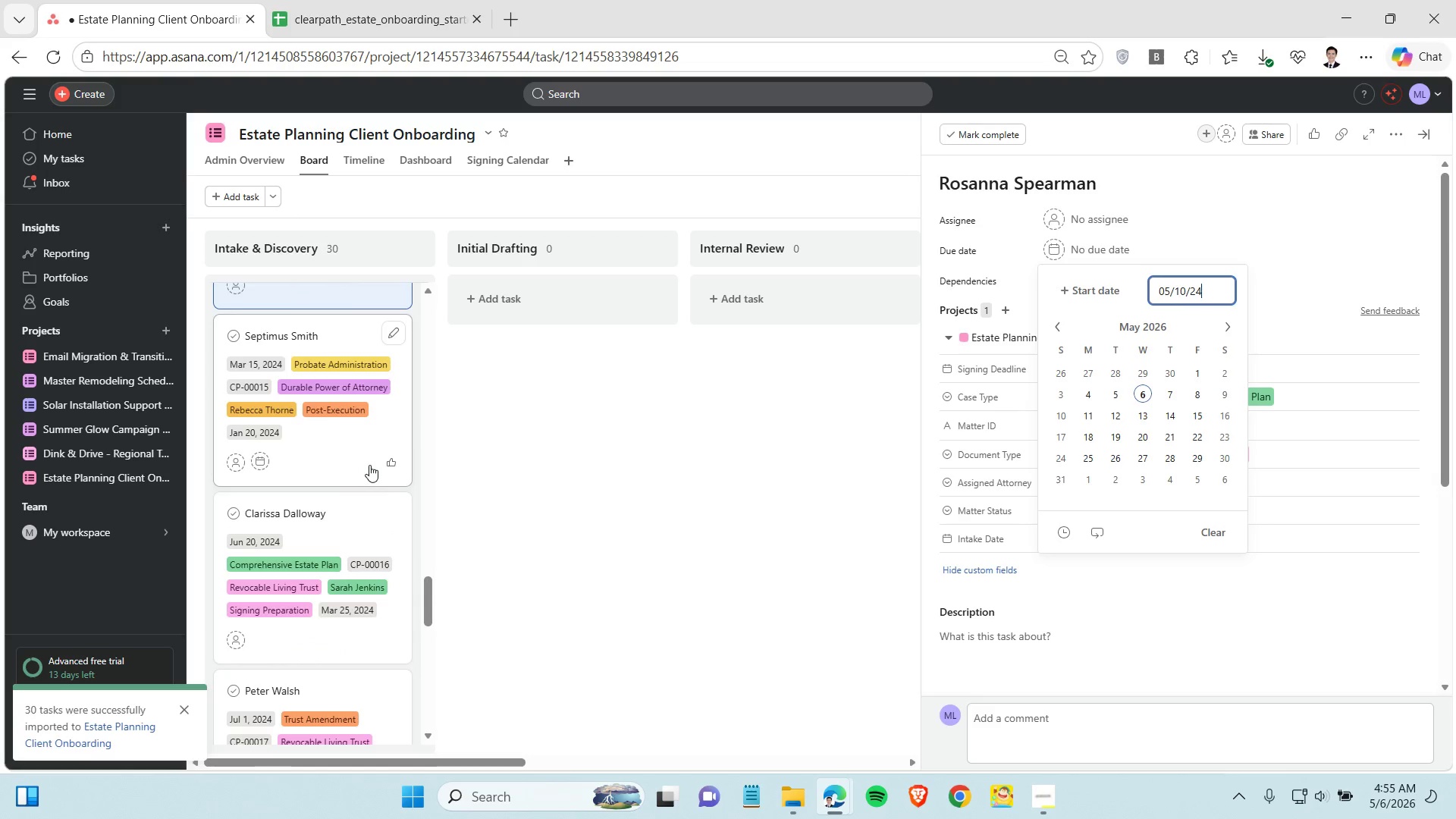 
left_click([1164, 368])
 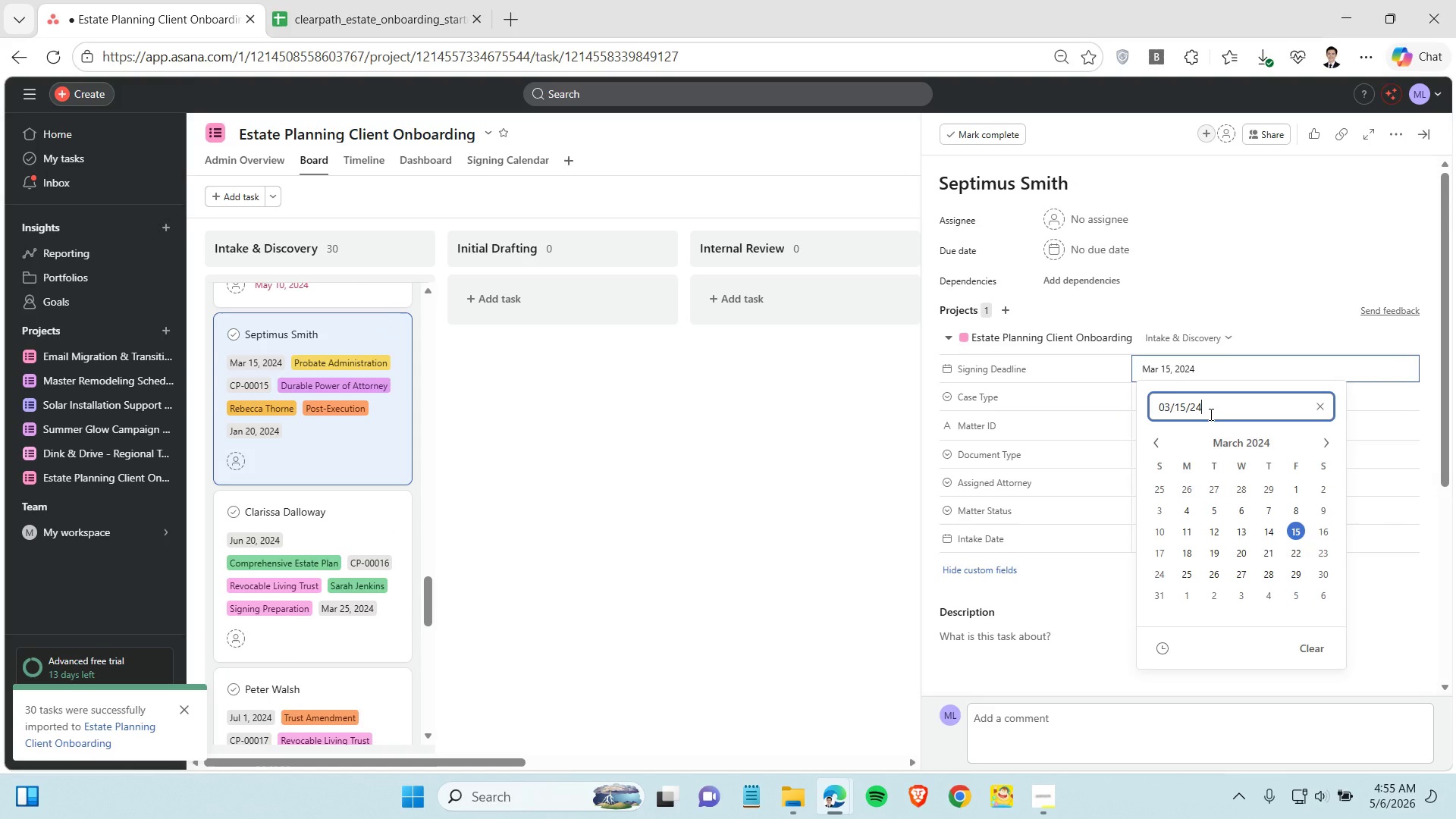 
double_click([1210, 414])
 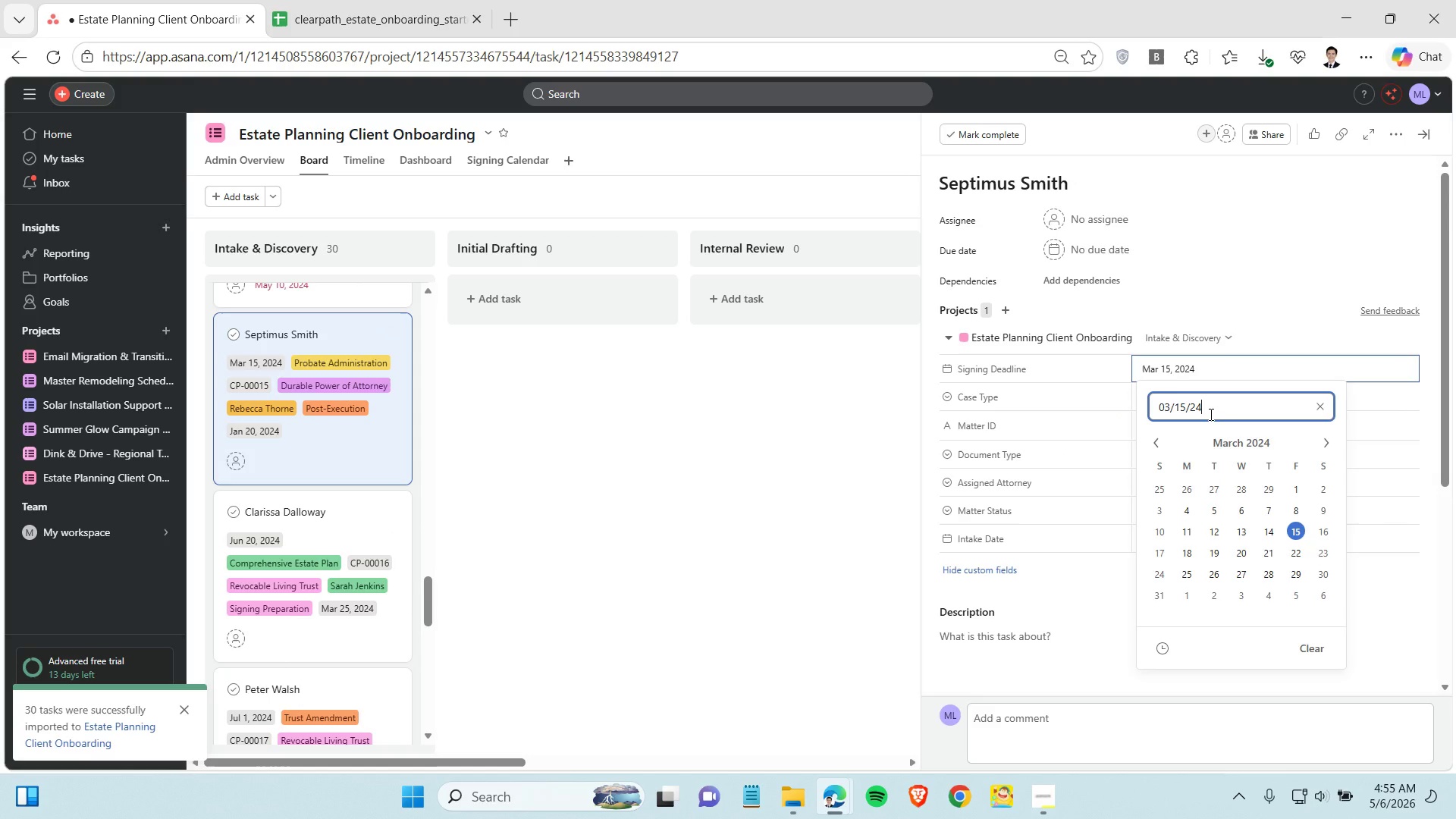 
triple_click([1210, 414])
 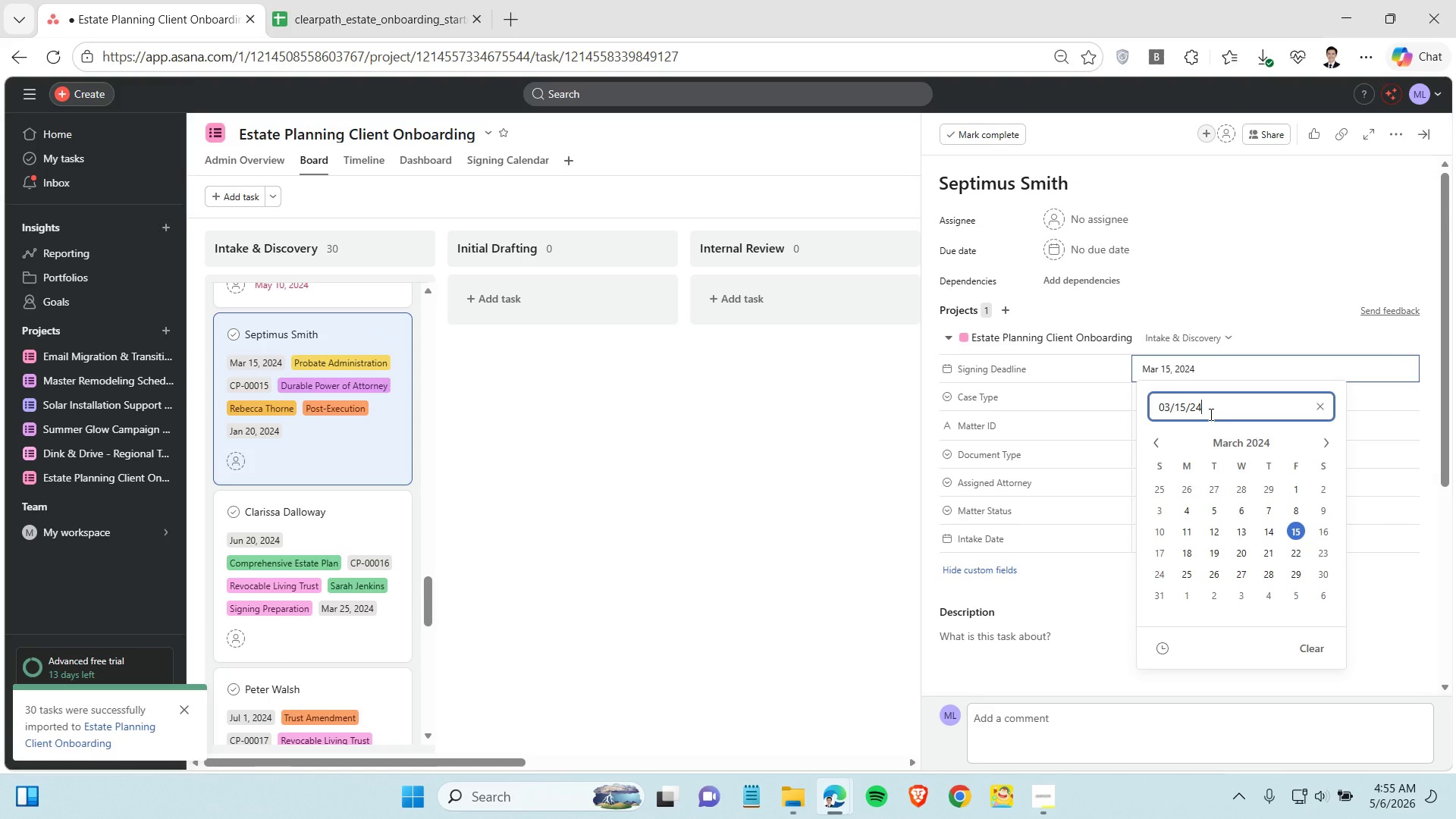 
key(Control+C)
 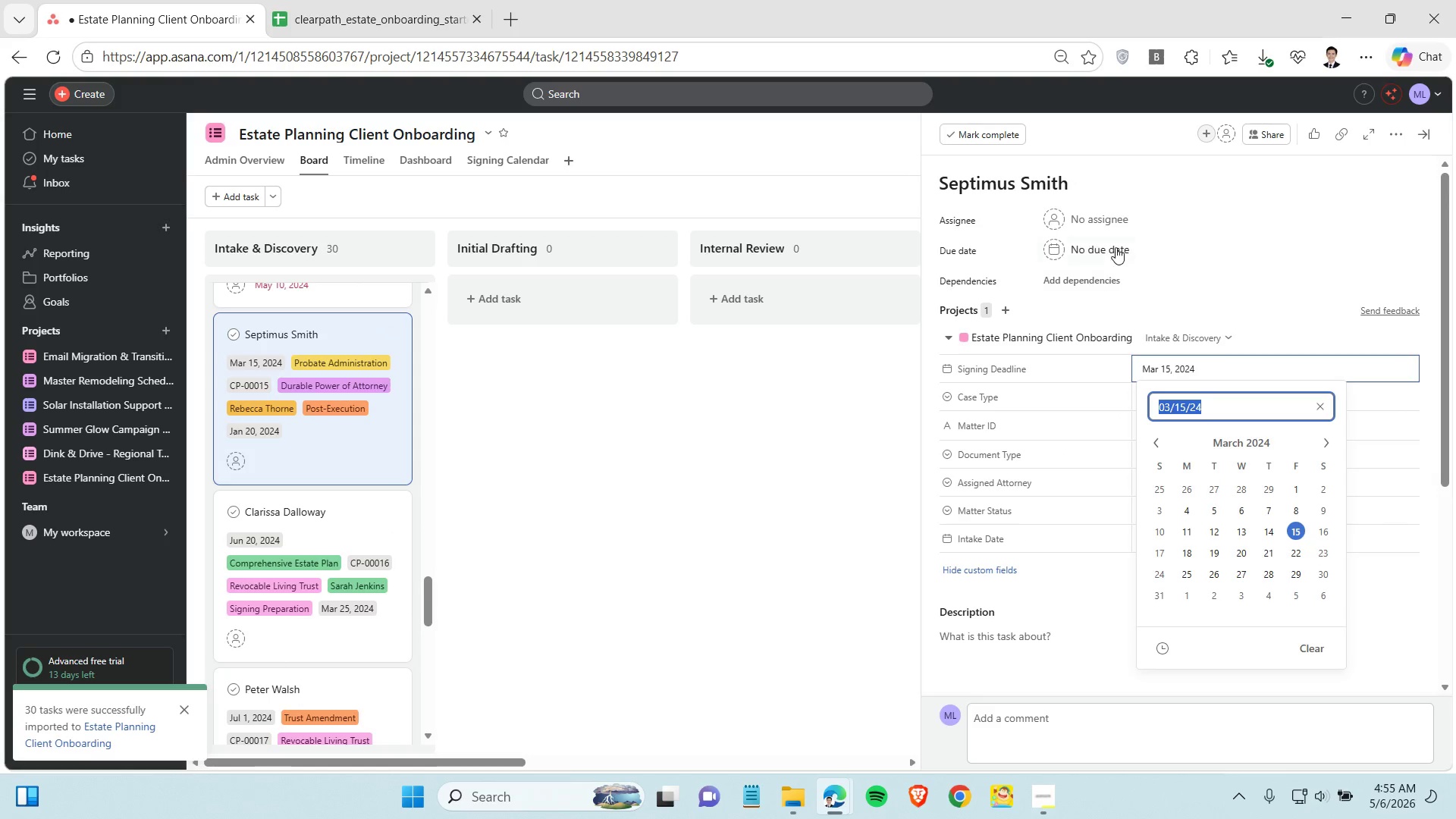 
left_click([1115, 246])
 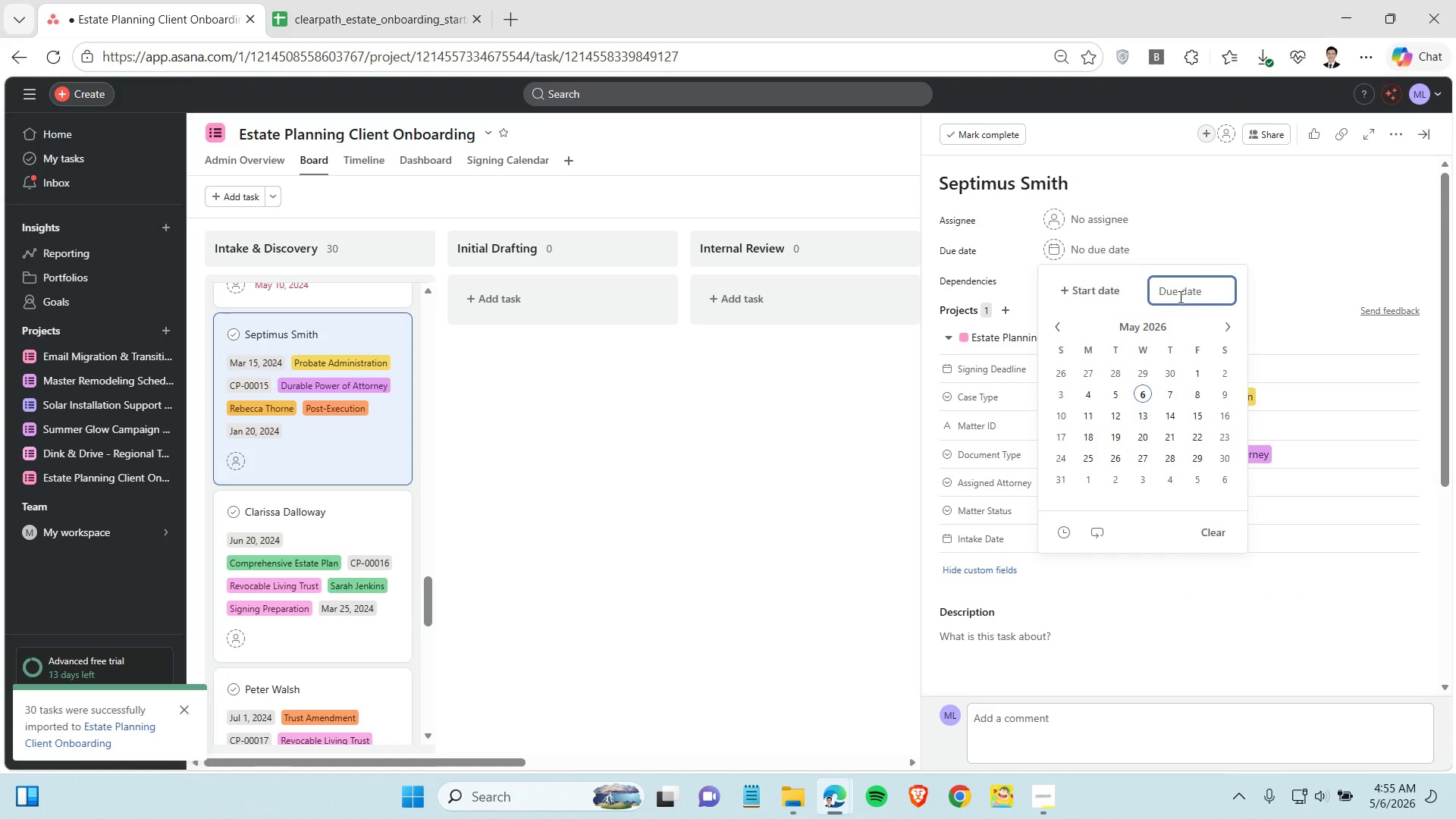 
left_click([1181, 293])
 